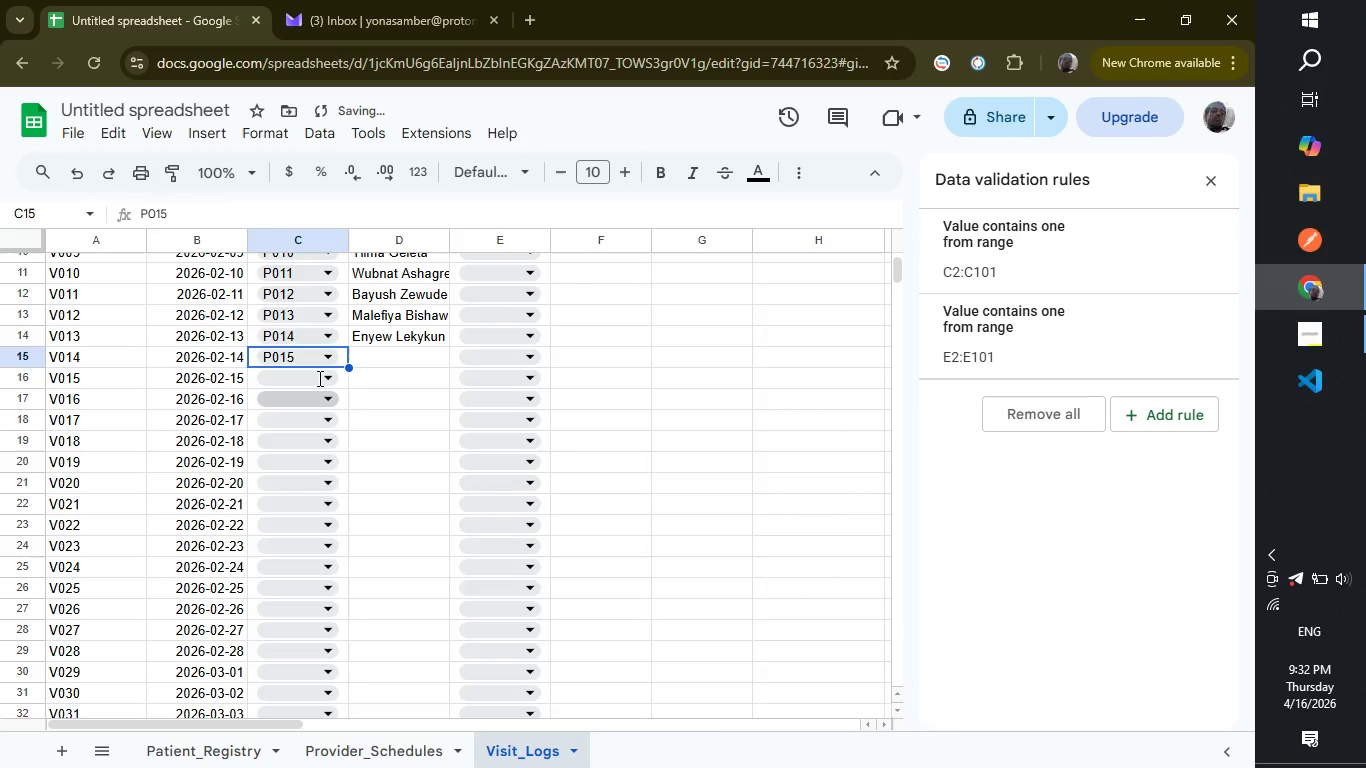 
left_click([318, 378])
 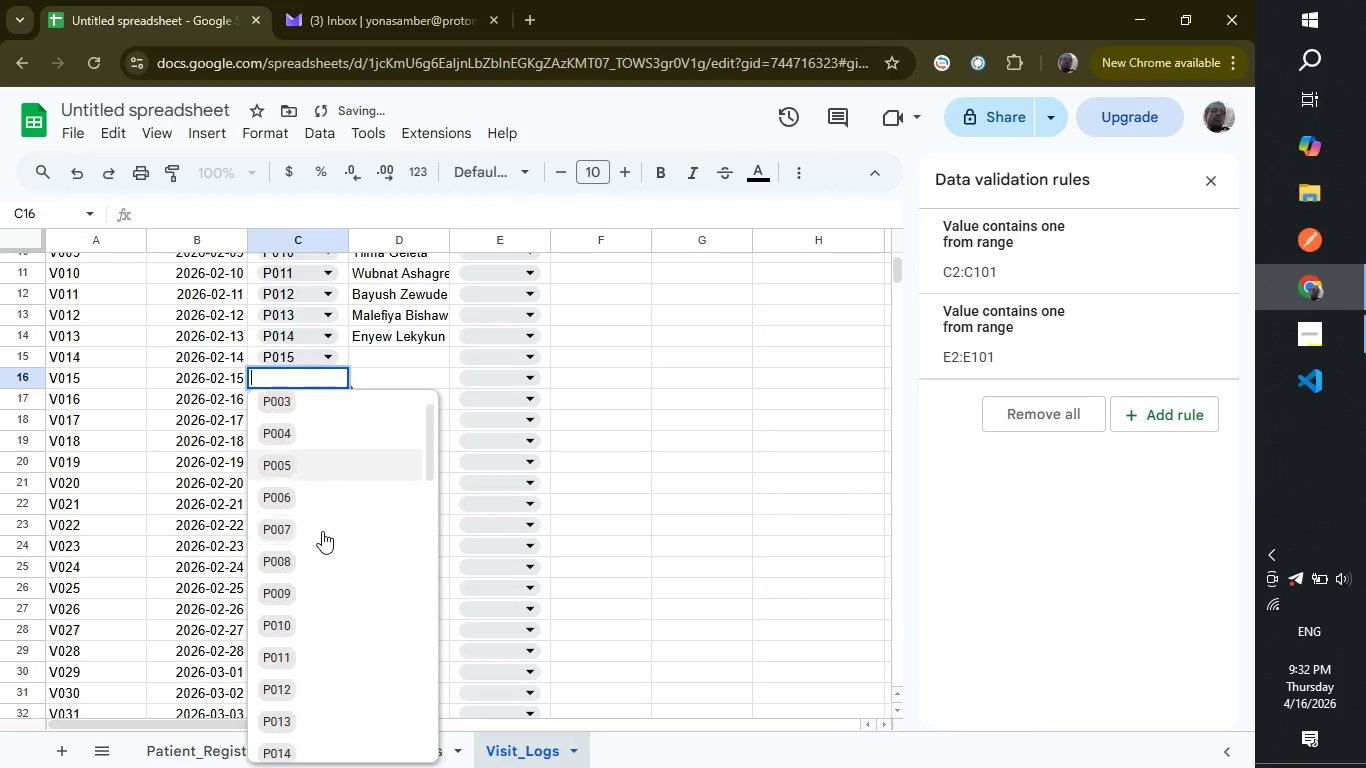 
scroll: coordinate [322, 531], scroll_direction: down, amount: 3.0
 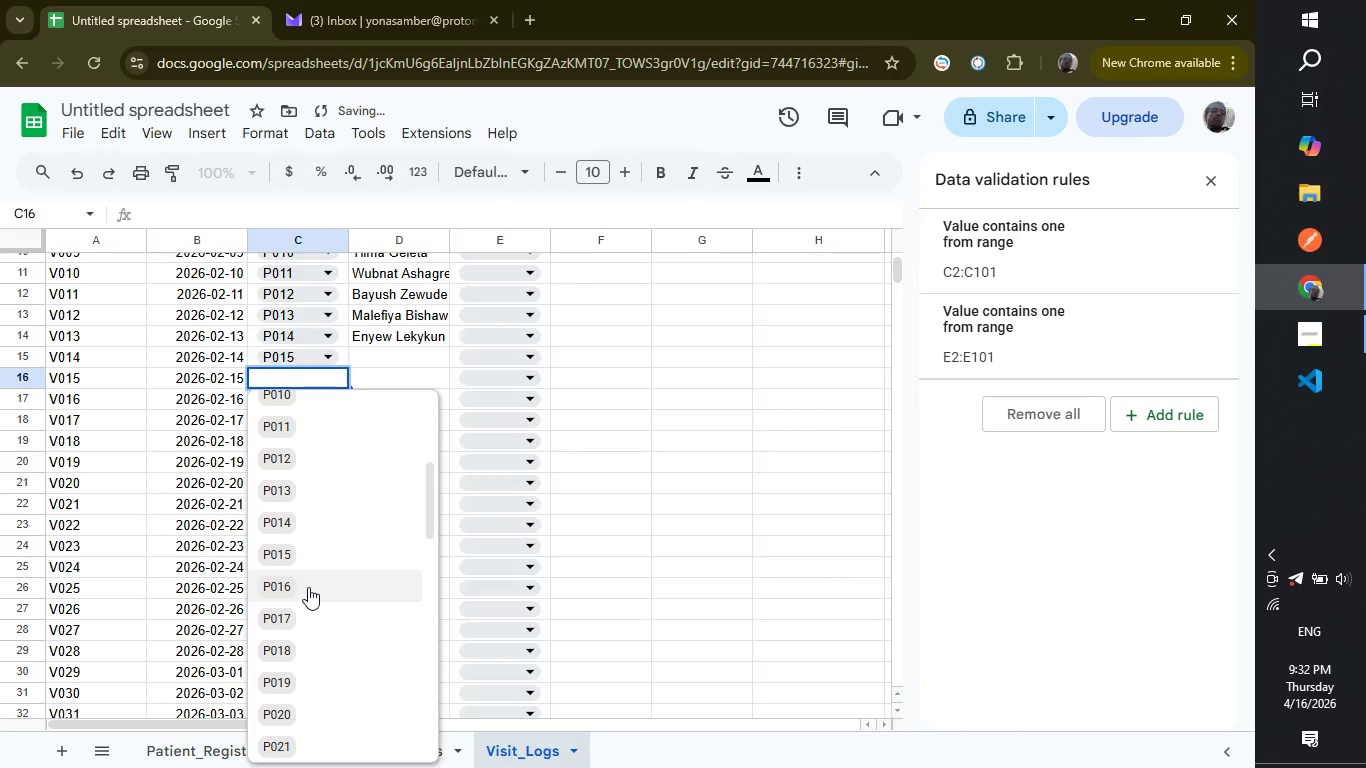 
left_click([308, 587])
 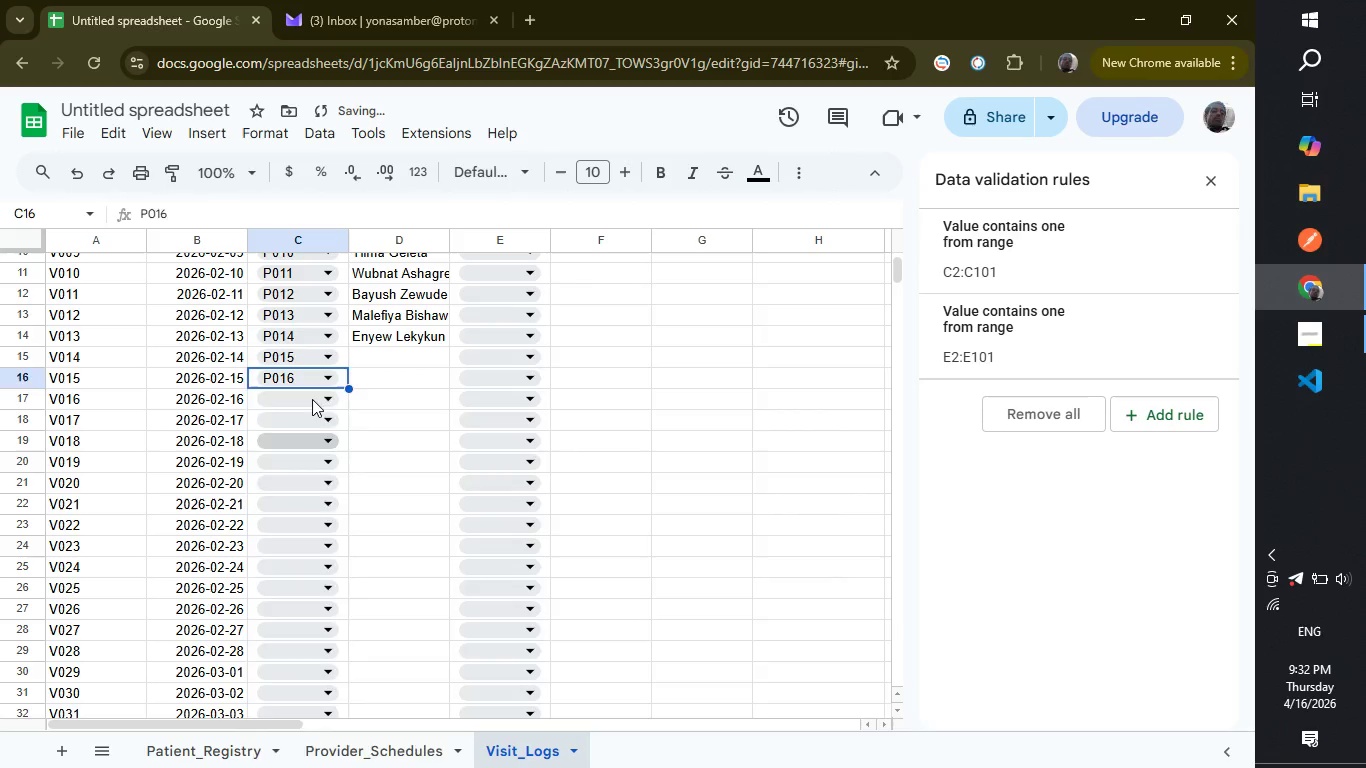 
left_click([312, 399])
 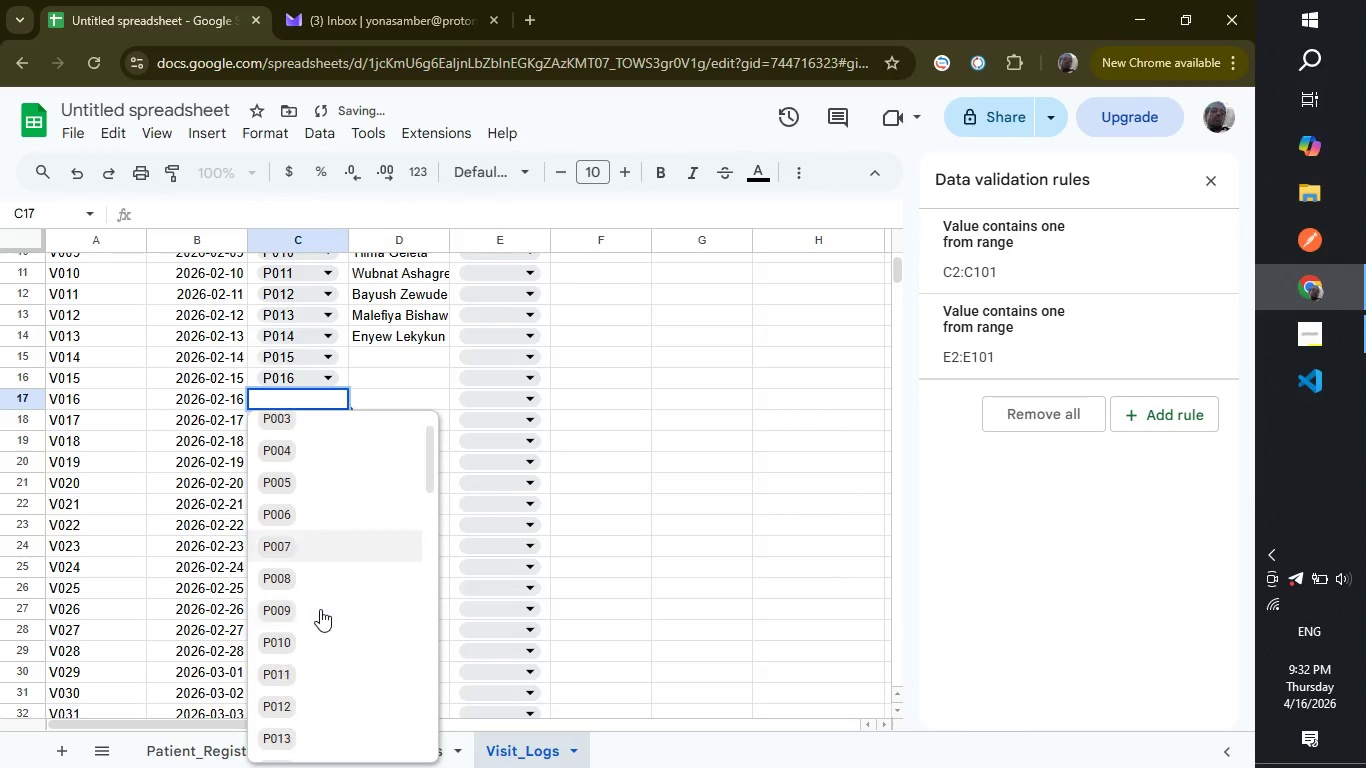 
scroll: coordinate [320, 609], scroll_direction: down, amount: 3.0
 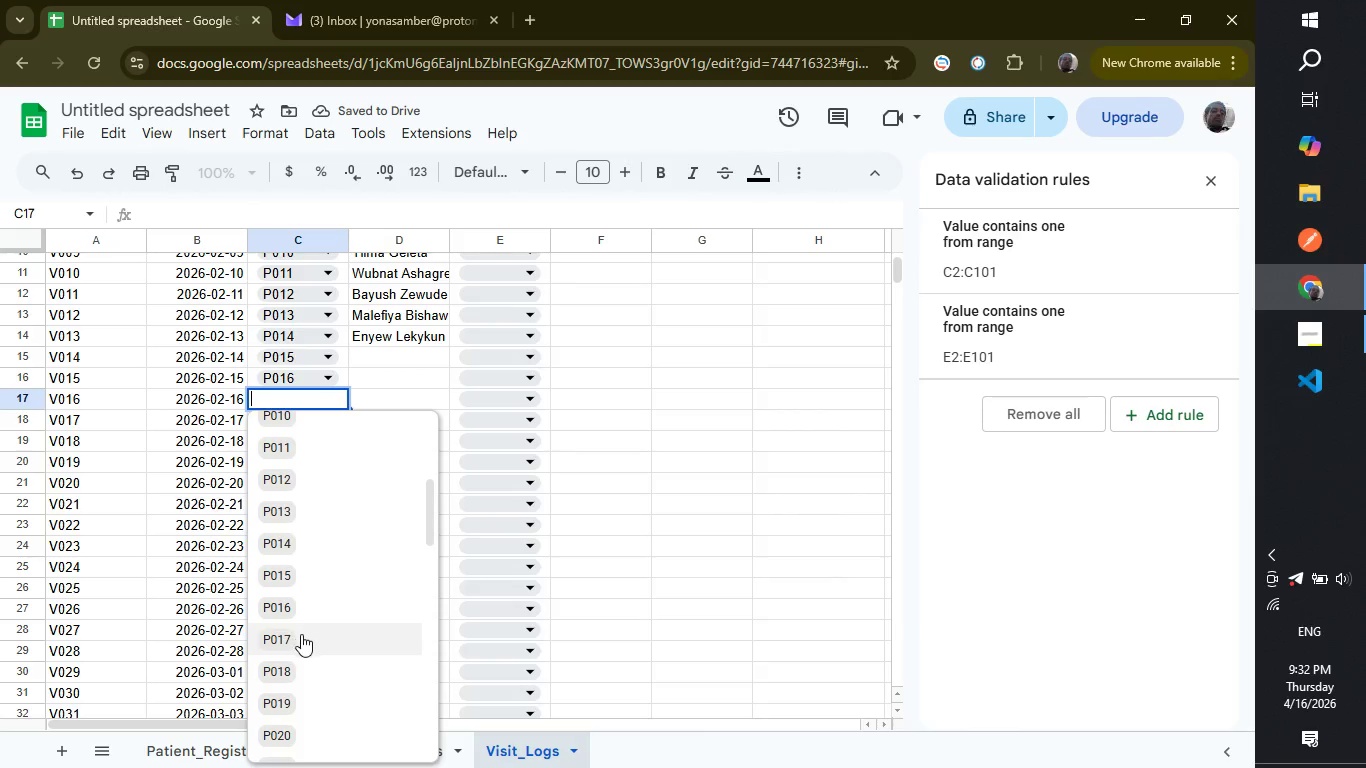 
left_click([301, 638])
 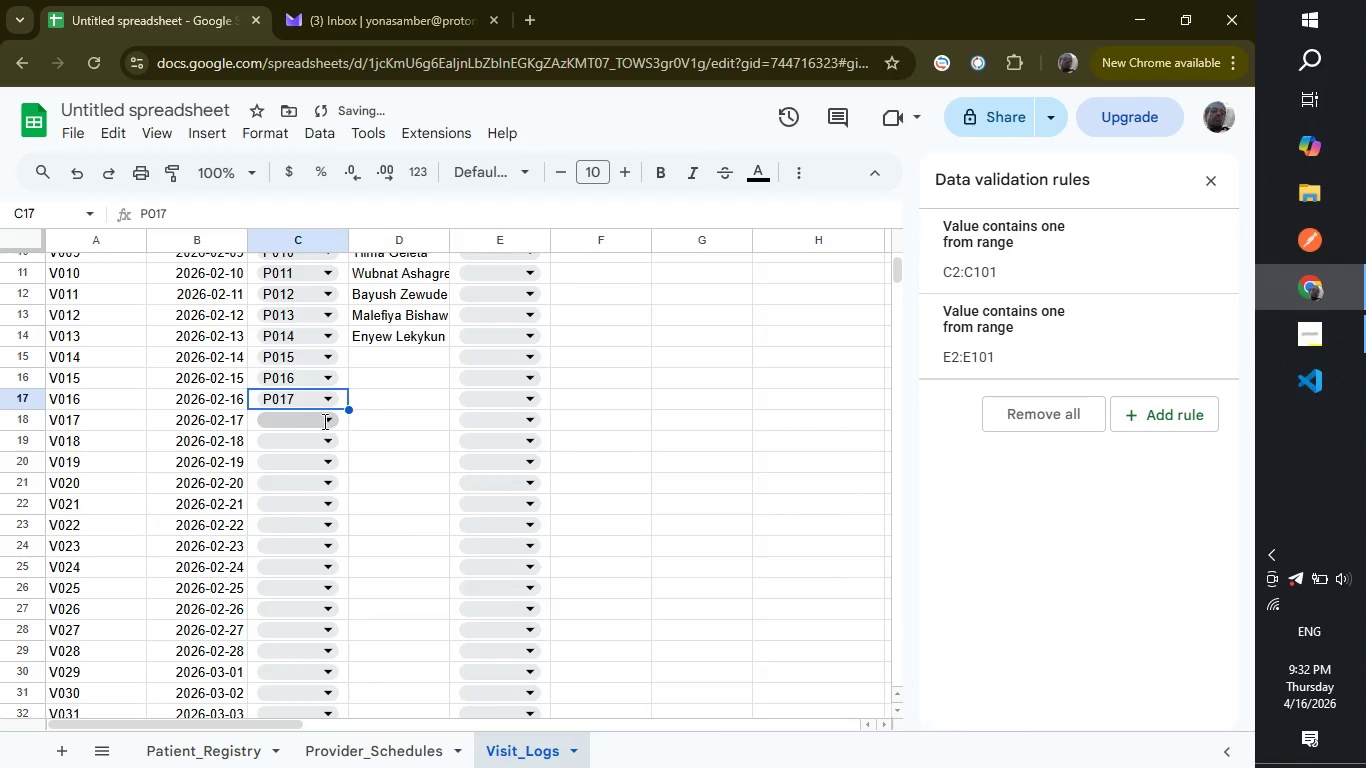 
left_click([323, 421])
 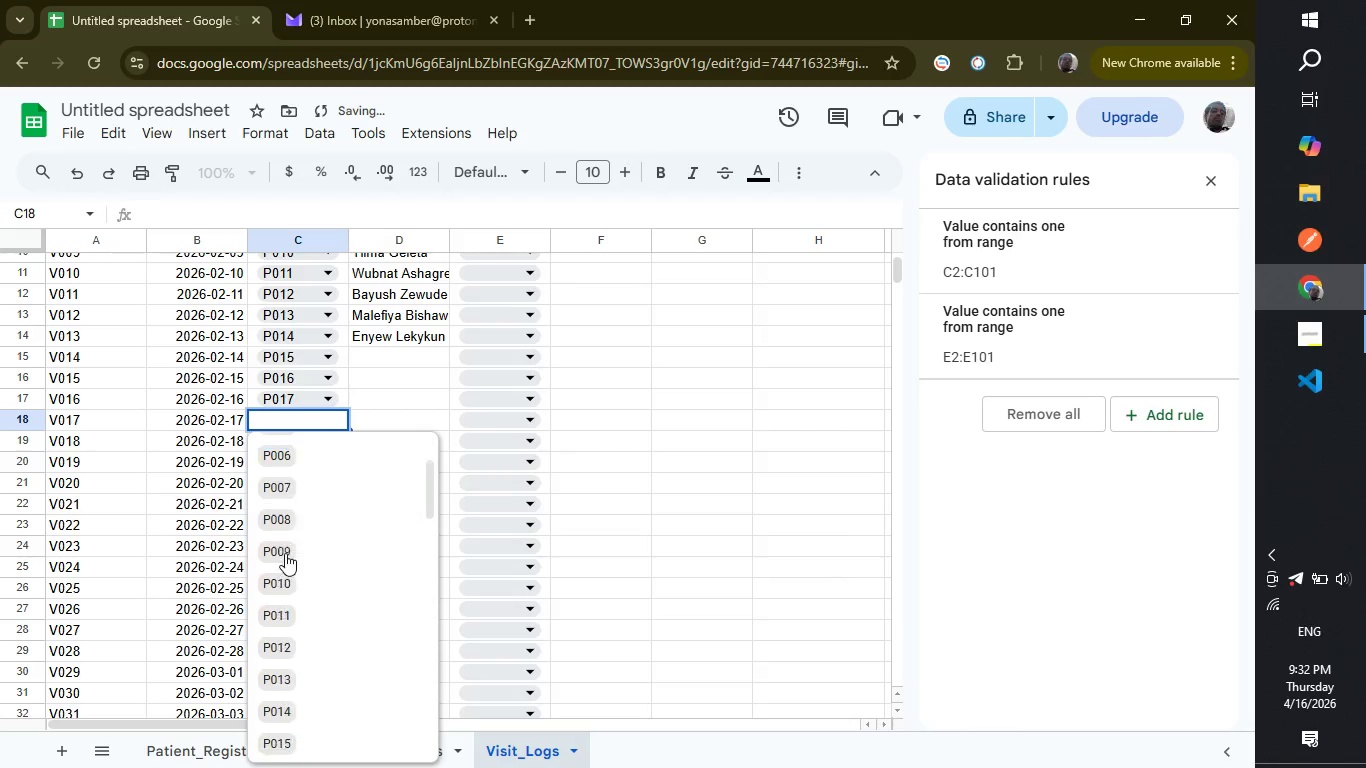 
scroll: coordinate [285, 553], scroll_direction: down, amount: 3.0
 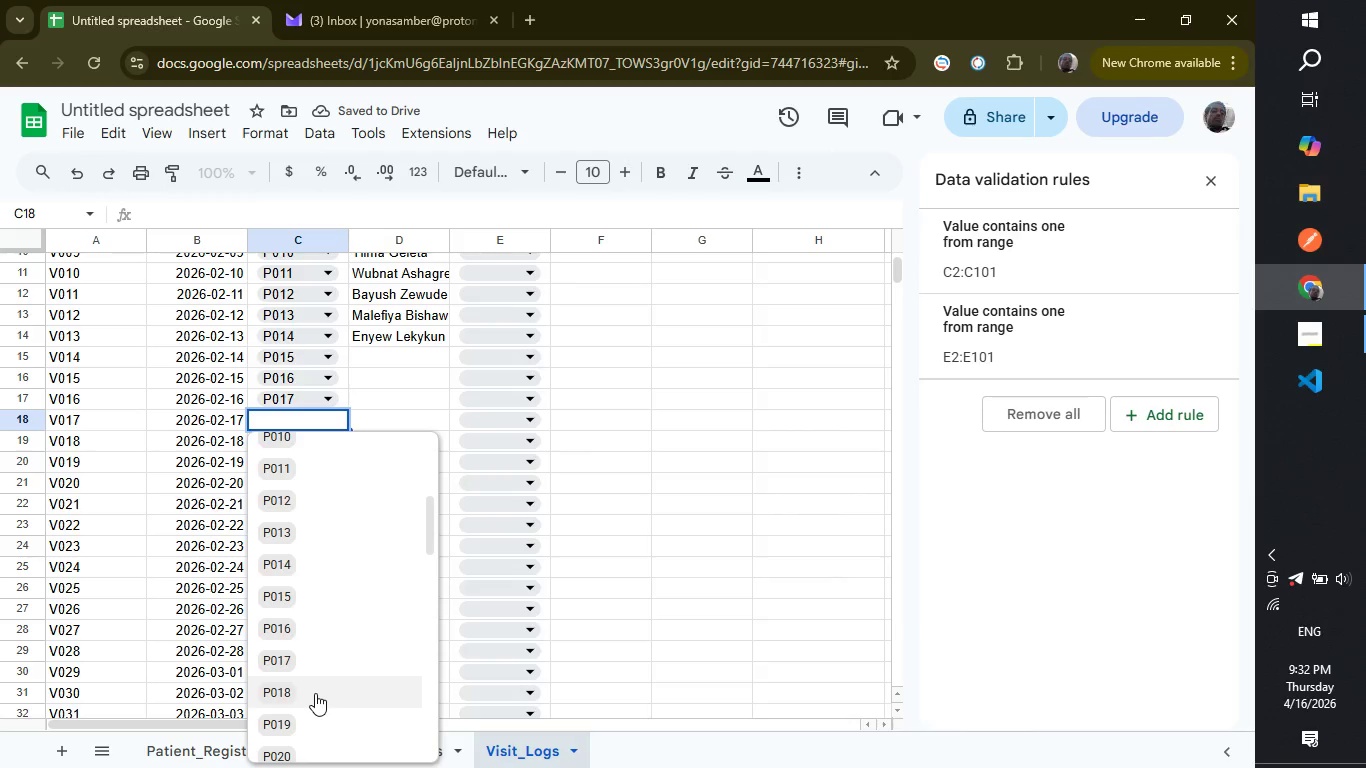 
left_click([315, 693])
 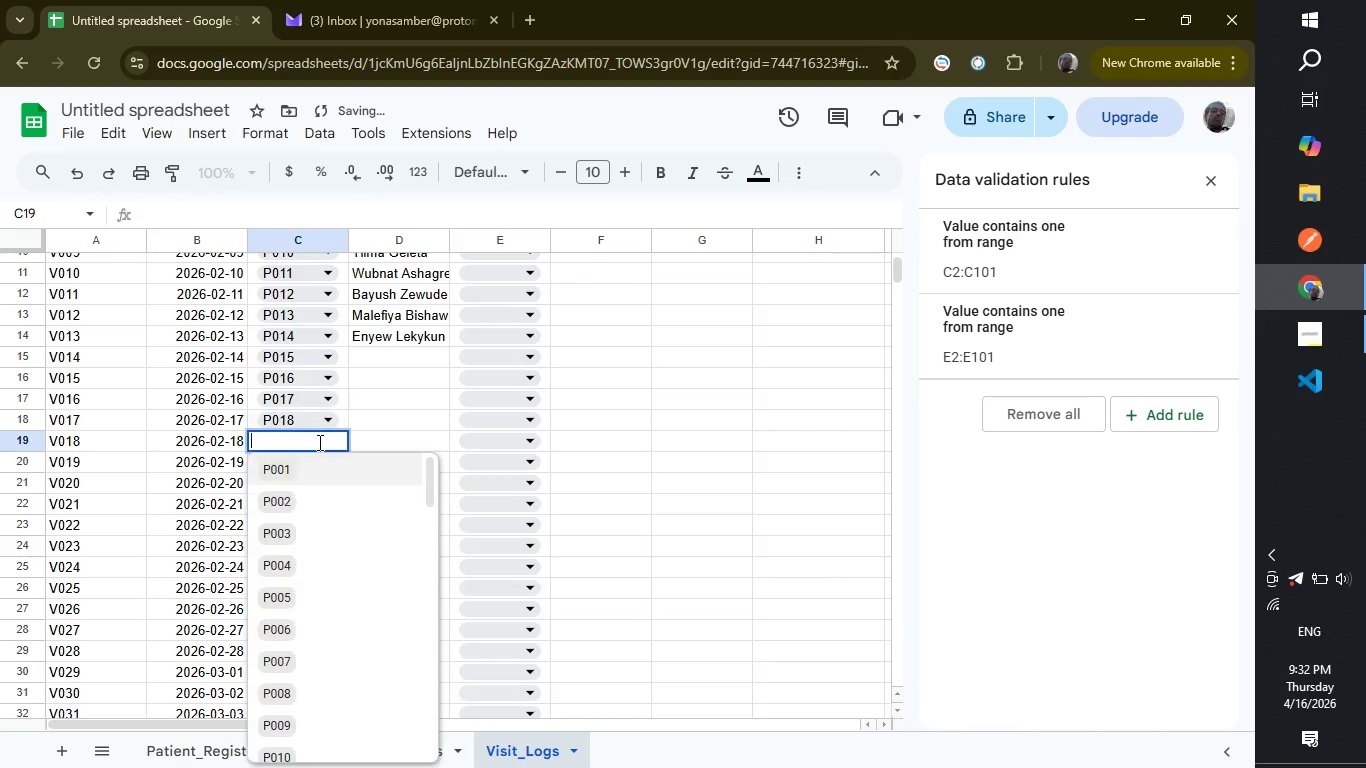 
left_click([318, 442])
 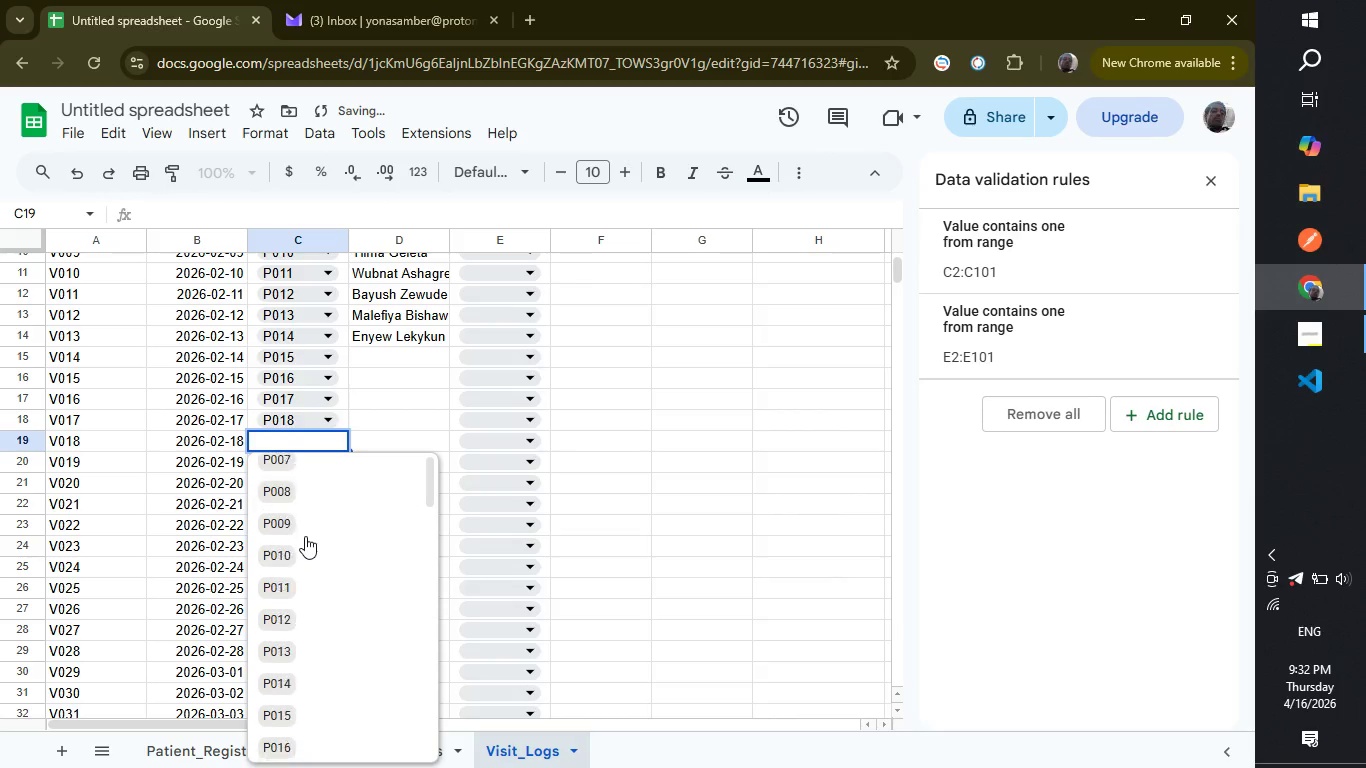 
scroll: coordinate [365, 604], scroll_direction: down, amount: 9.0
 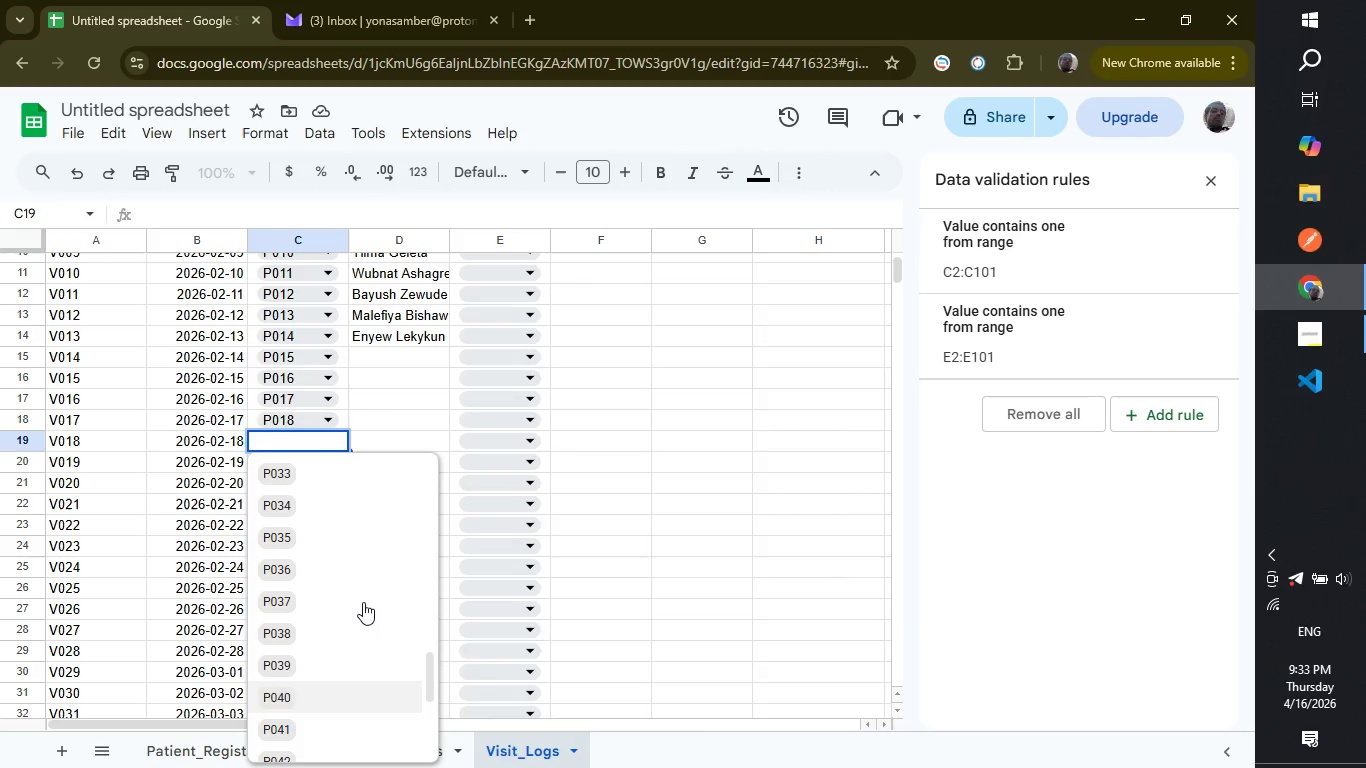 
scroll: coordinate [350, 550], scroll_direction: up, amount: 2.0
 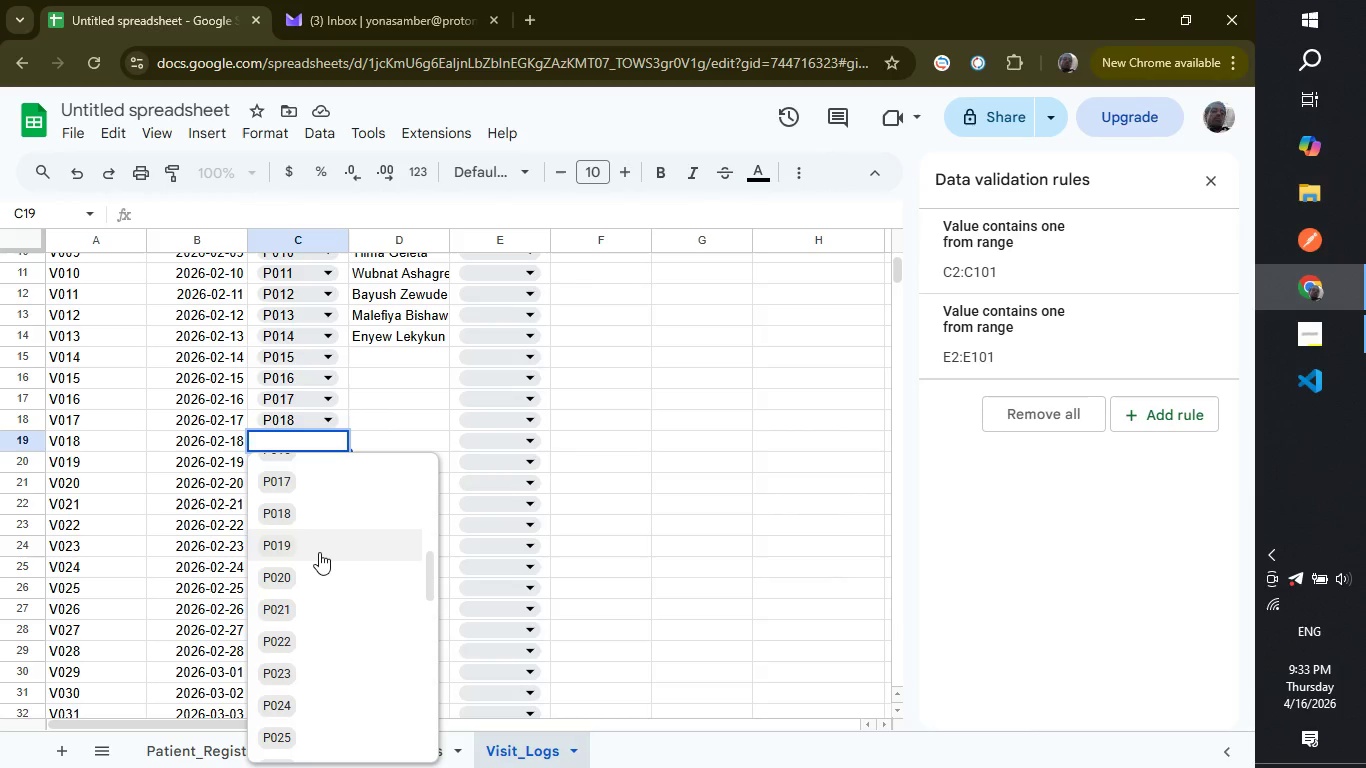 
left_click([319, 554])
 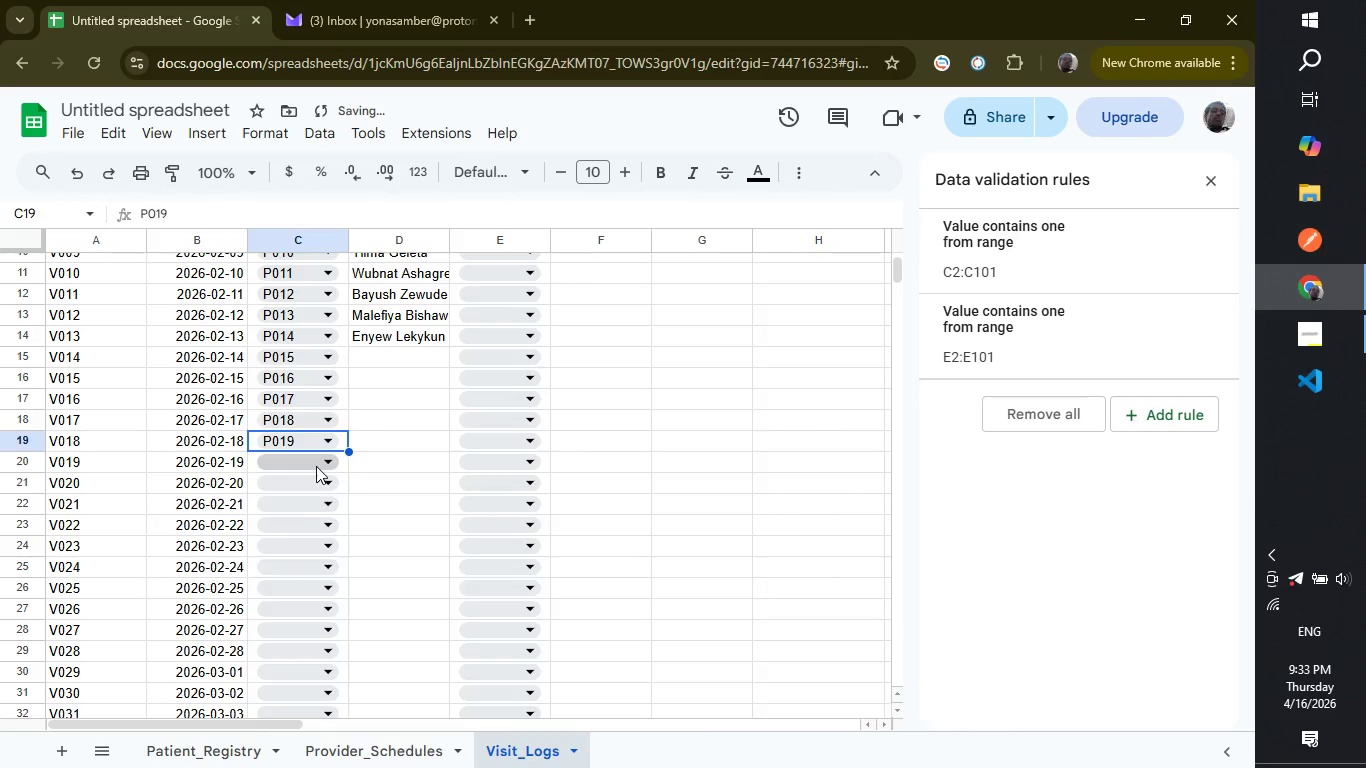 
left_click([316, 466])
 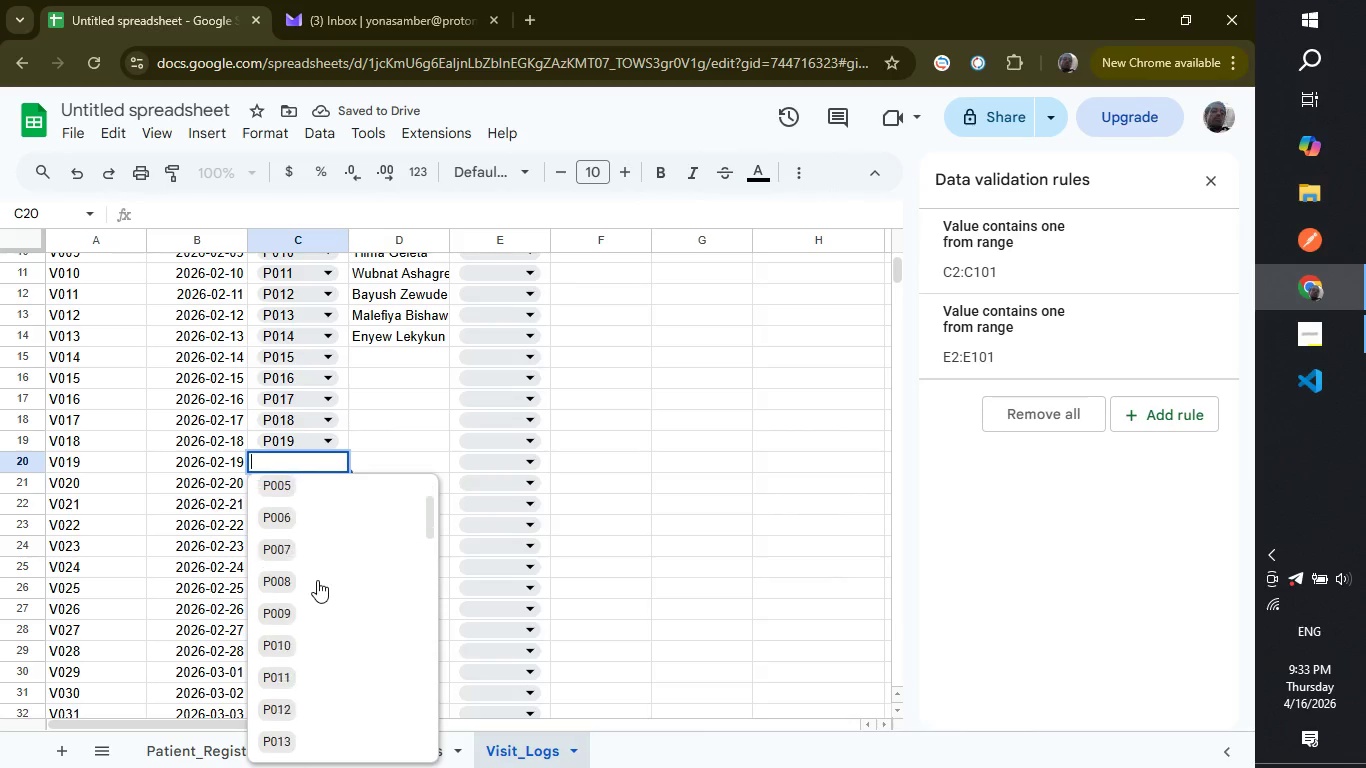 
scroll: coordinate [317, 580], scroll_direction: down, amount: 2.0
 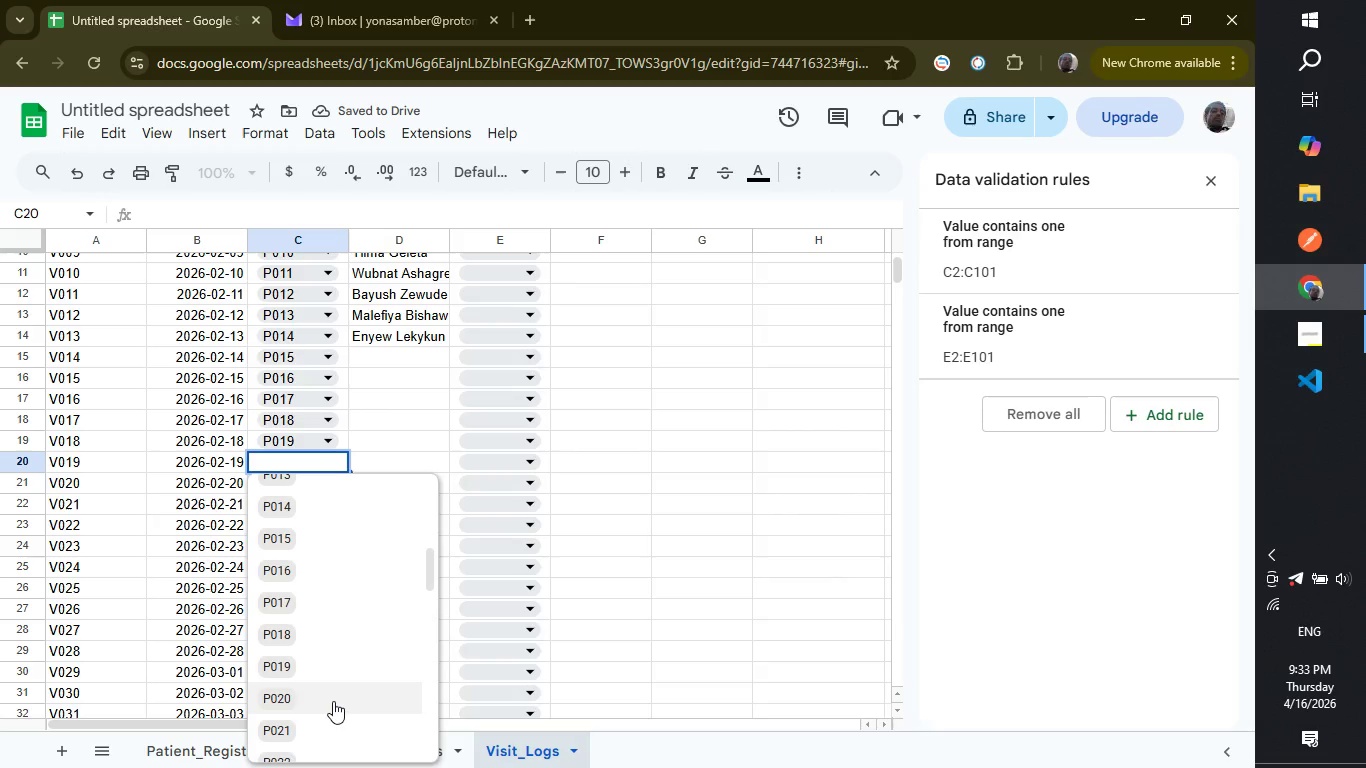 
left_click([334, 705])
 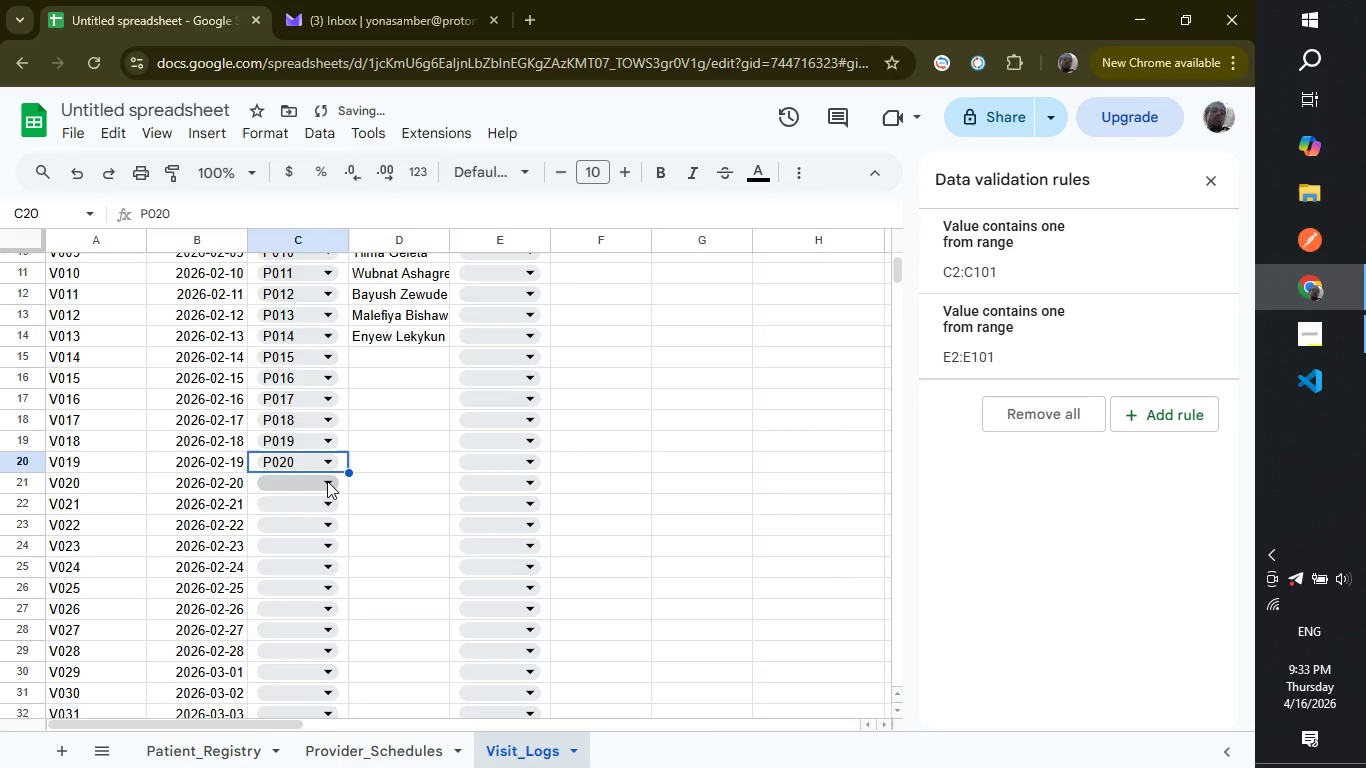 
left_click([327, 481])
 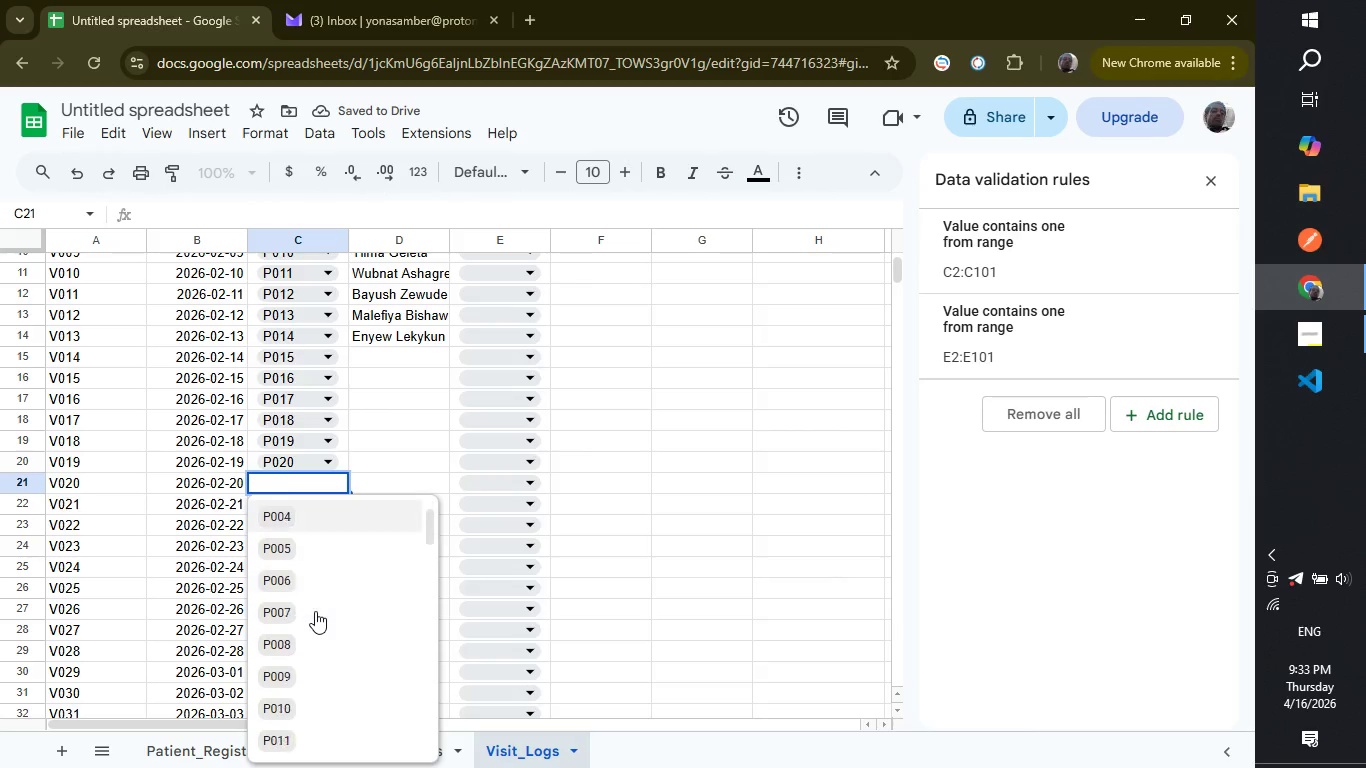 
scroll: coordinate [315, 611], scroll_direction: down, amount: 6.0
 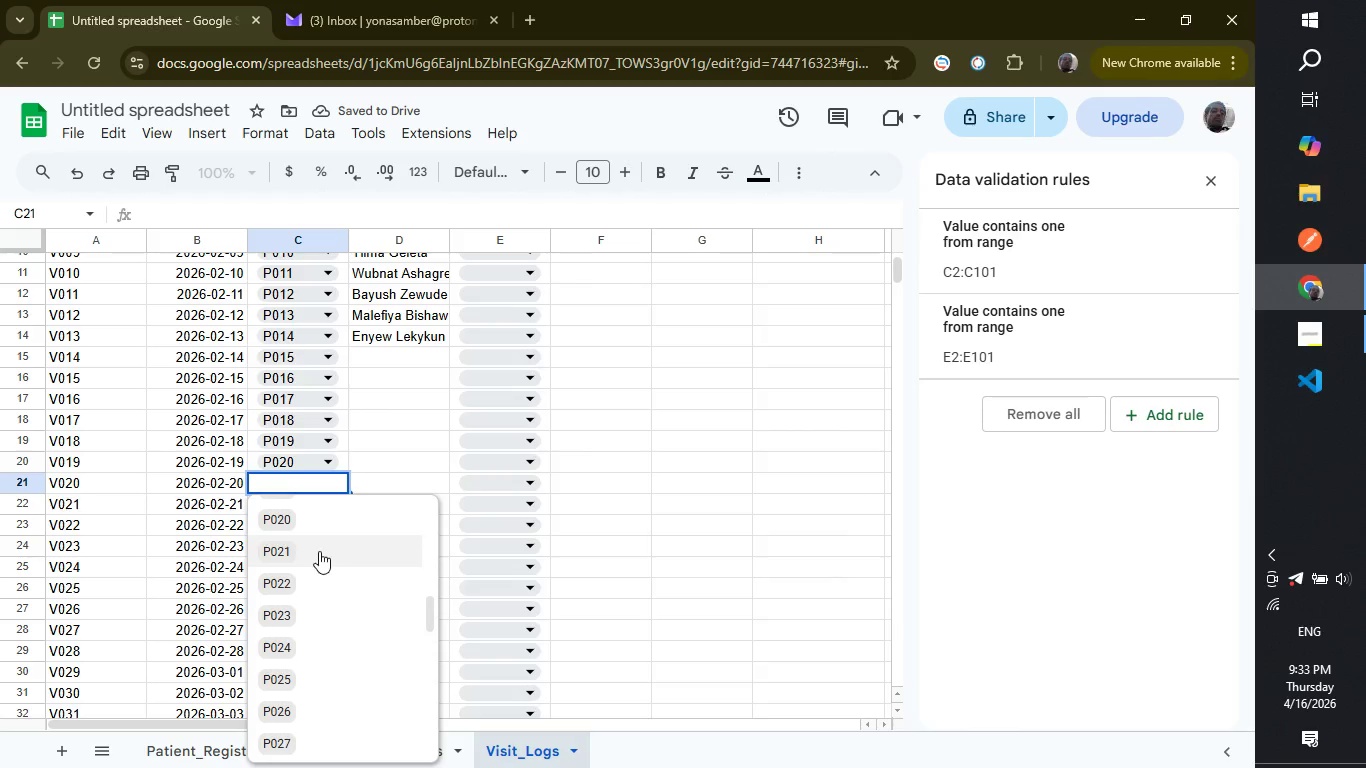 
left_click([319, 551])
 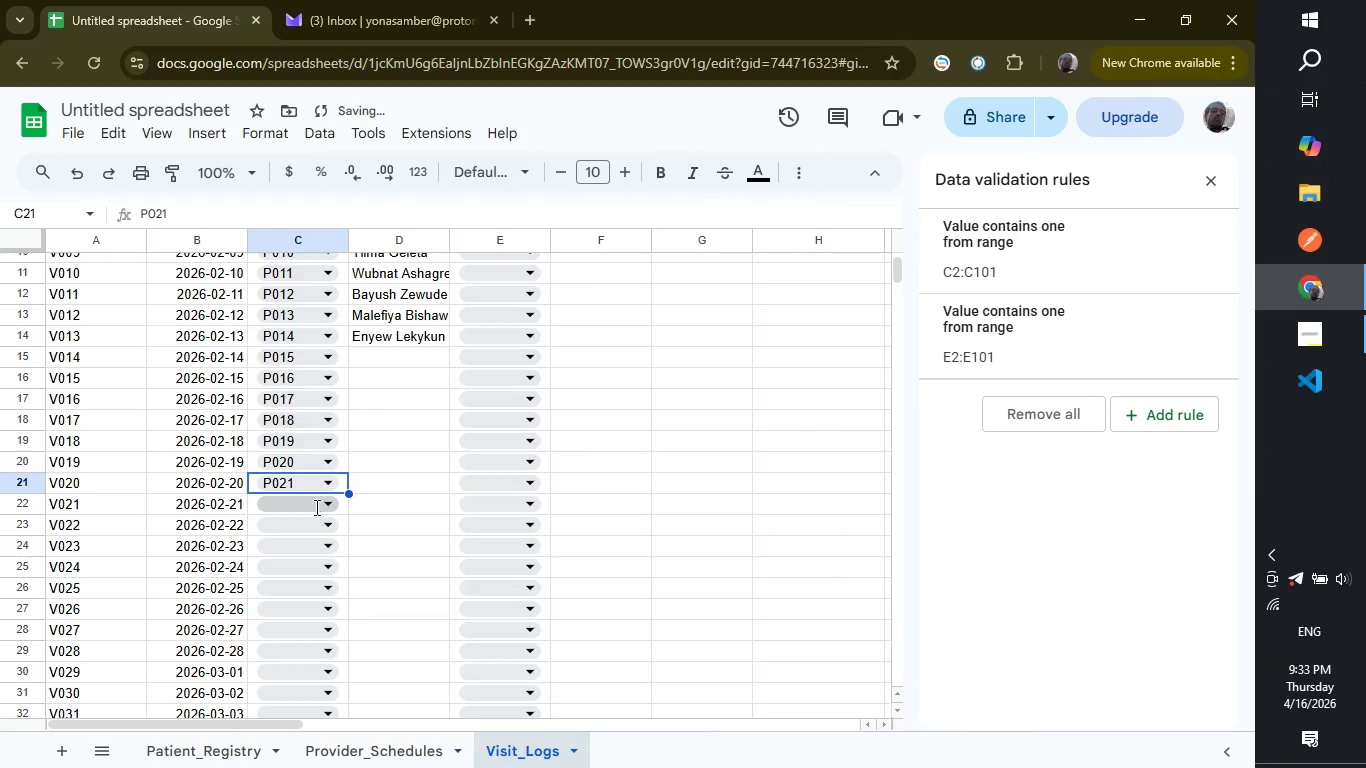 
left_click([315, 507])
 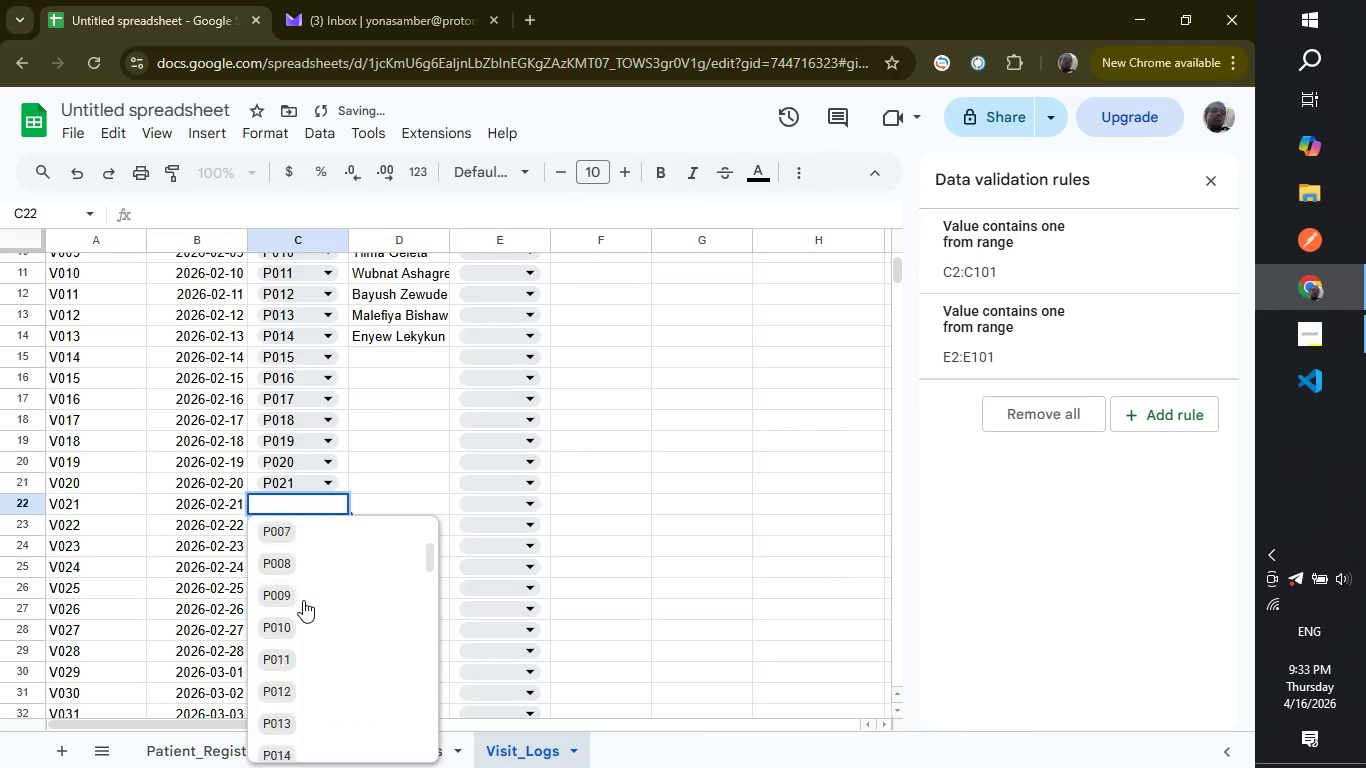 
scroll: coordinate [303, 600], scroll_direction: down, amount: 3.0
 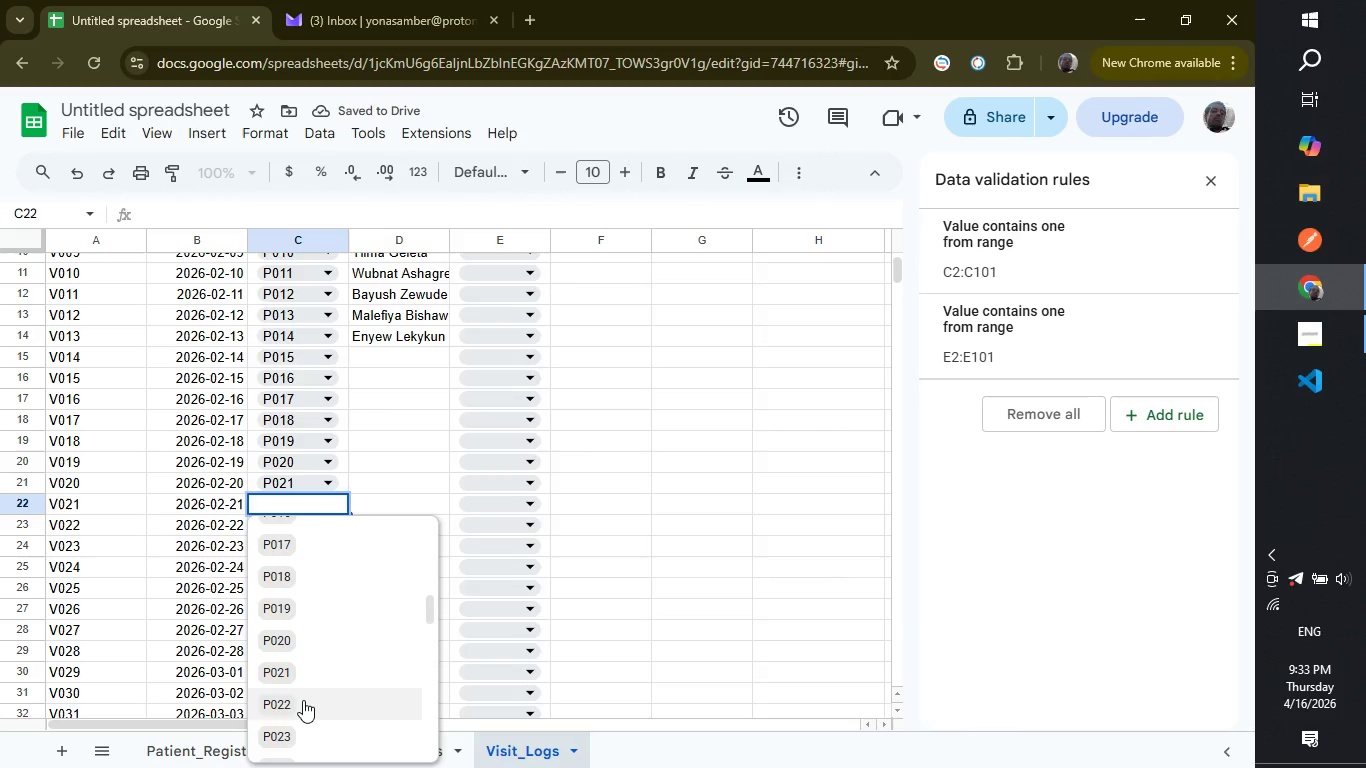 
left_click([303, 700])
 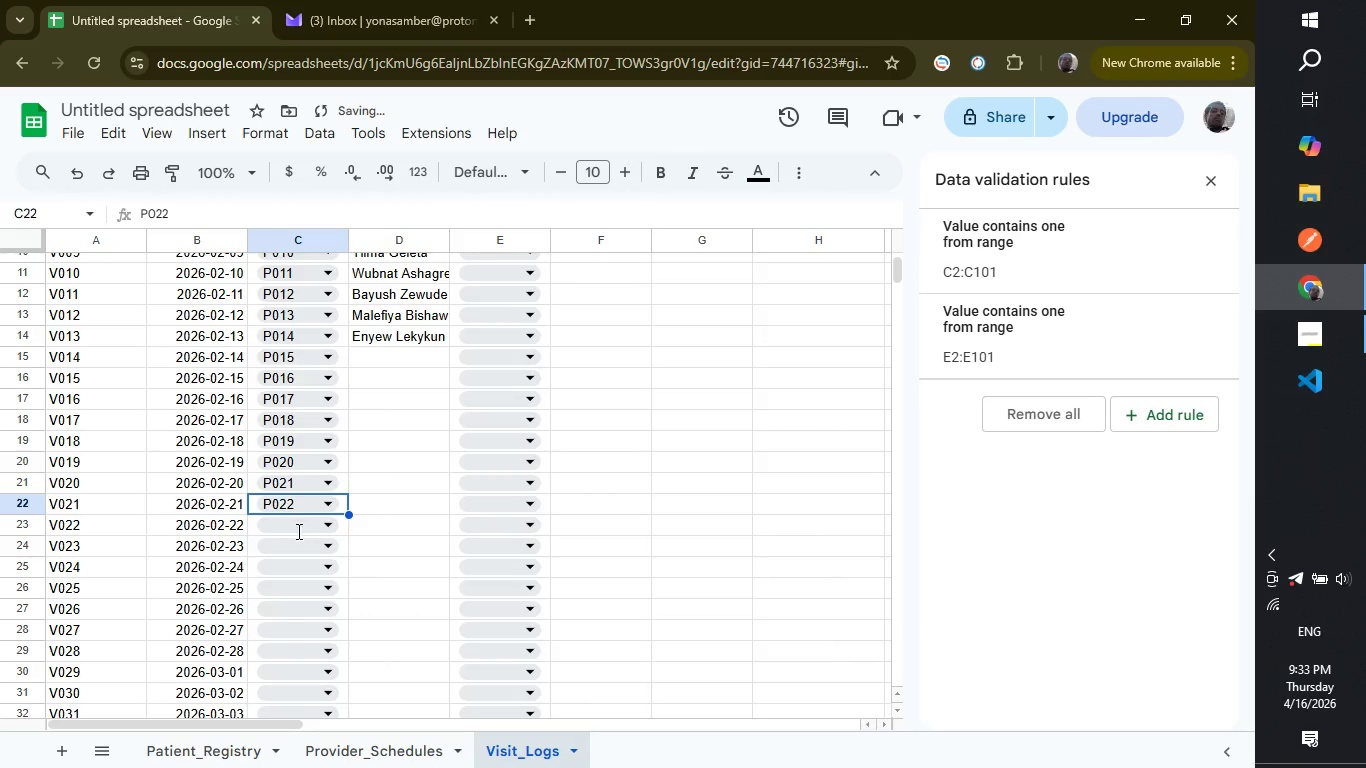 
left_click([297, 531])
 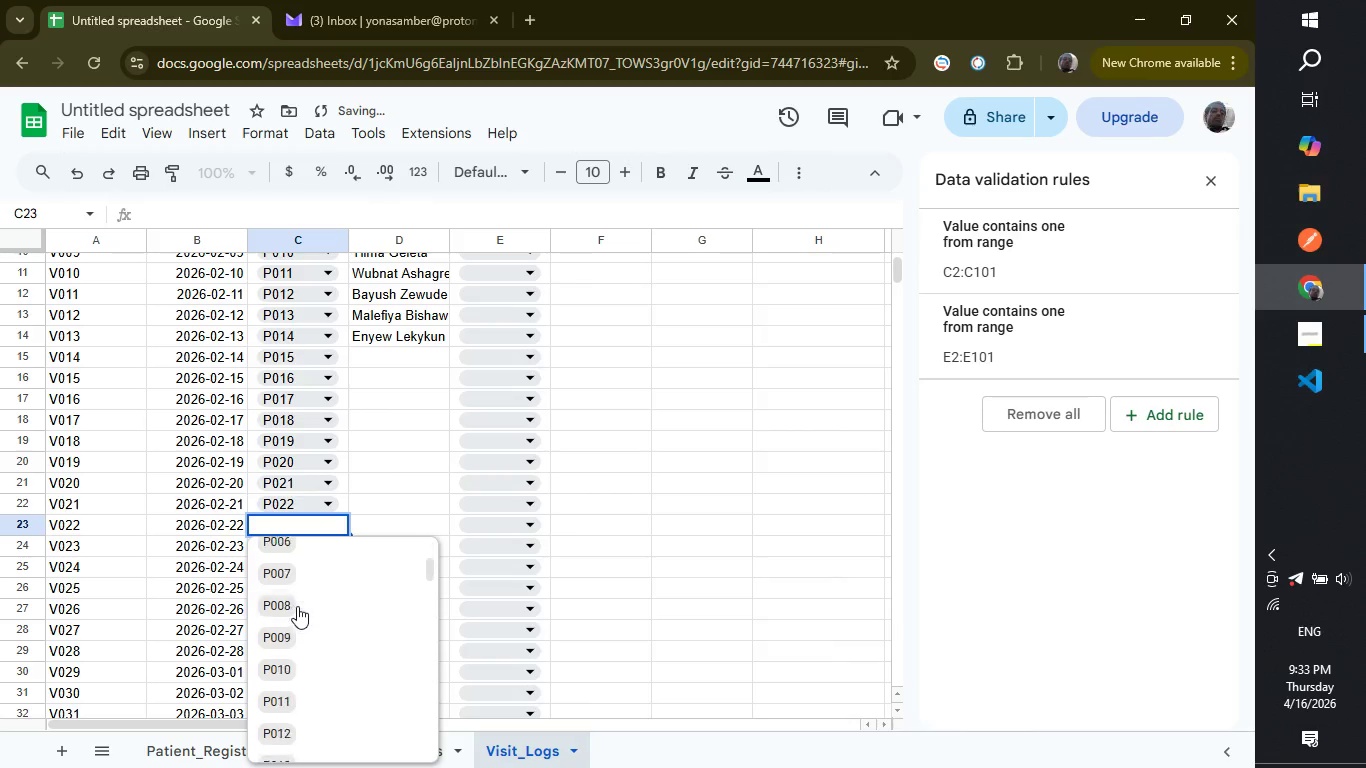 
scroll: coordinate [297, 606], scroll_direction: down, amount: 4.0
 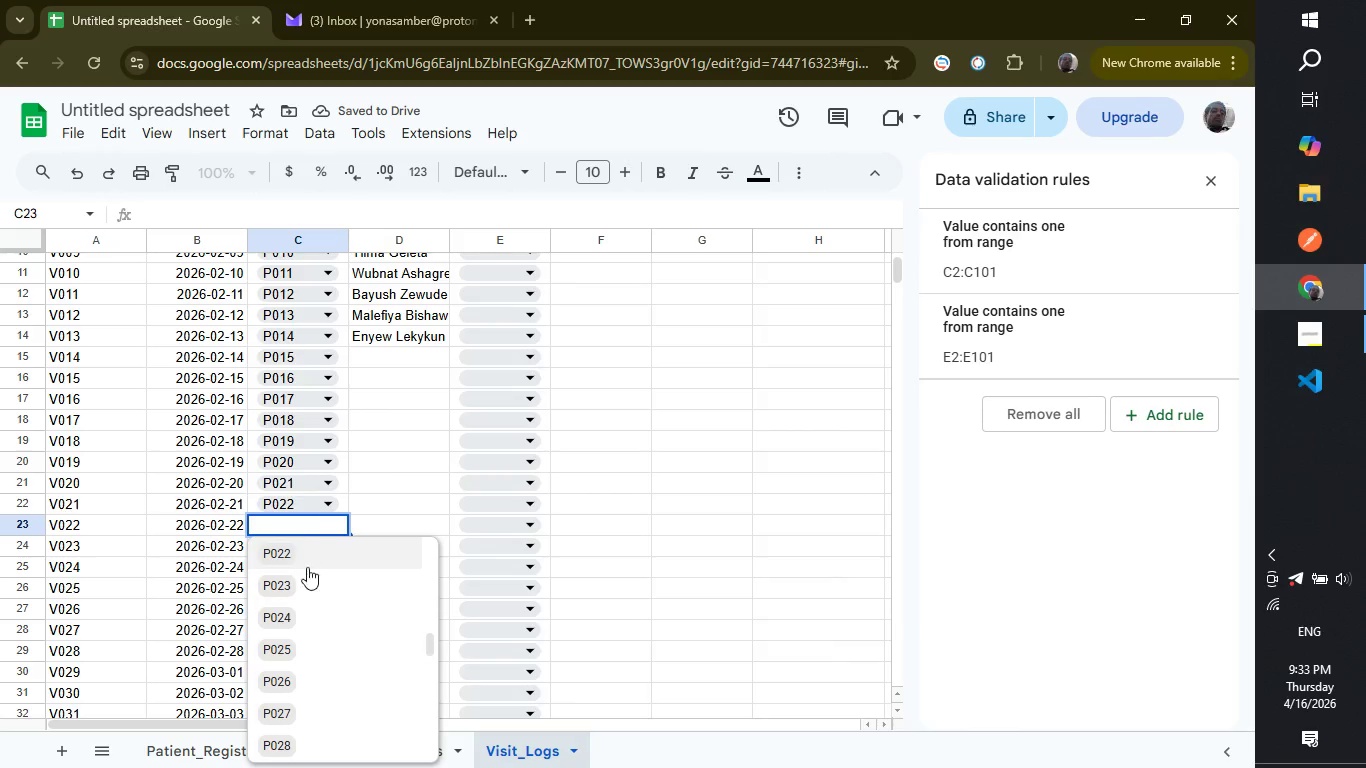 
left_click([310, 590])
 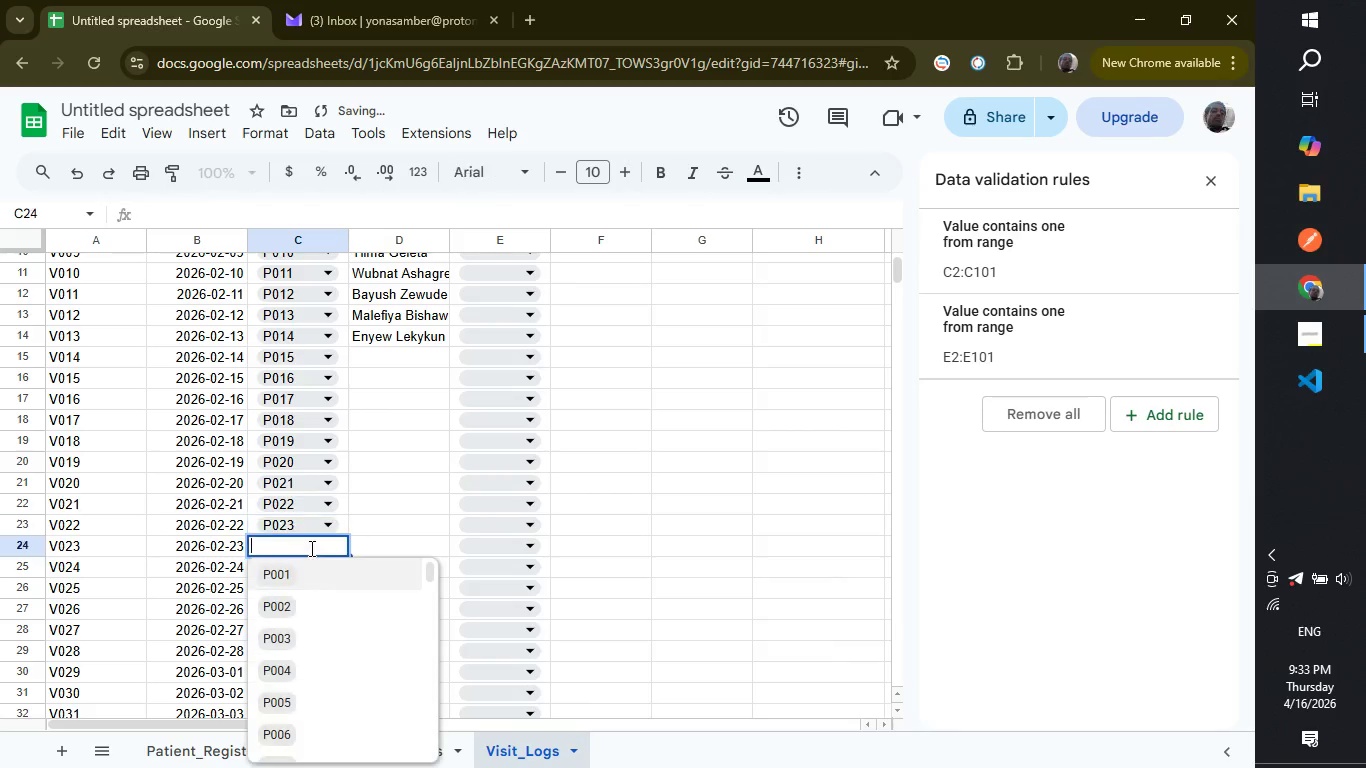 
left_click([310, 548])
 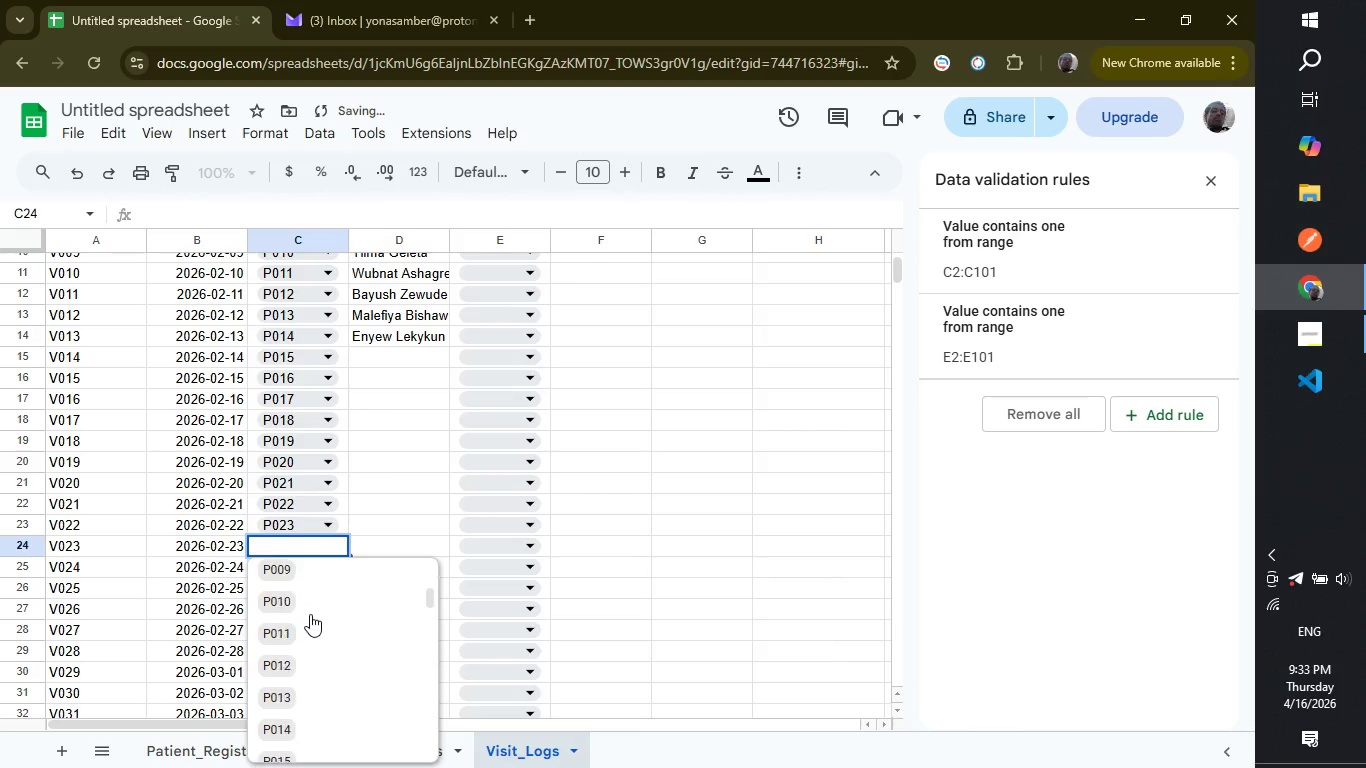 
scroll: coordinate [305, 678], scroll_direction: down, amount: 9.0
 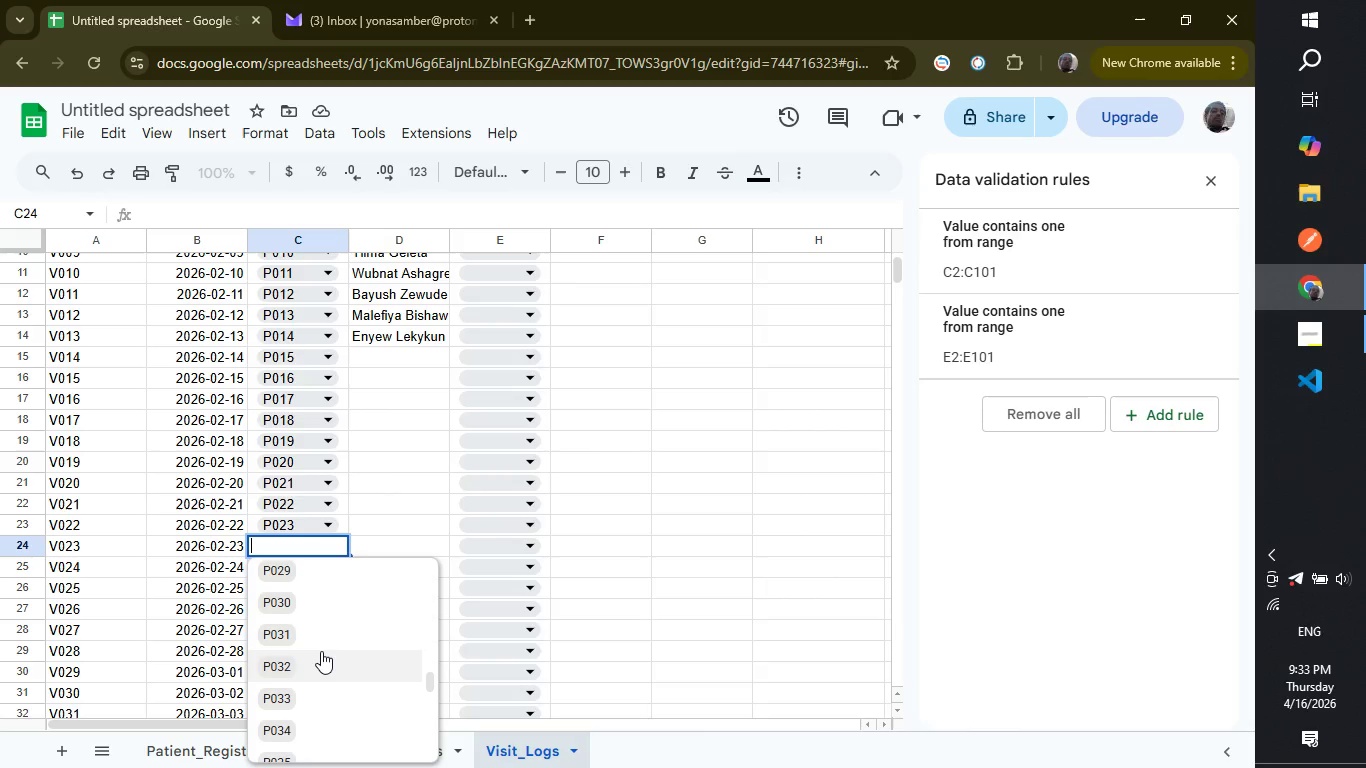 
scroll: coordinate [321, 651], scroll_direction: up, amount: 2.0
 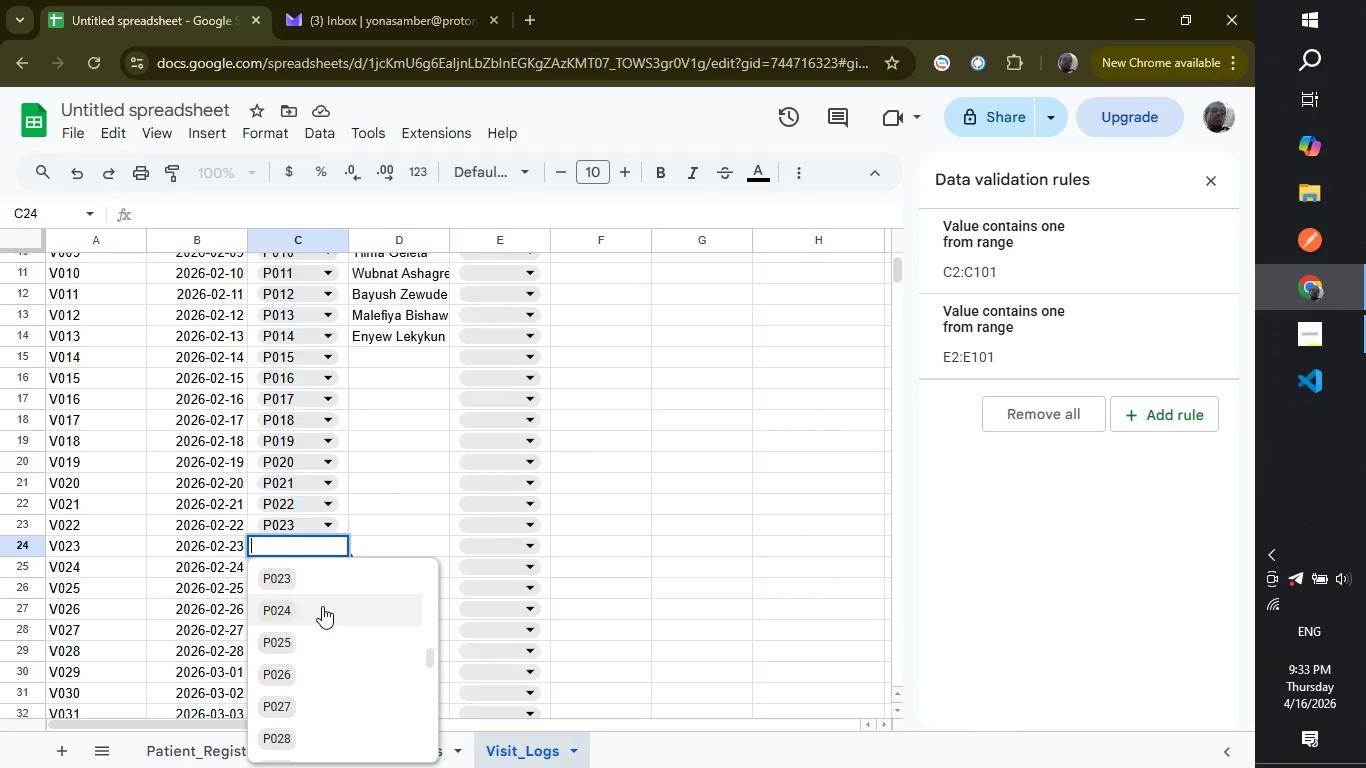 
left_click([322, 606])
 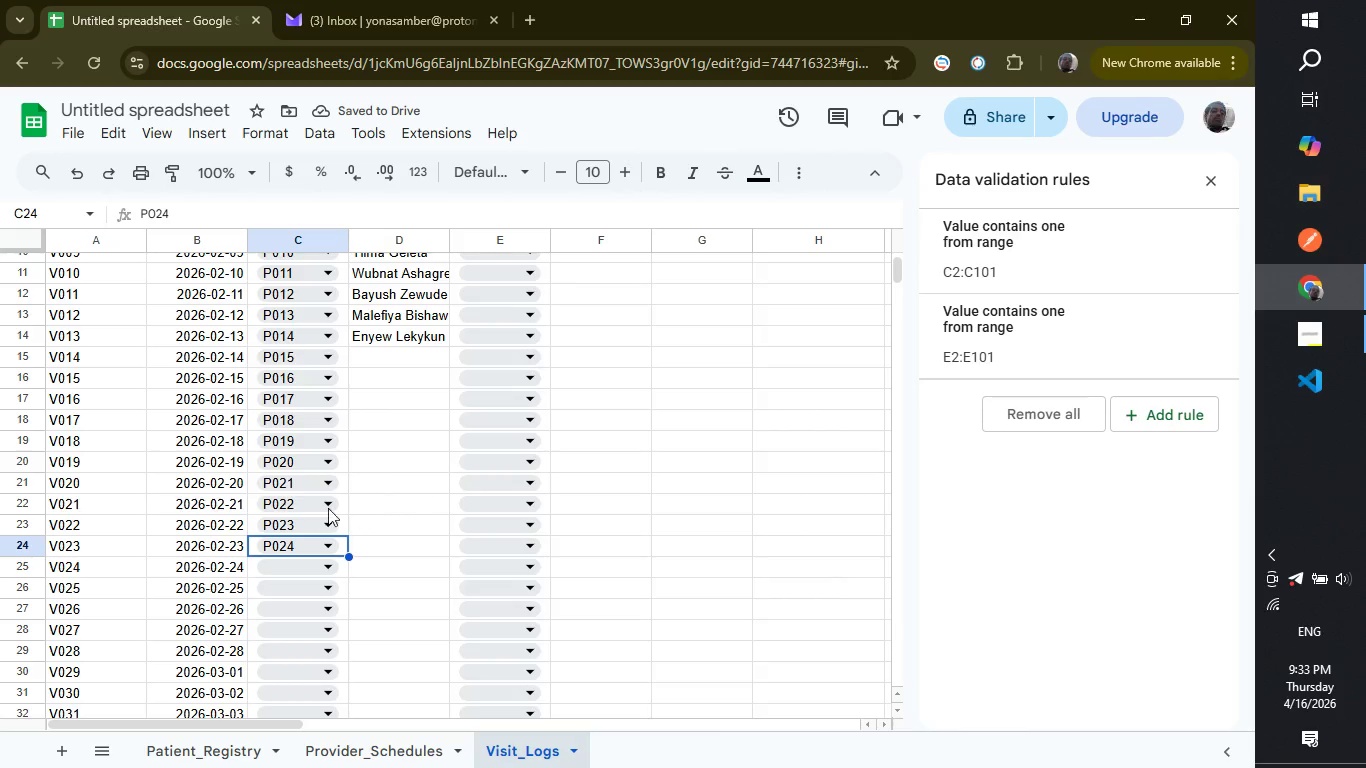 
scroll: coordinate [312, 475], scroll_direction: down, amount: 1.0
 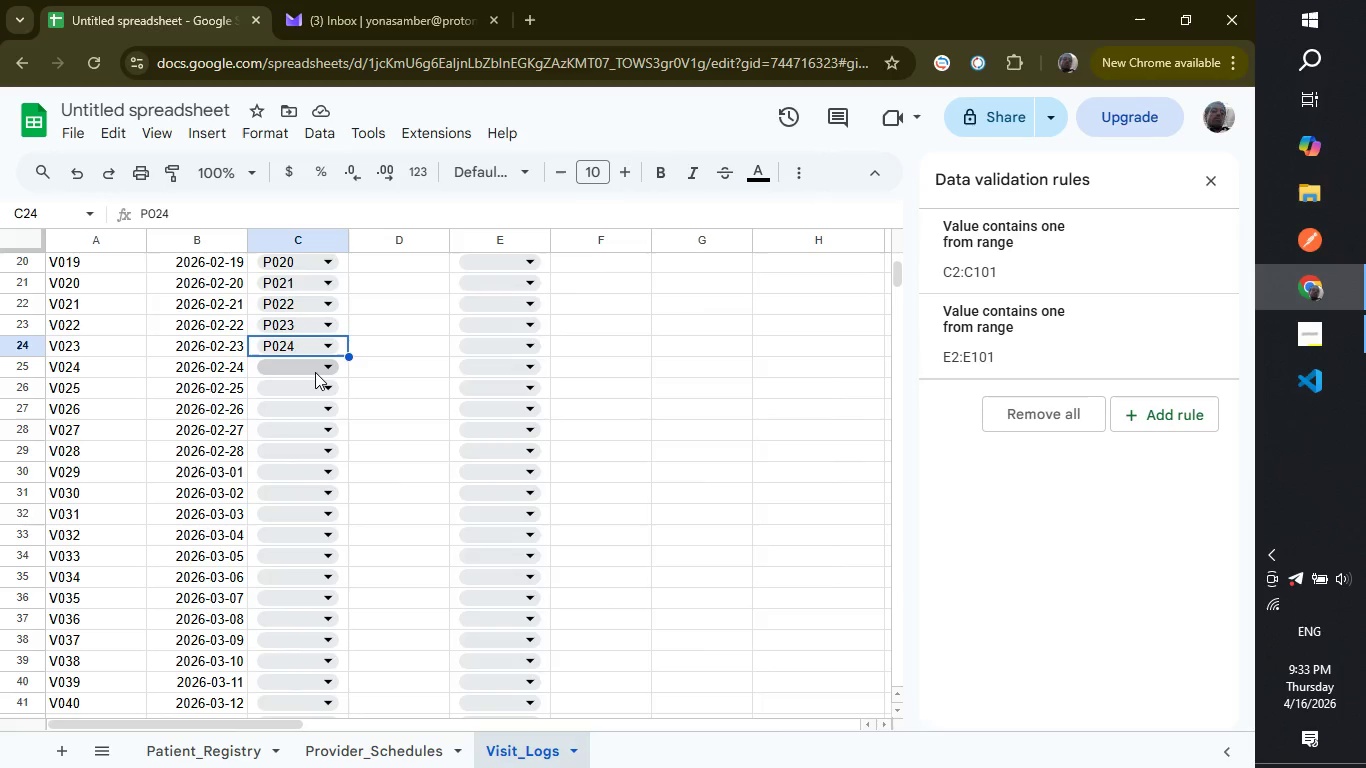 
left_click([315, 372])
 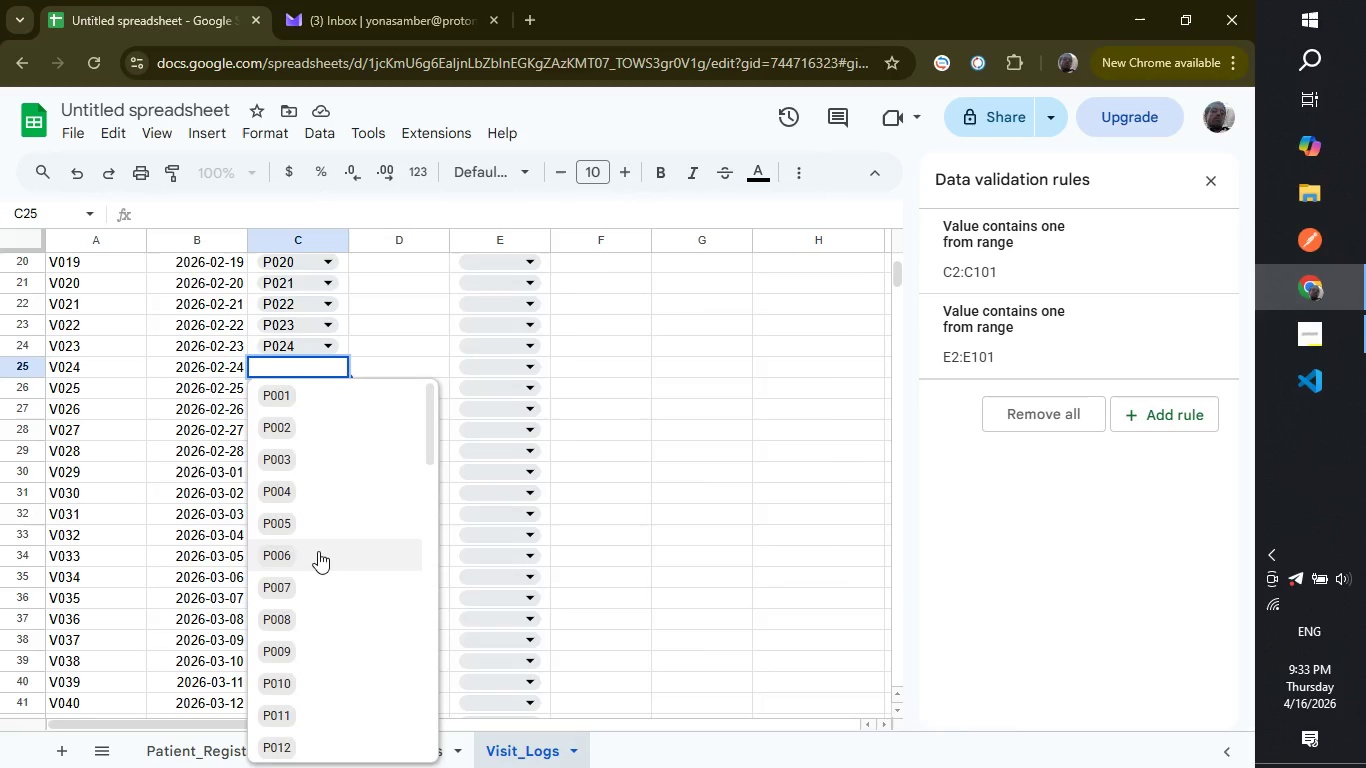 
scroll: coordinate [318, 551], scroll_direction: down, amount: 4.0
 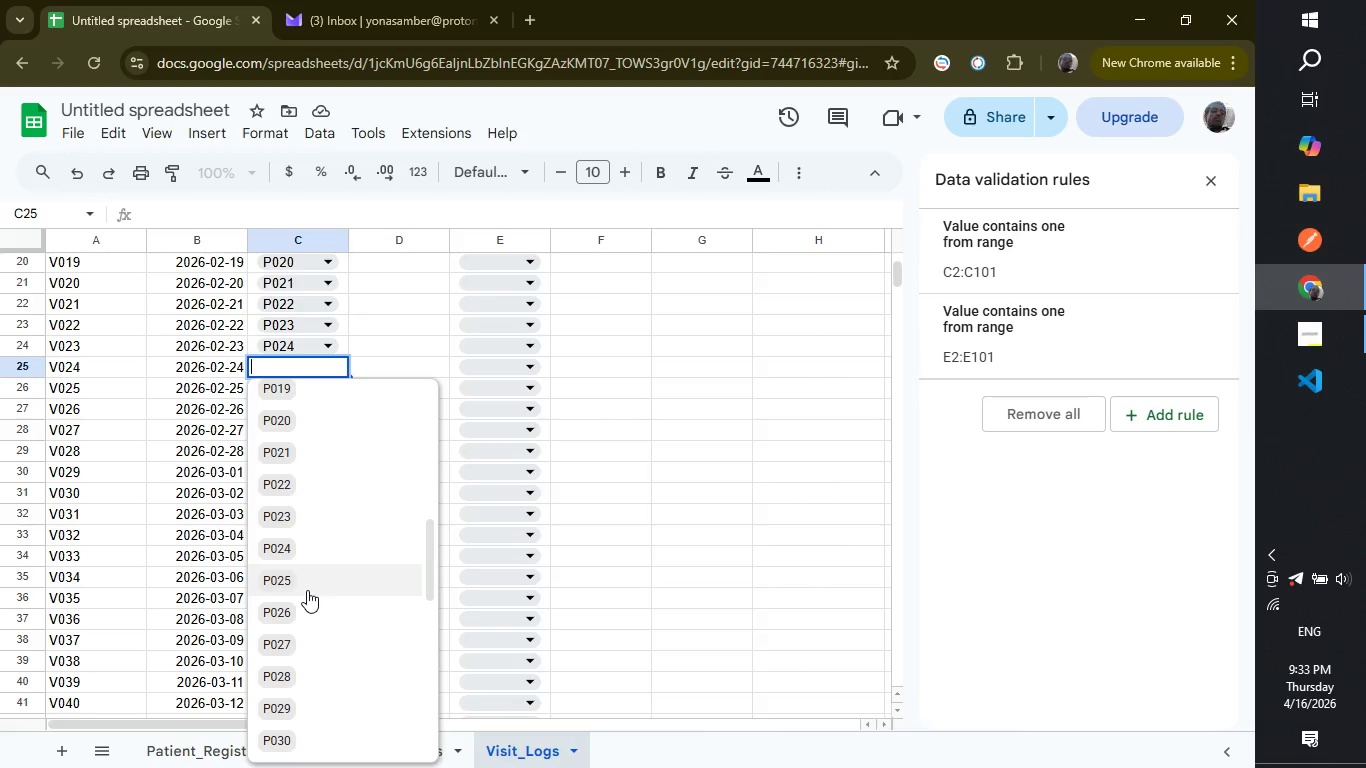 
left_click([307, 590])
 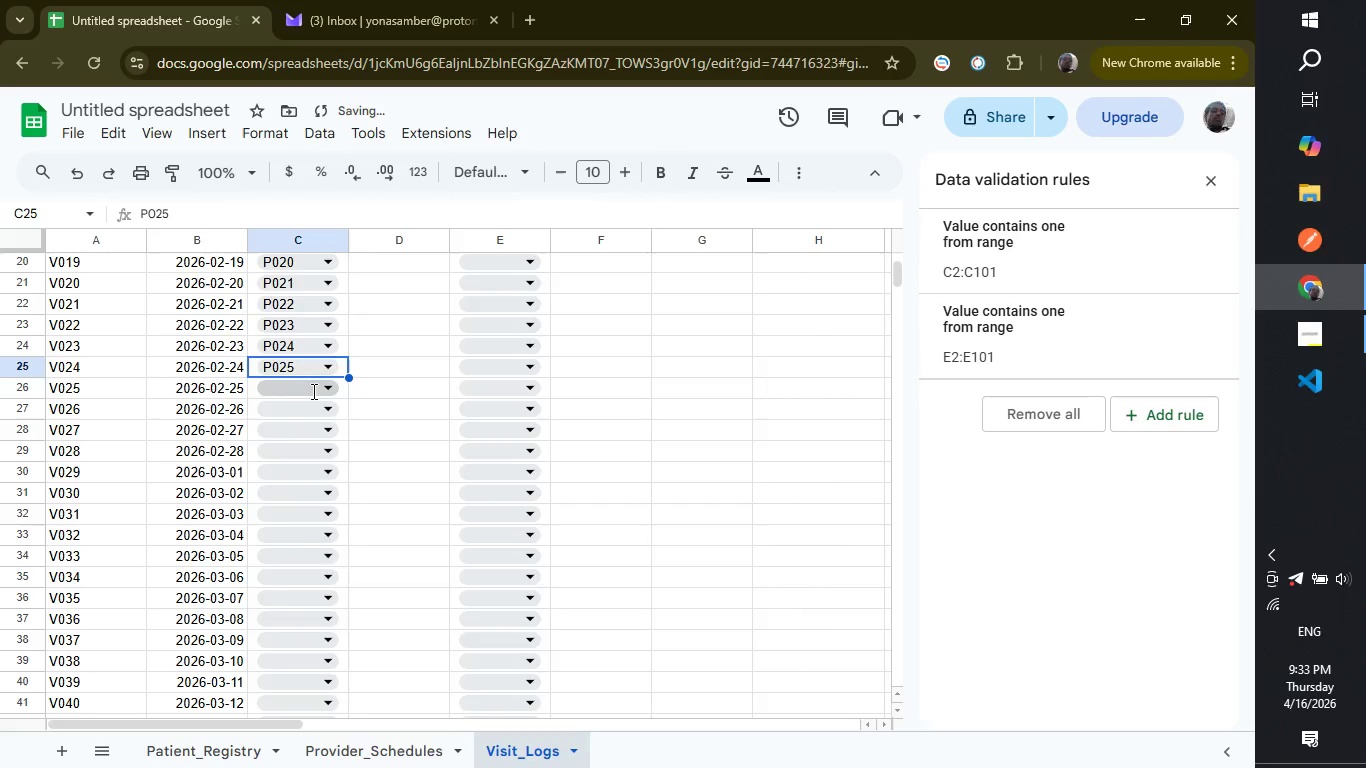 
left_click([312, 391])
 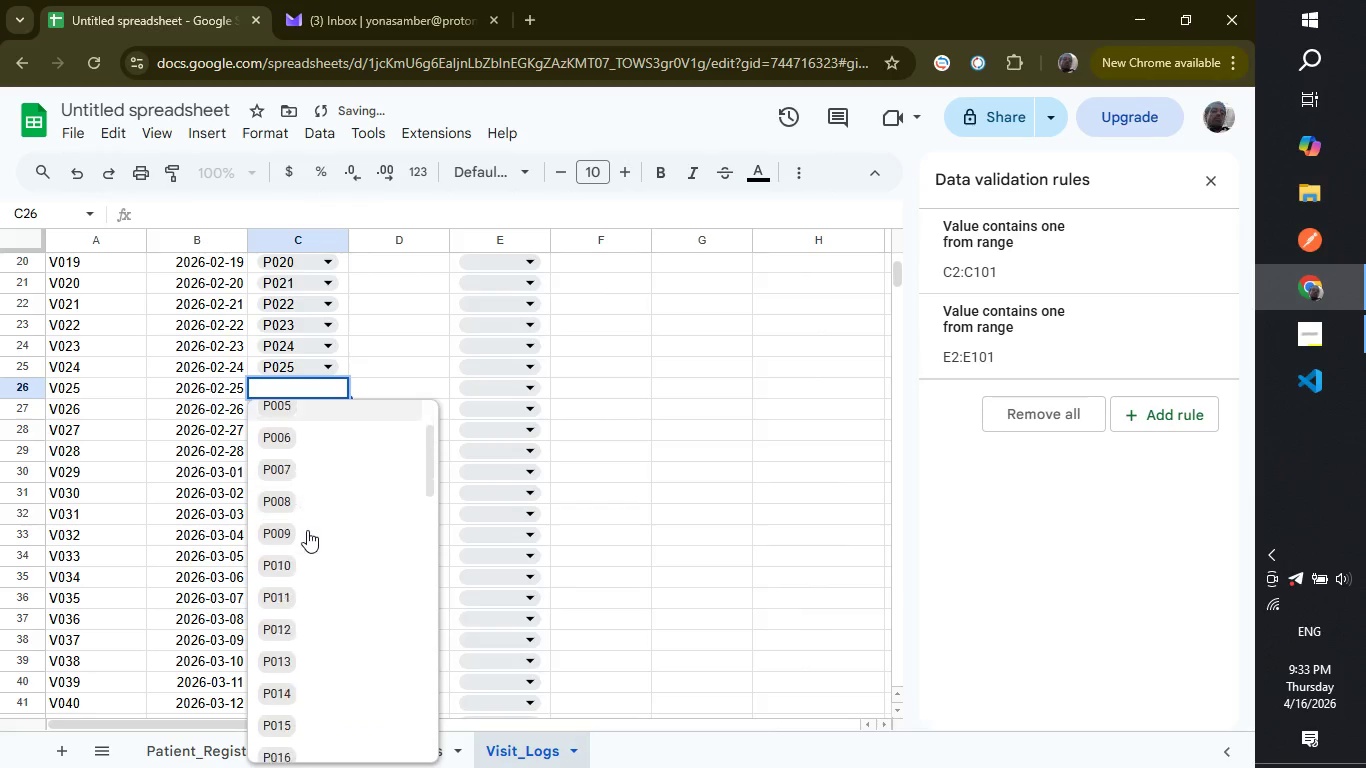 
scroll: coordinate [307, 530], scroll_direction: down, amount: 4.0
 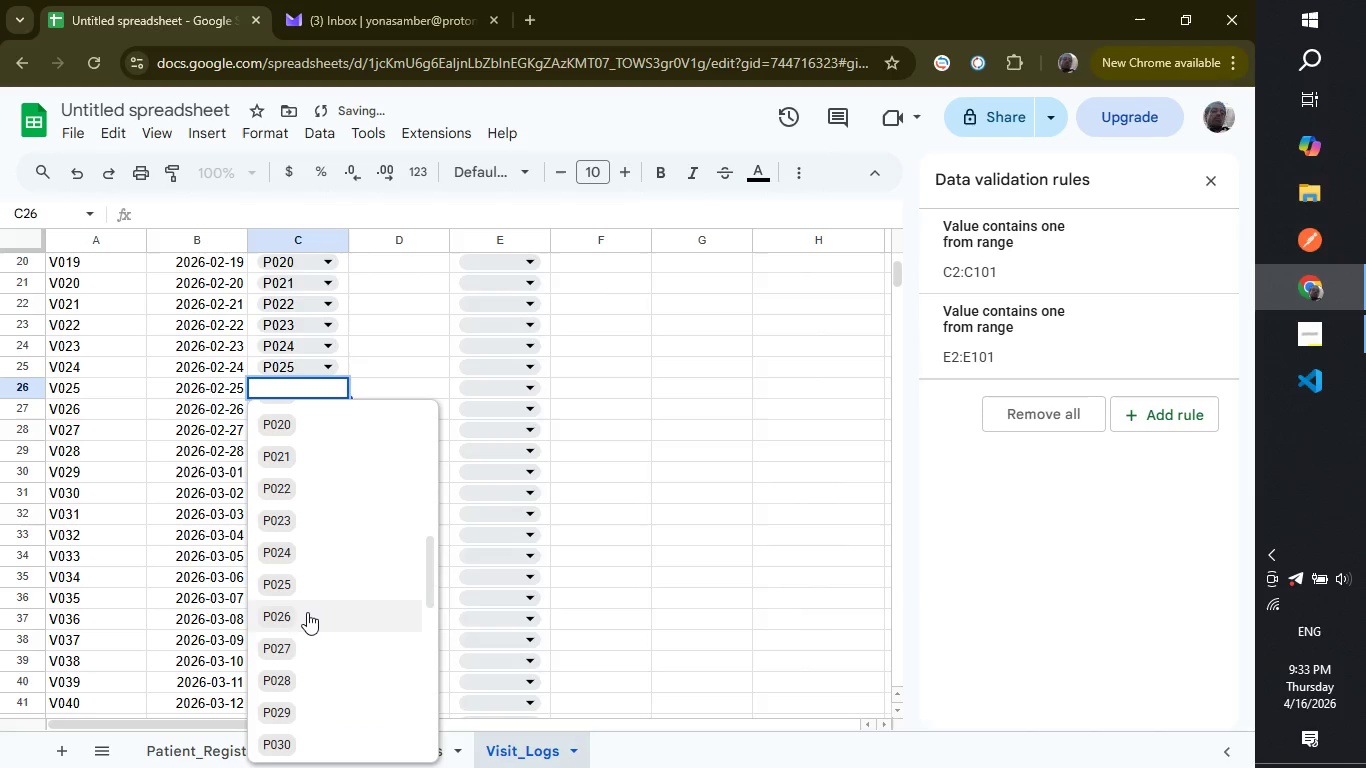 
left_click([307, 612])
 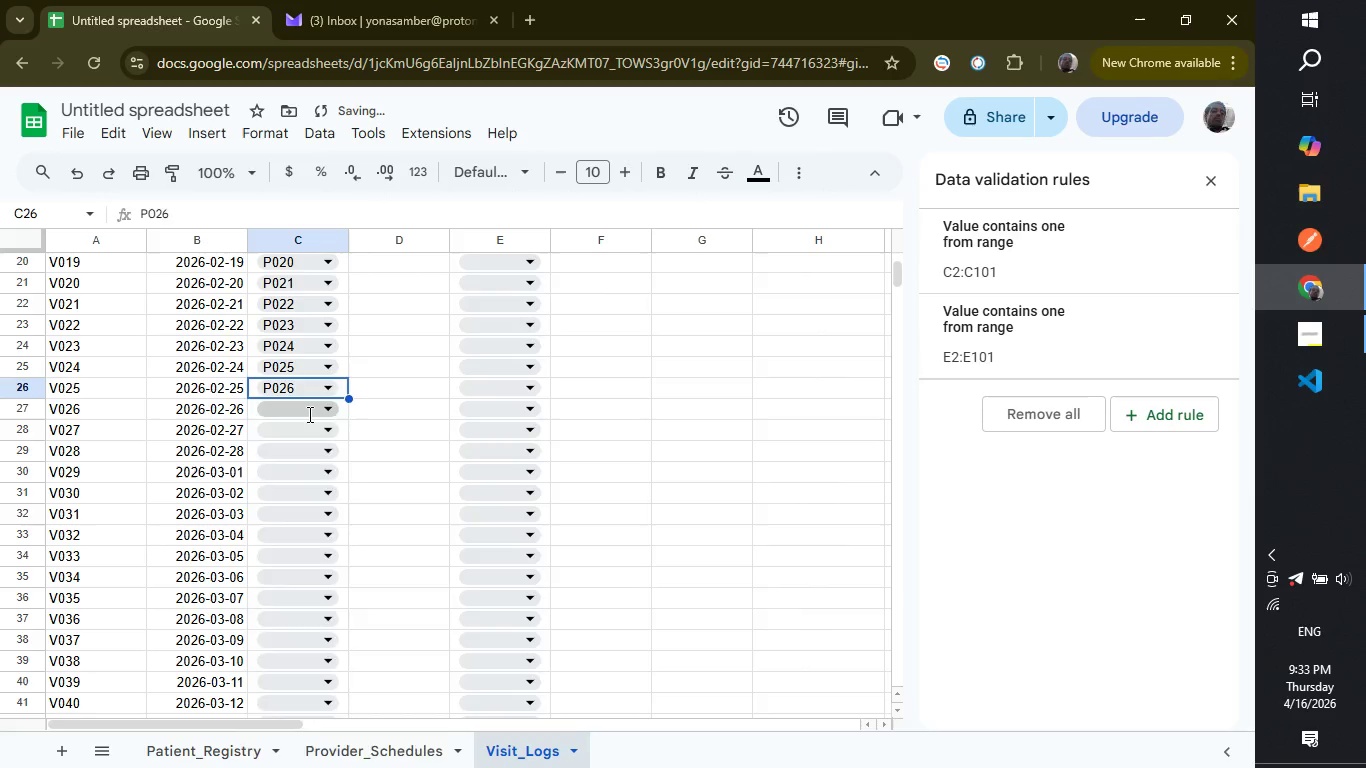 
left_click([308, 414])
 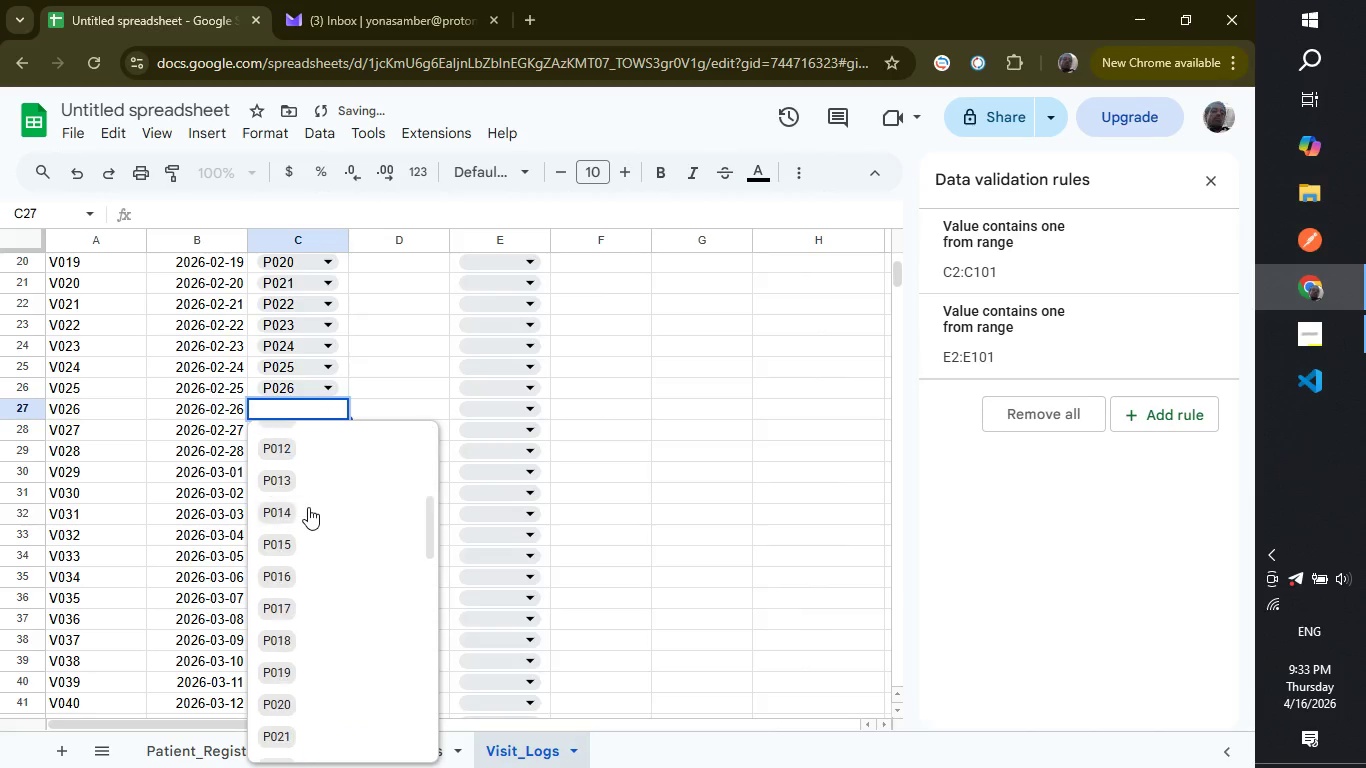 
scroll: coordinate [308, 507], scroll_direction: down, amount: 10.0
 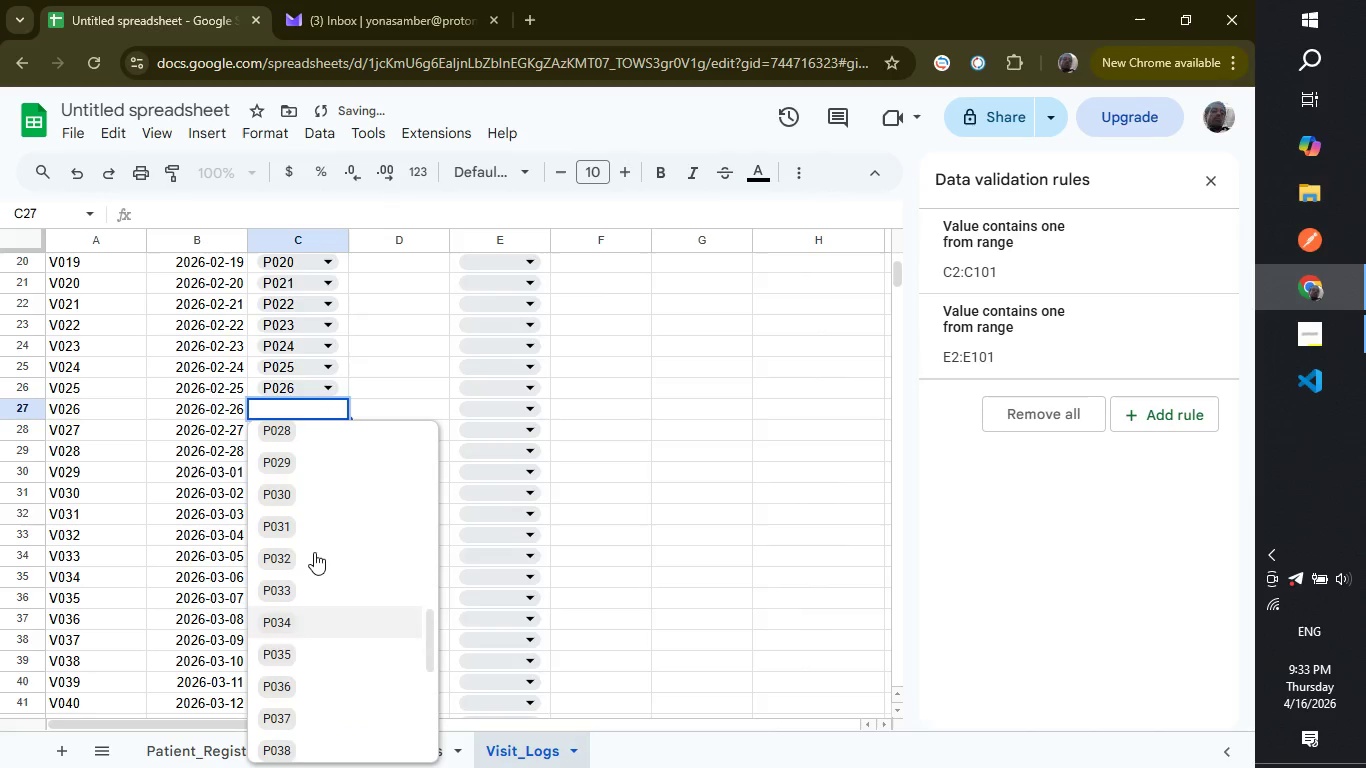 
scroll: coordinate [314, 552], scroll_direction: up, amount: 1.0
 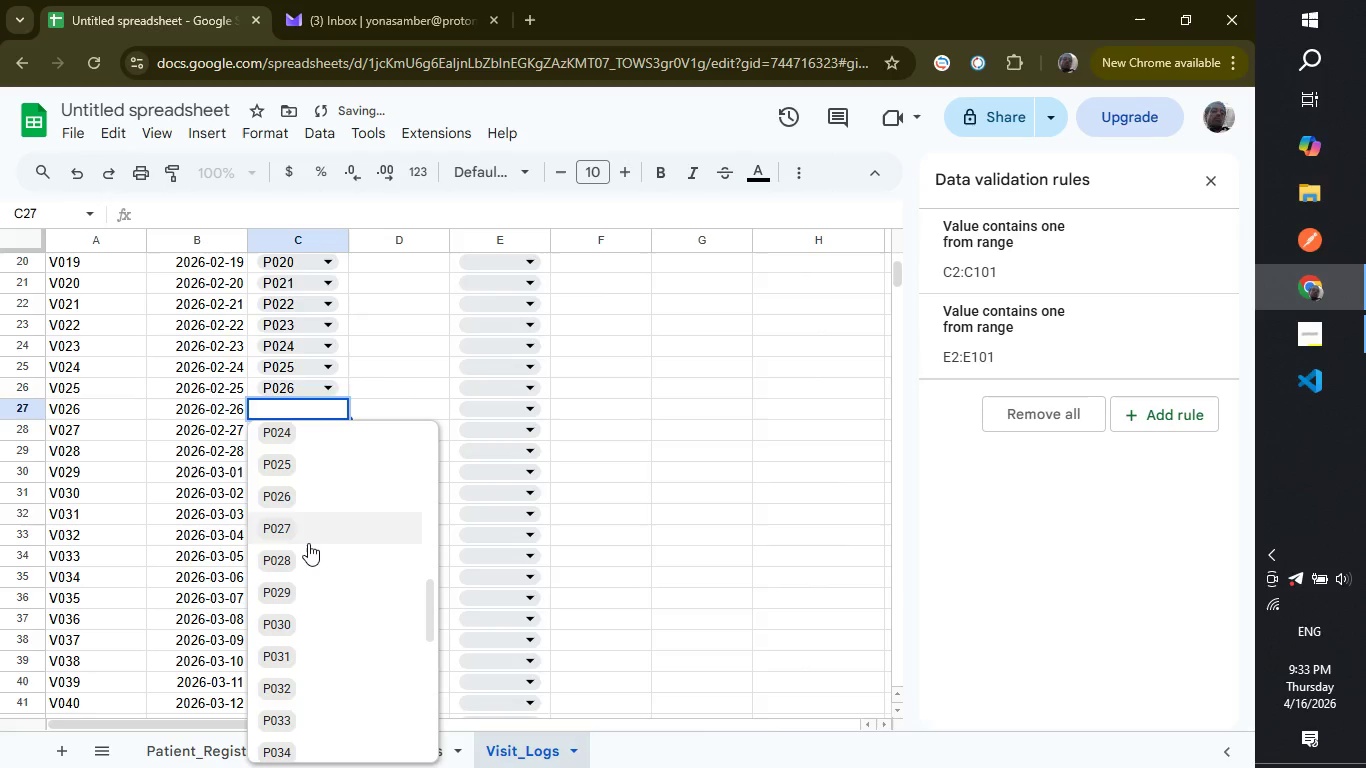 
left_click([308, 541])
 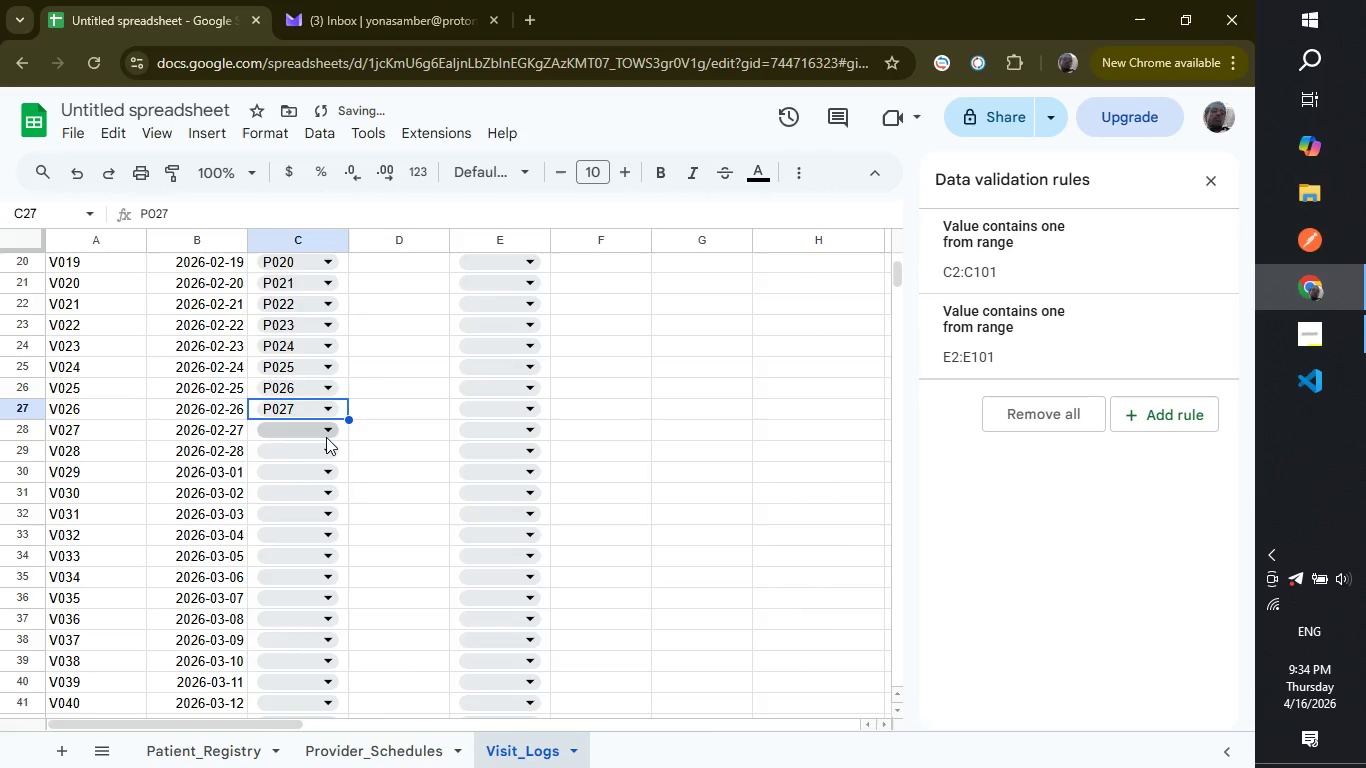 
left_click([326, 437])
 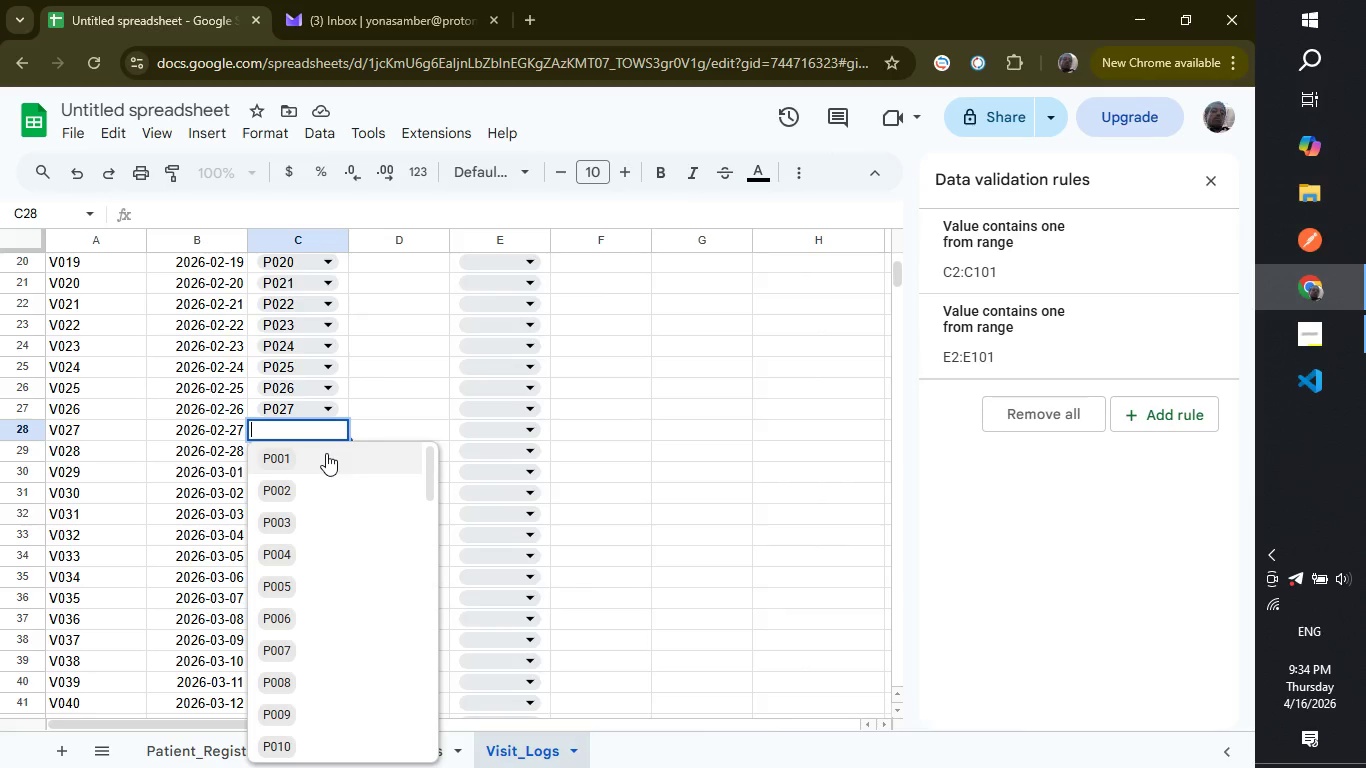 
wait(39.8)
 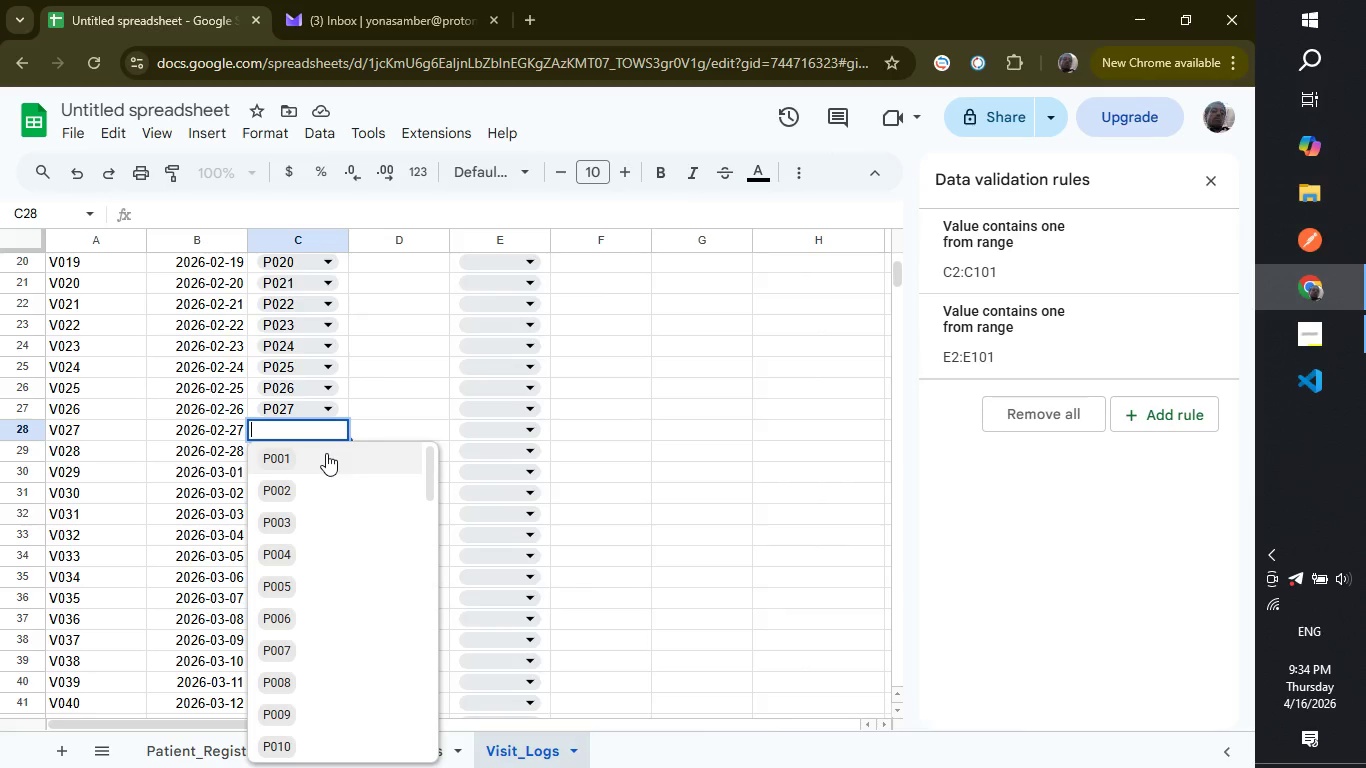 
scroll: coordinate [313, 663], scroll_direction: down, amount: 6.0
 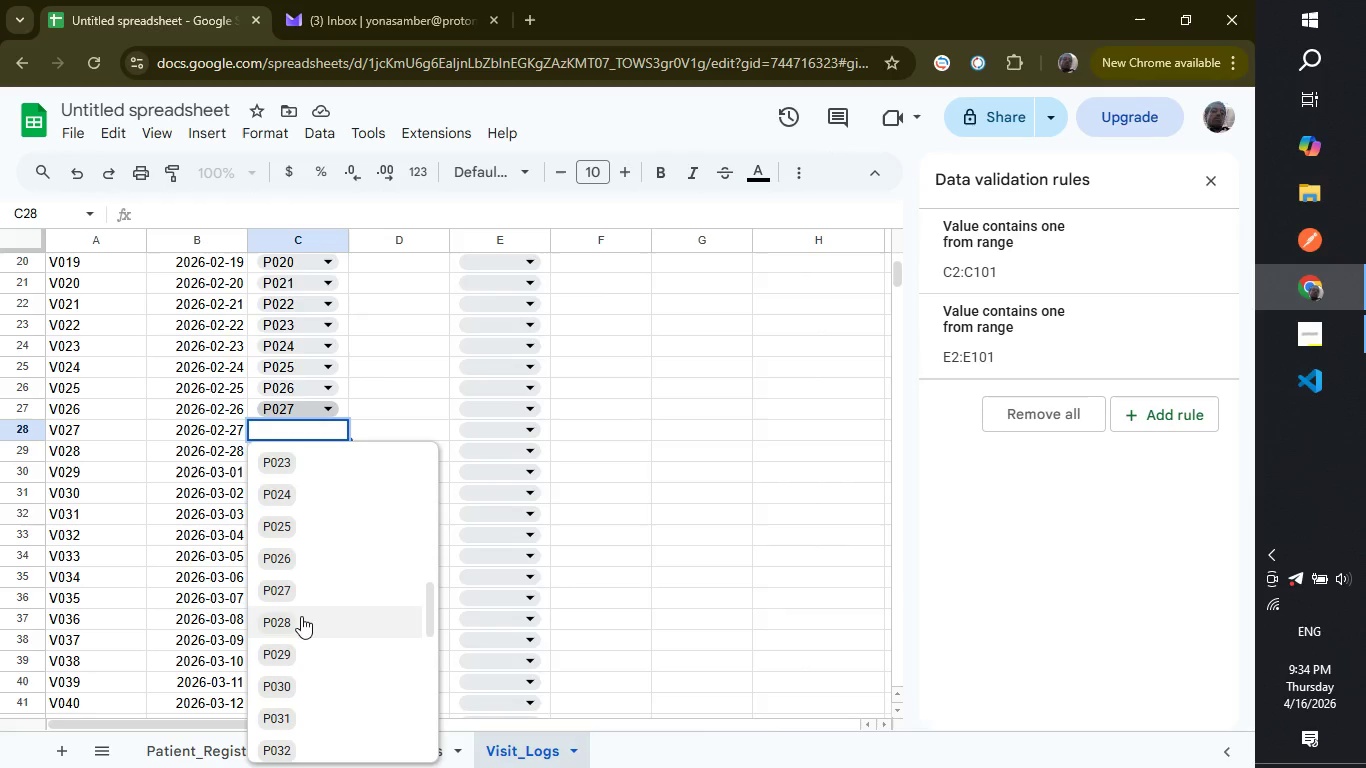 
left_click([301, 616])
 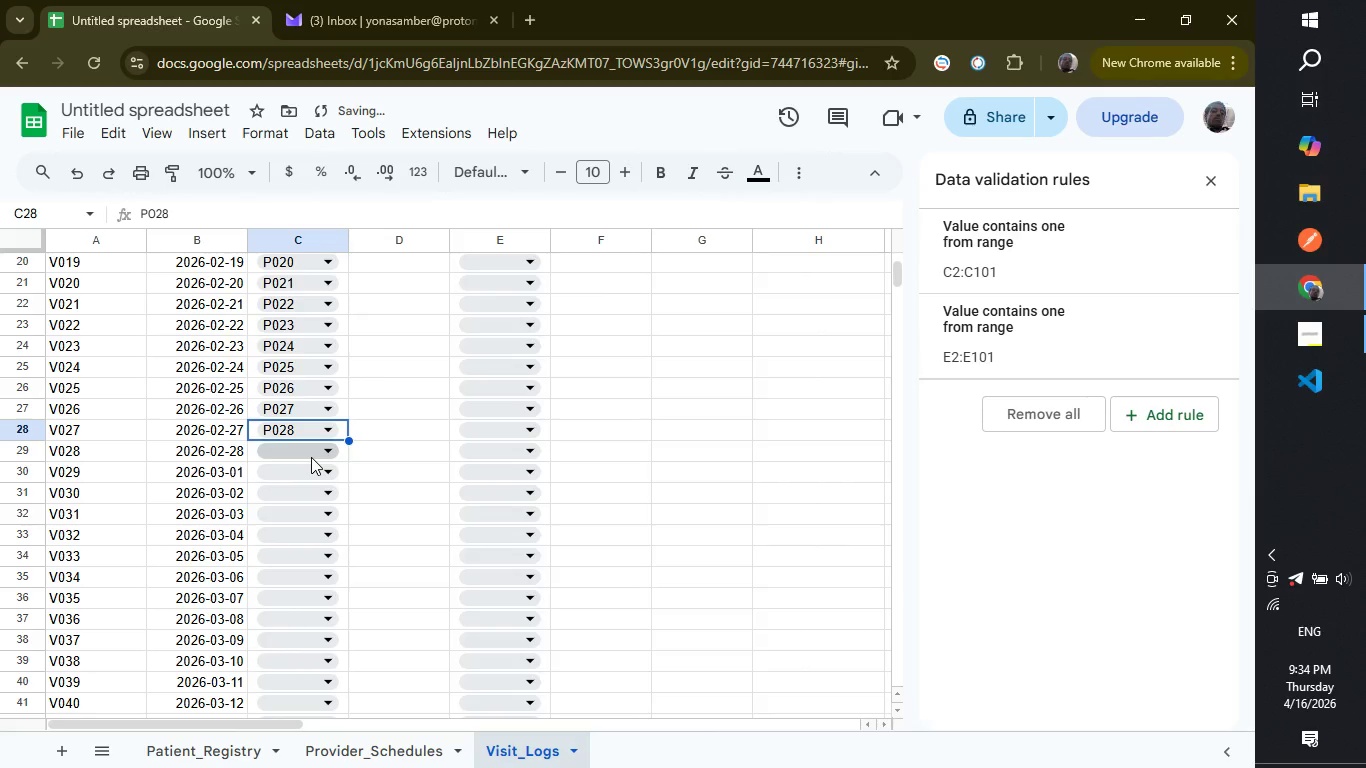 
left_click([311, 457])
 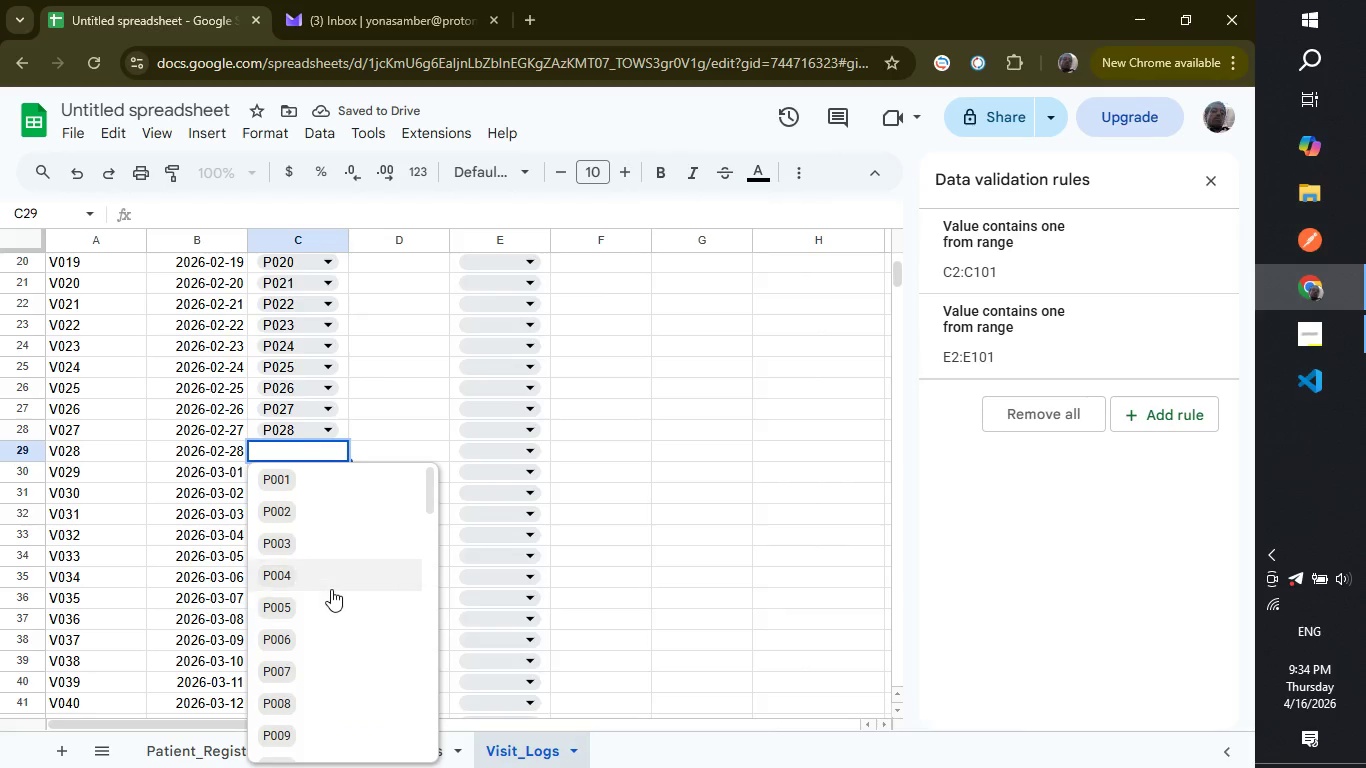 
scroll: coordinate [331, 589], scroll_direction: down, amount: 7.0
 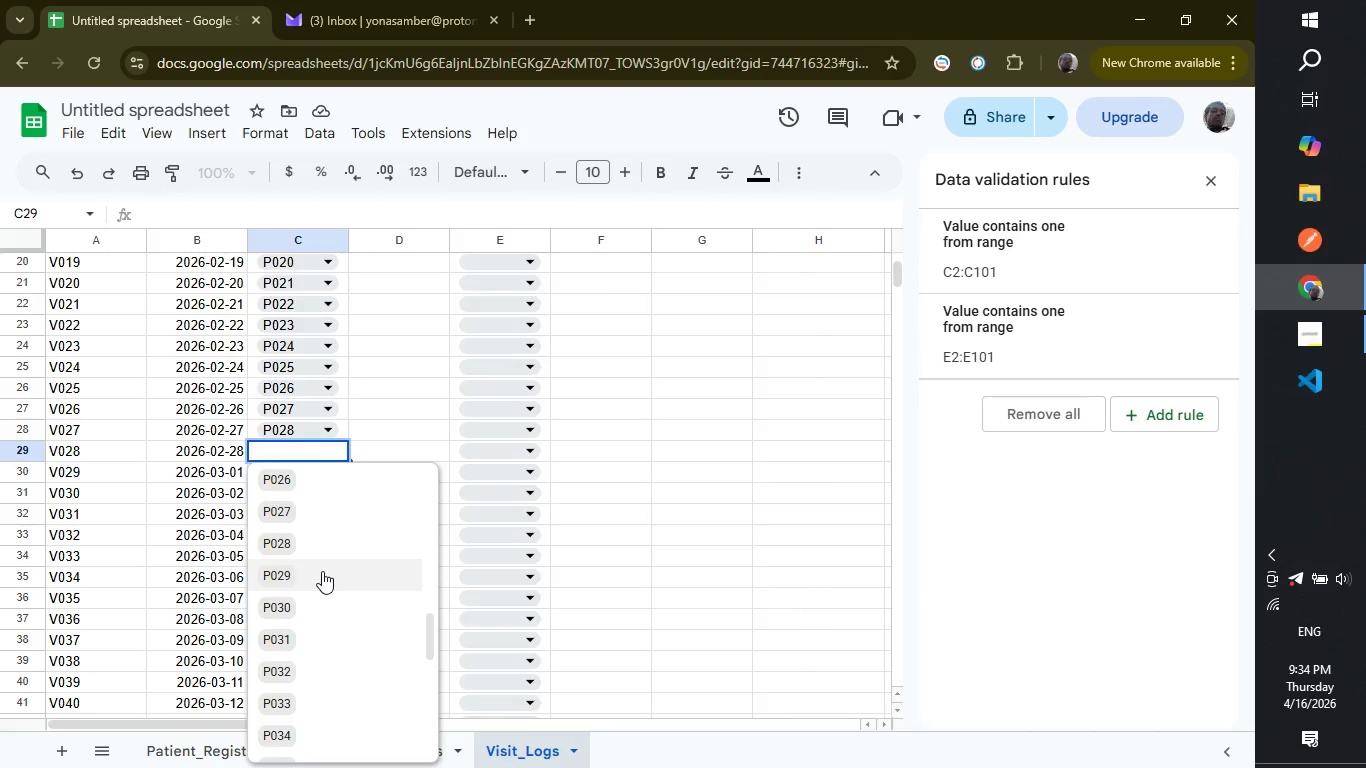 
left_click([322, 571])
 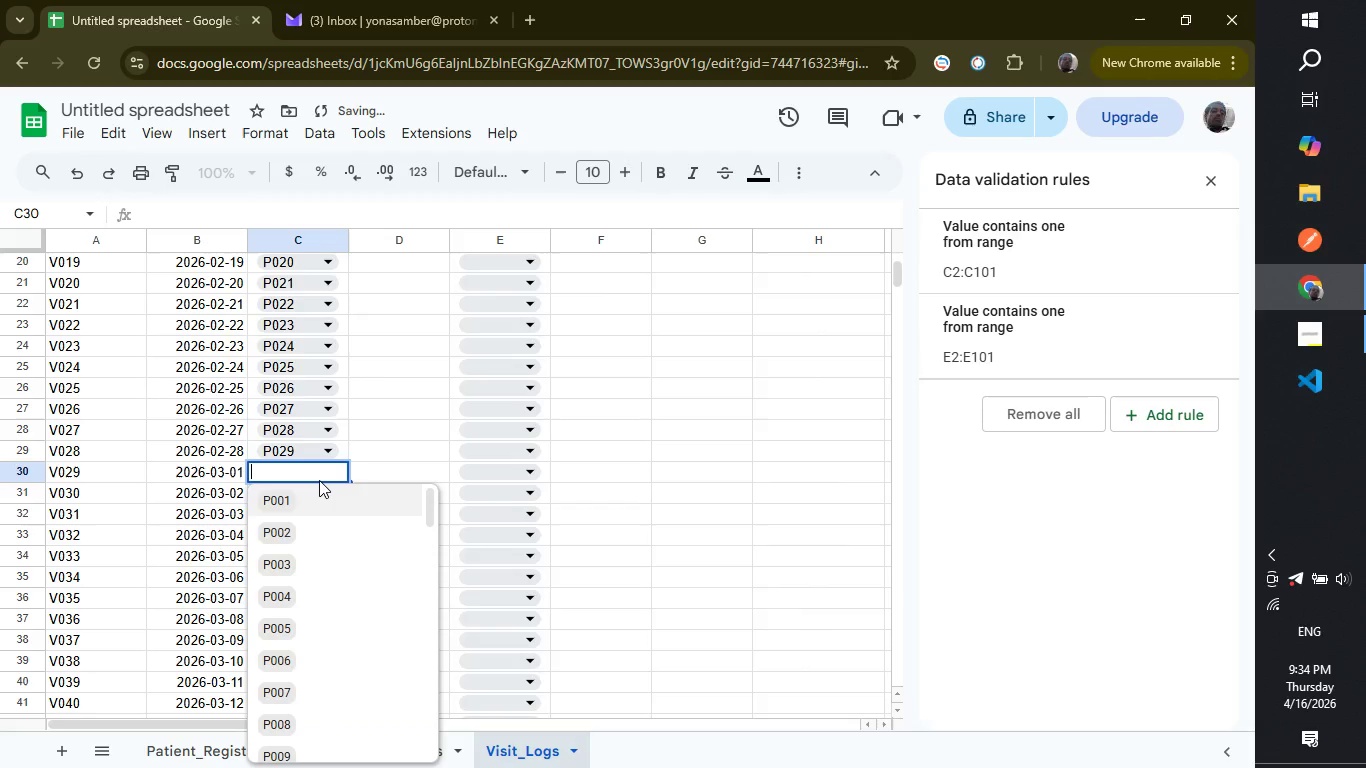 
left_click([319, 480])
 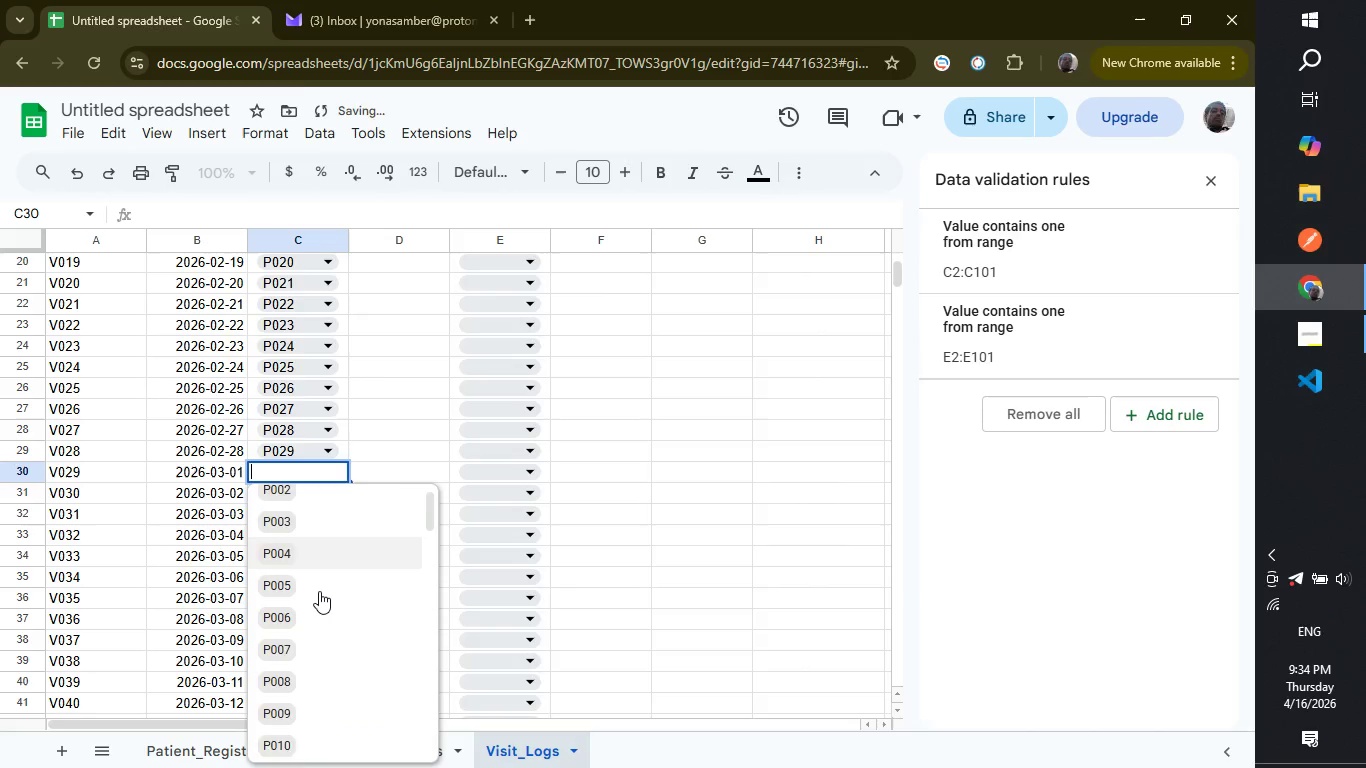 
scroll: coordinate [319, 591], scroll_direction: down, amount: 4.0
 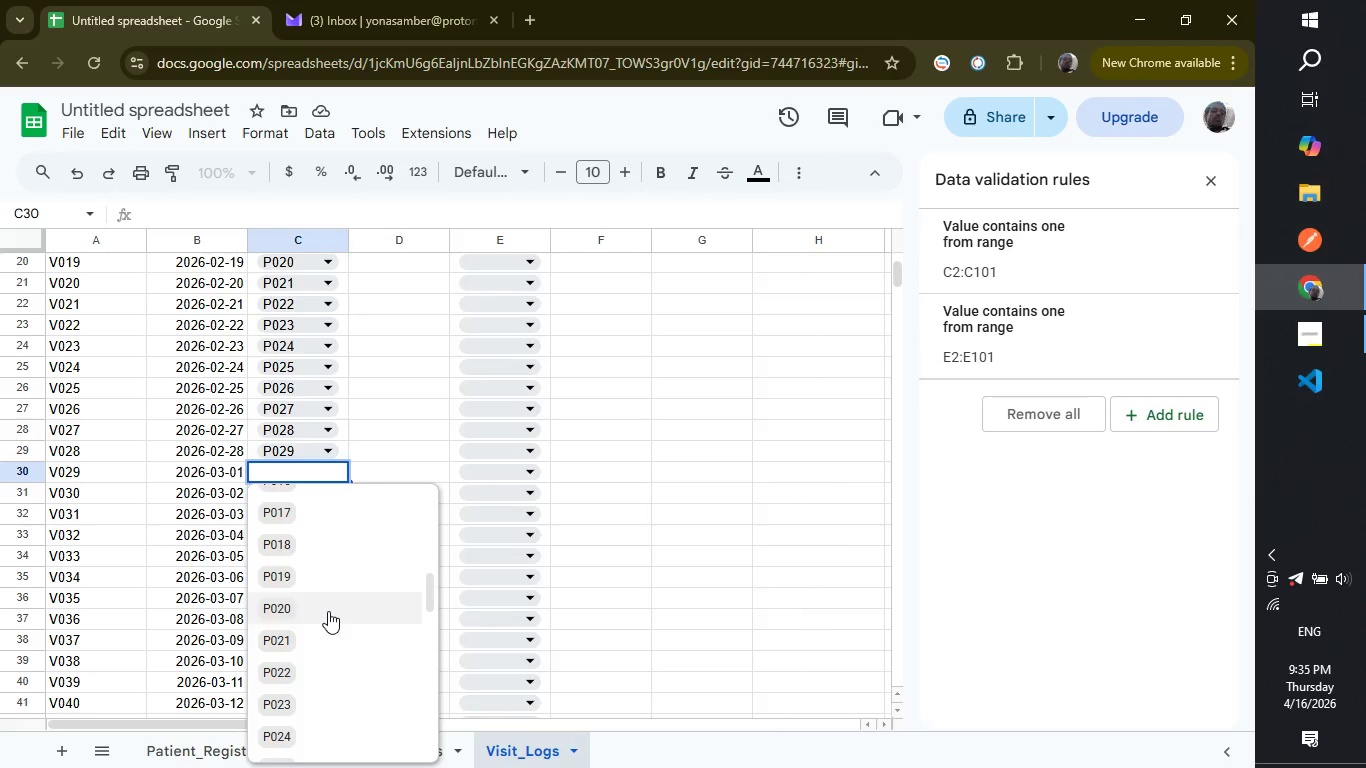 
wait(6.5)
 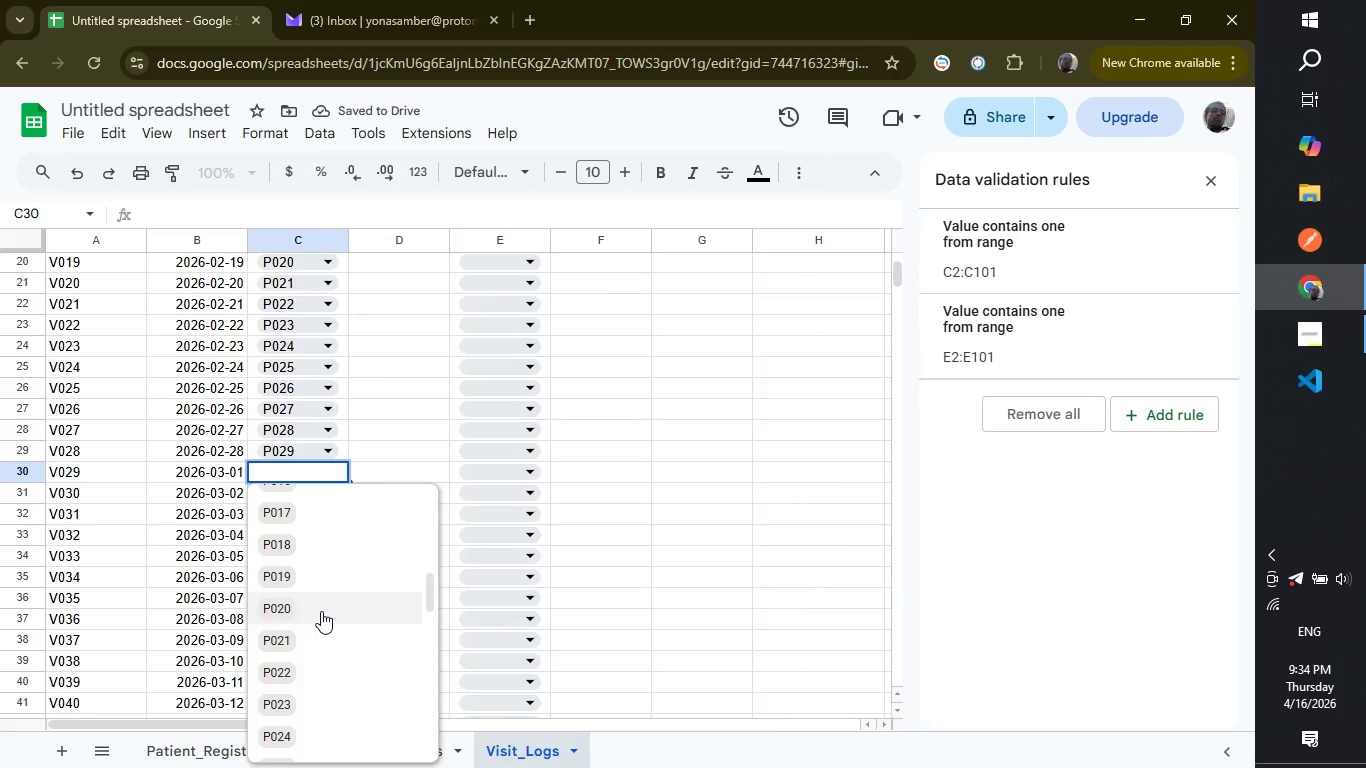 
scroll: coordinate [328, 597], scroll_direction: down, amount: 2.0
 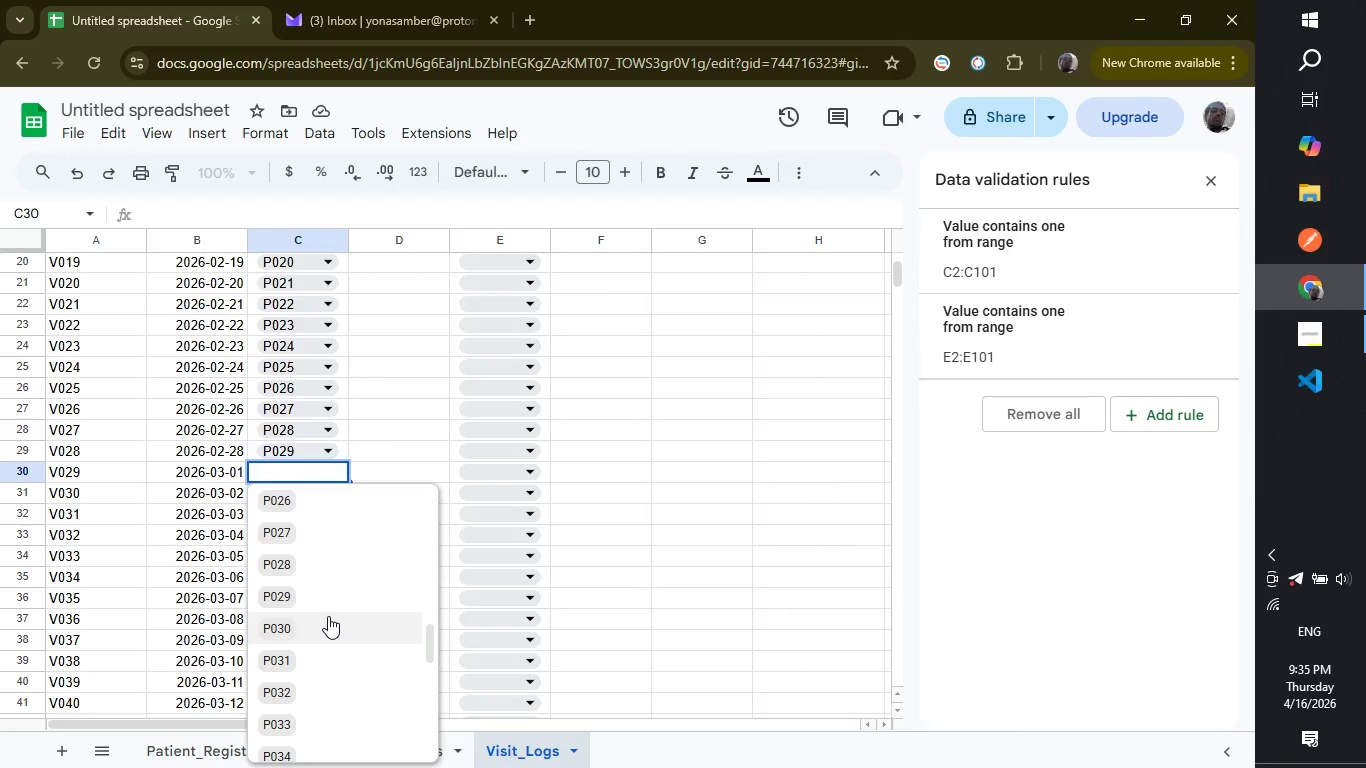 
left_click([328, 616])
 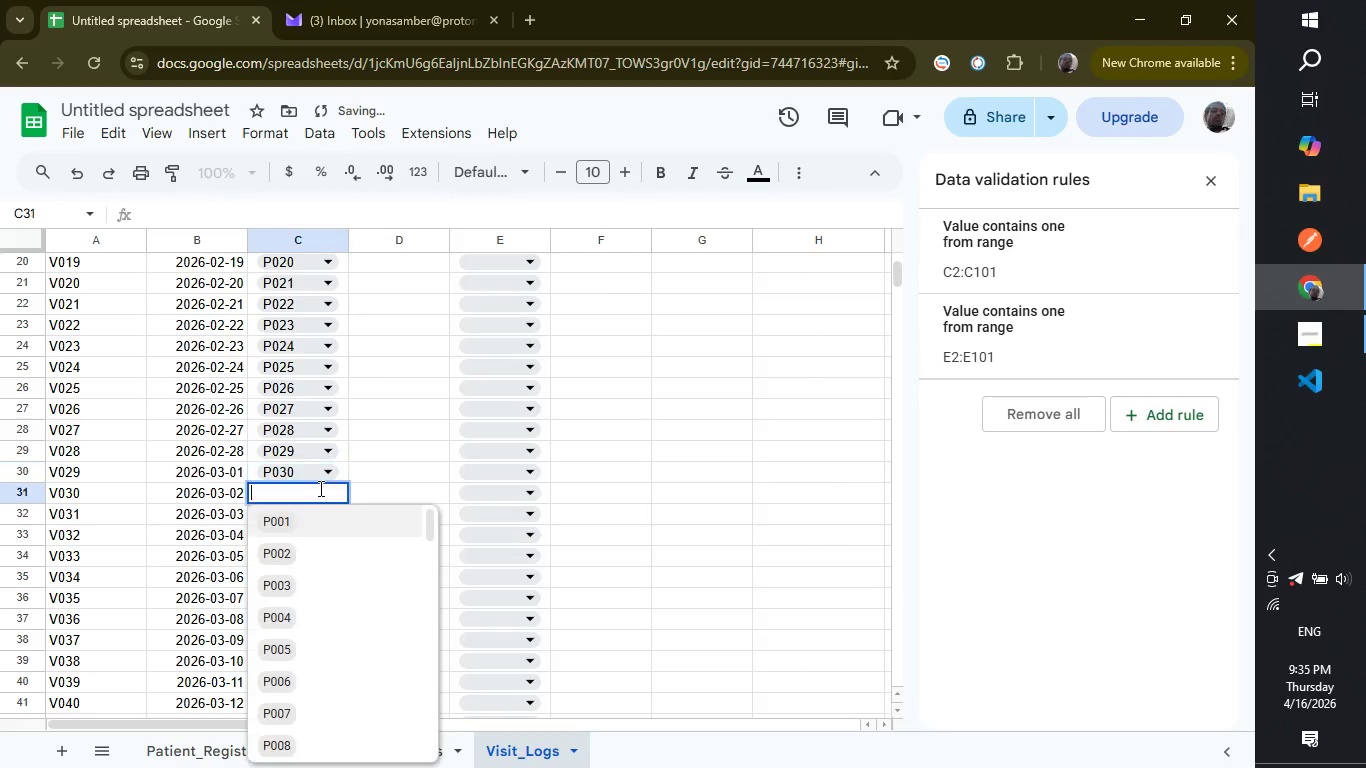 
left_click([319, 488])
 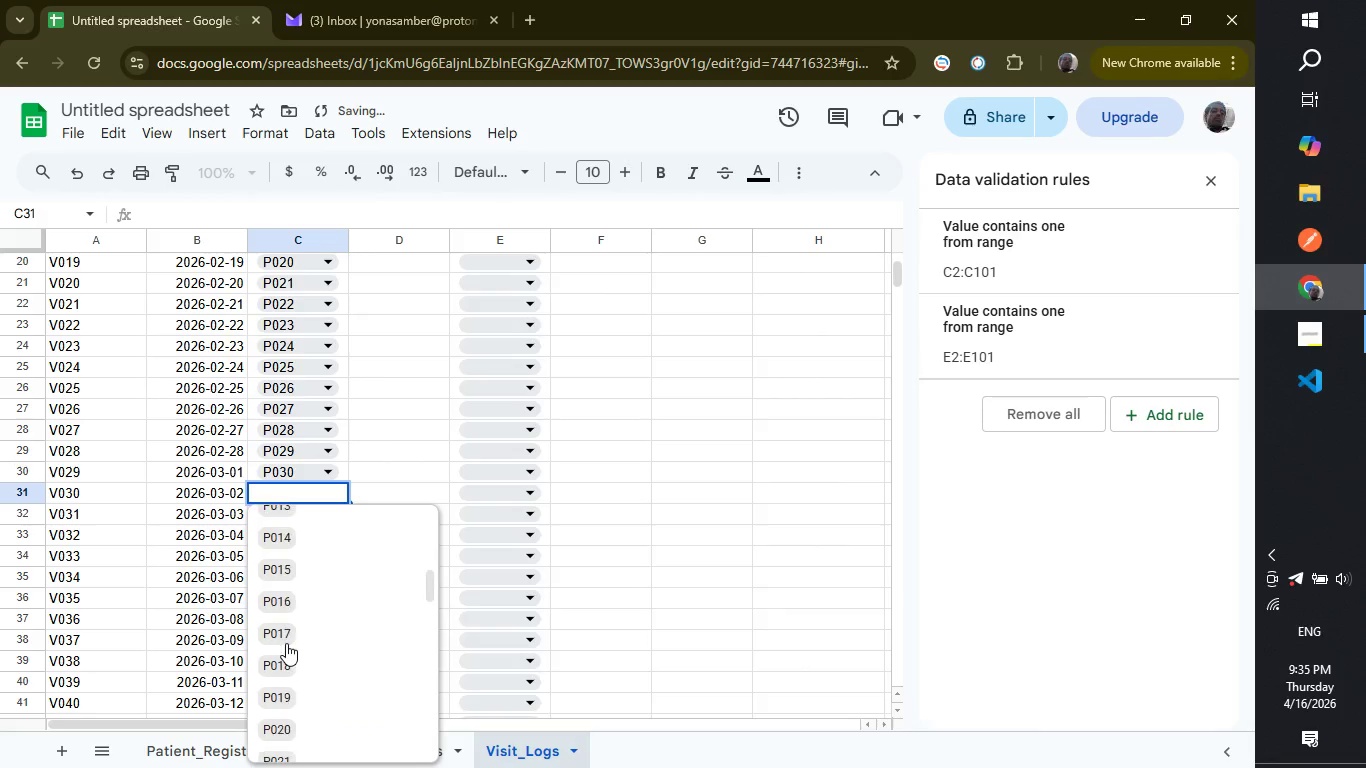 
scroll: coordinate [310, 636], scroll_direction: down, amount: 8.0
 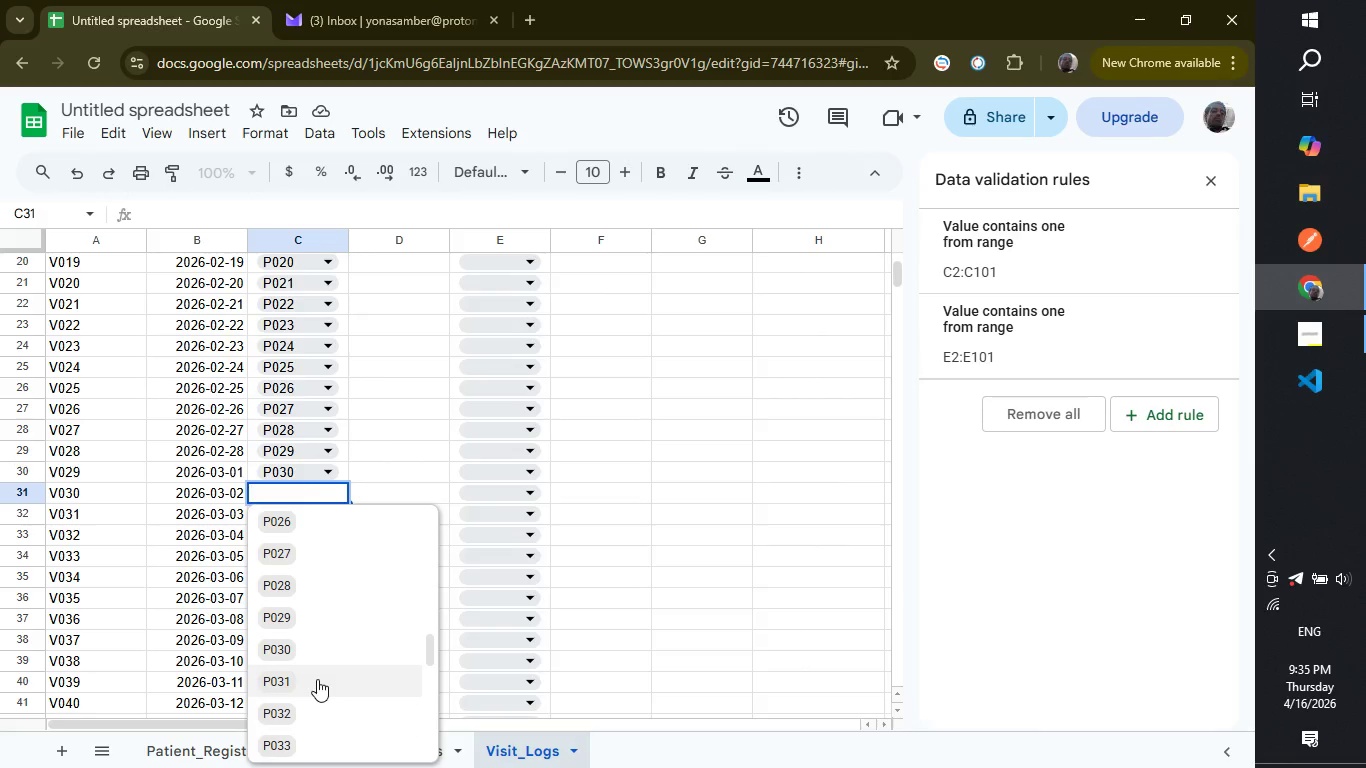 
left_click([317, 679])
 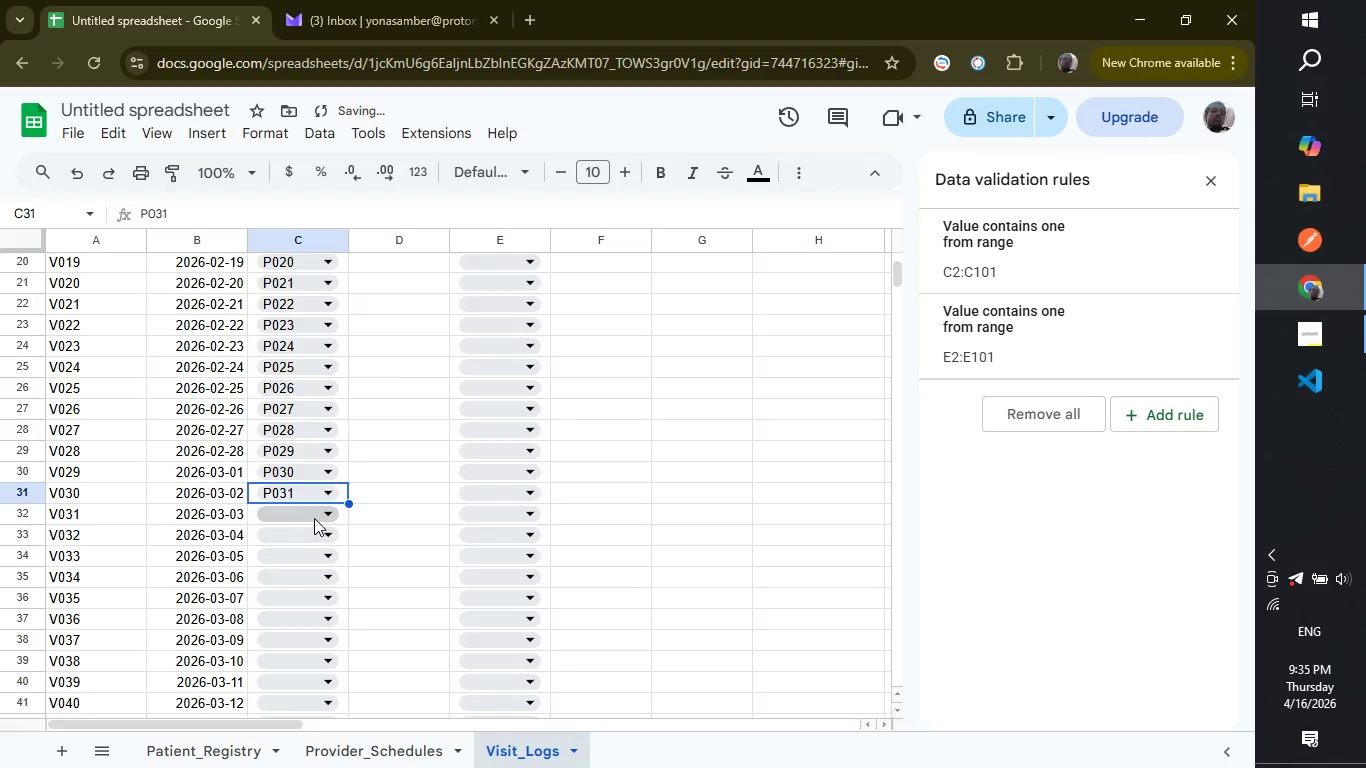 
left_click([314, 518])
 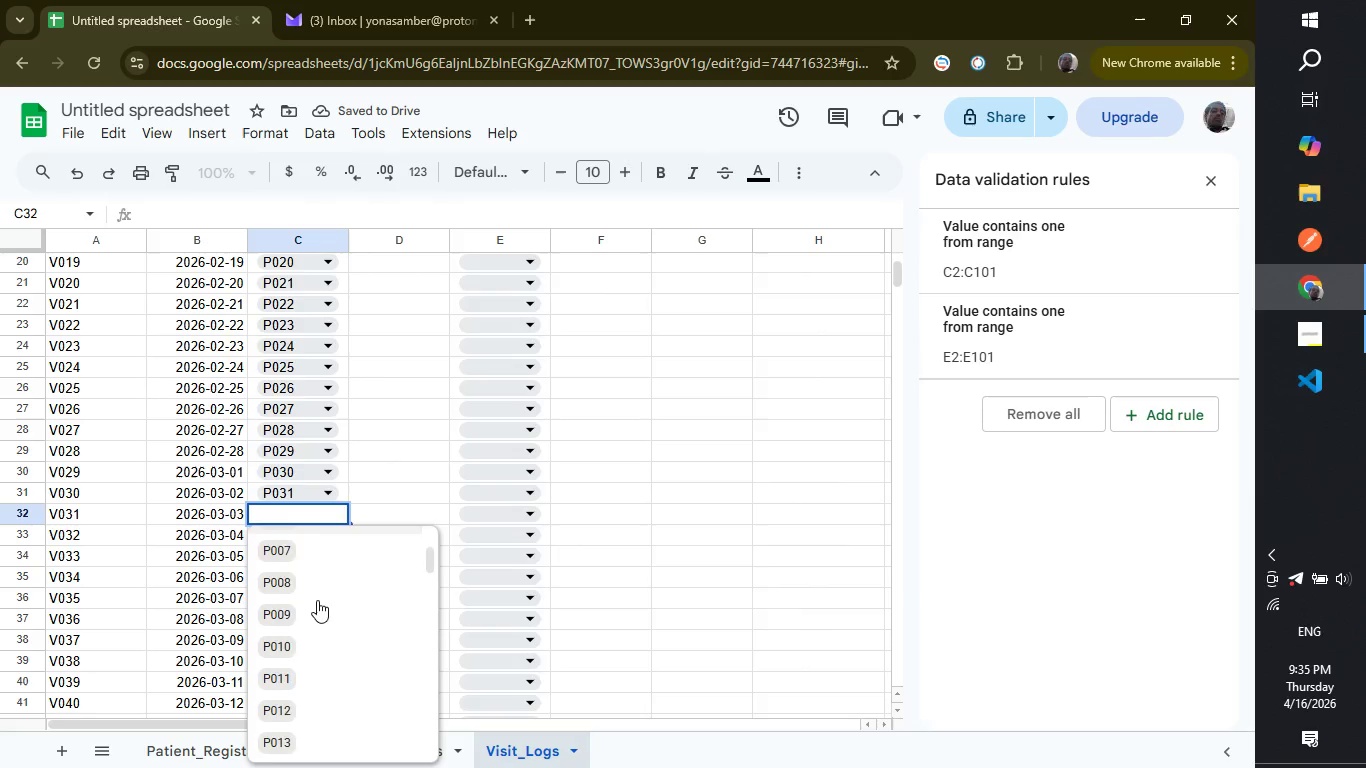 
scroll: coordinate [317, 600], scroll_direction: down, amount: 6.0
 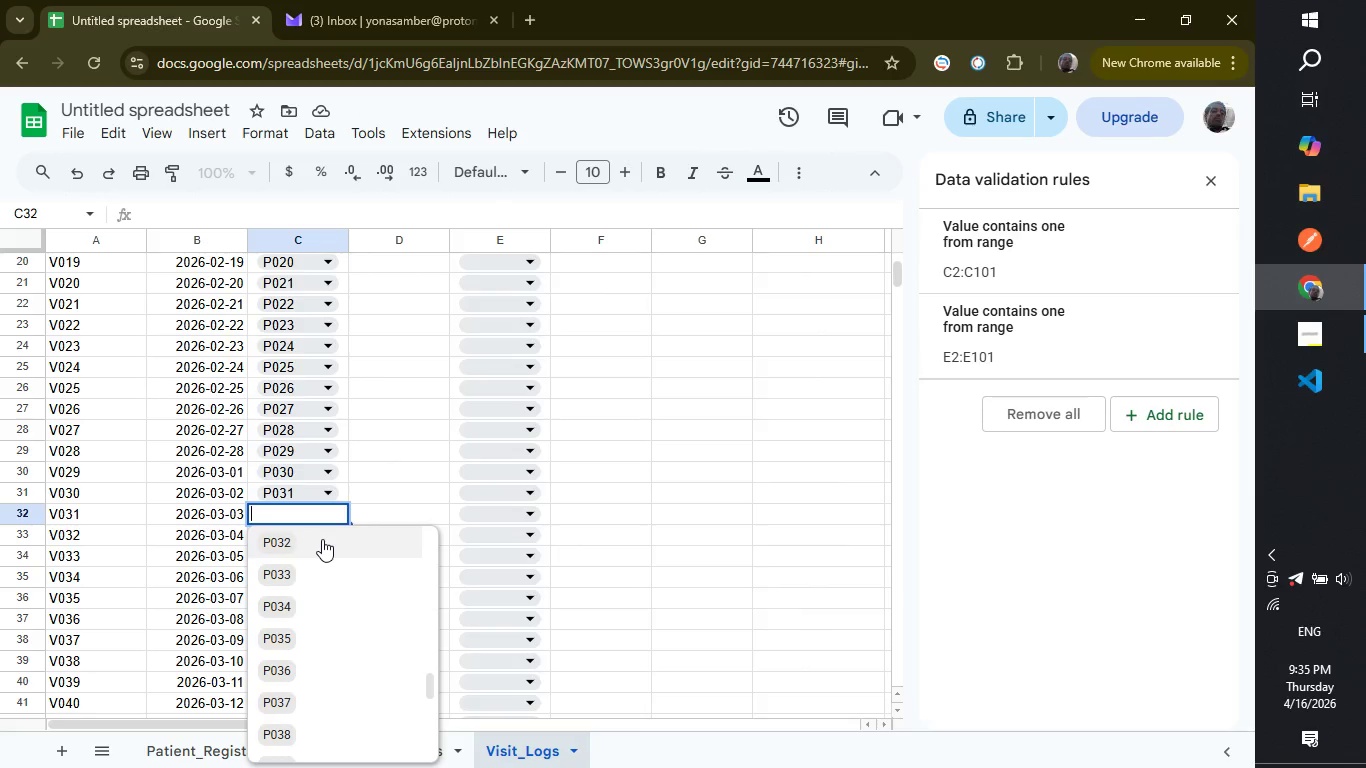 
left_click([322, 539])
 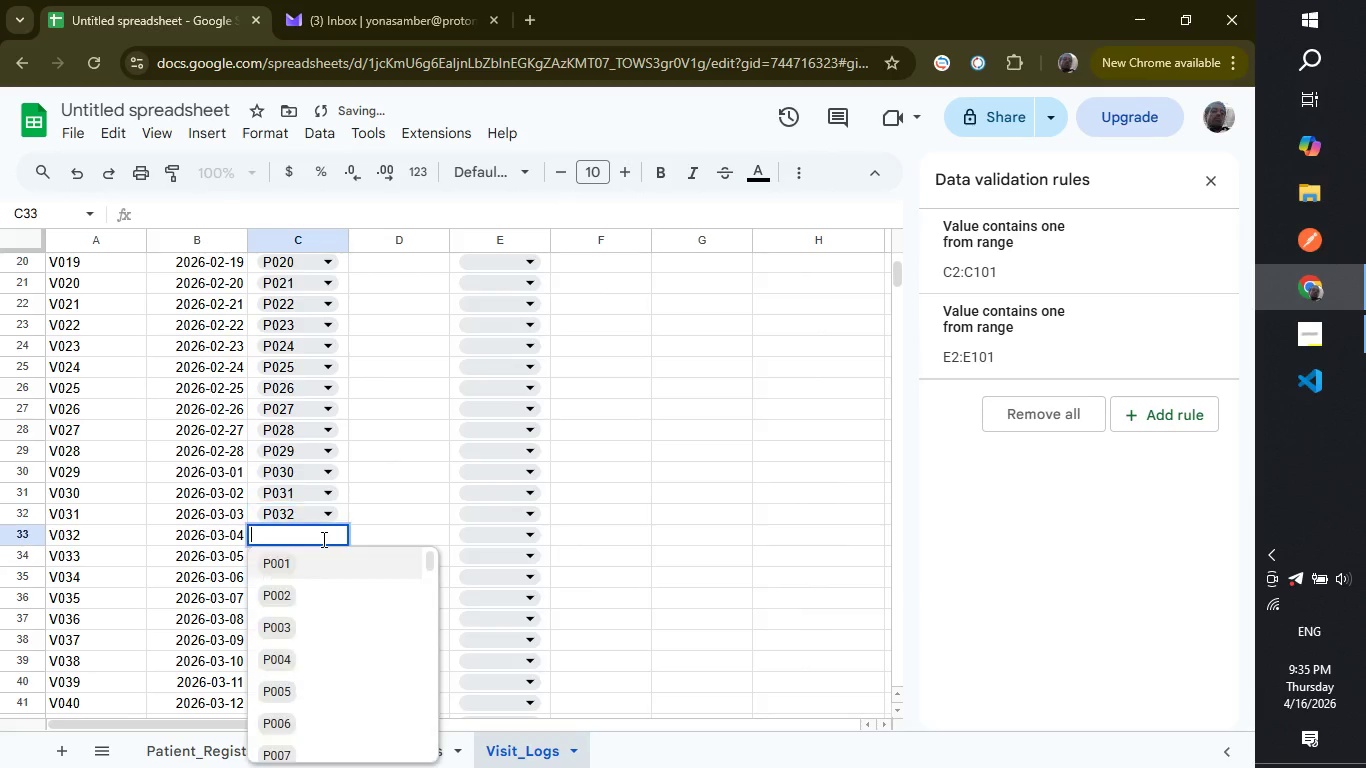 
left_click([322, 539])
 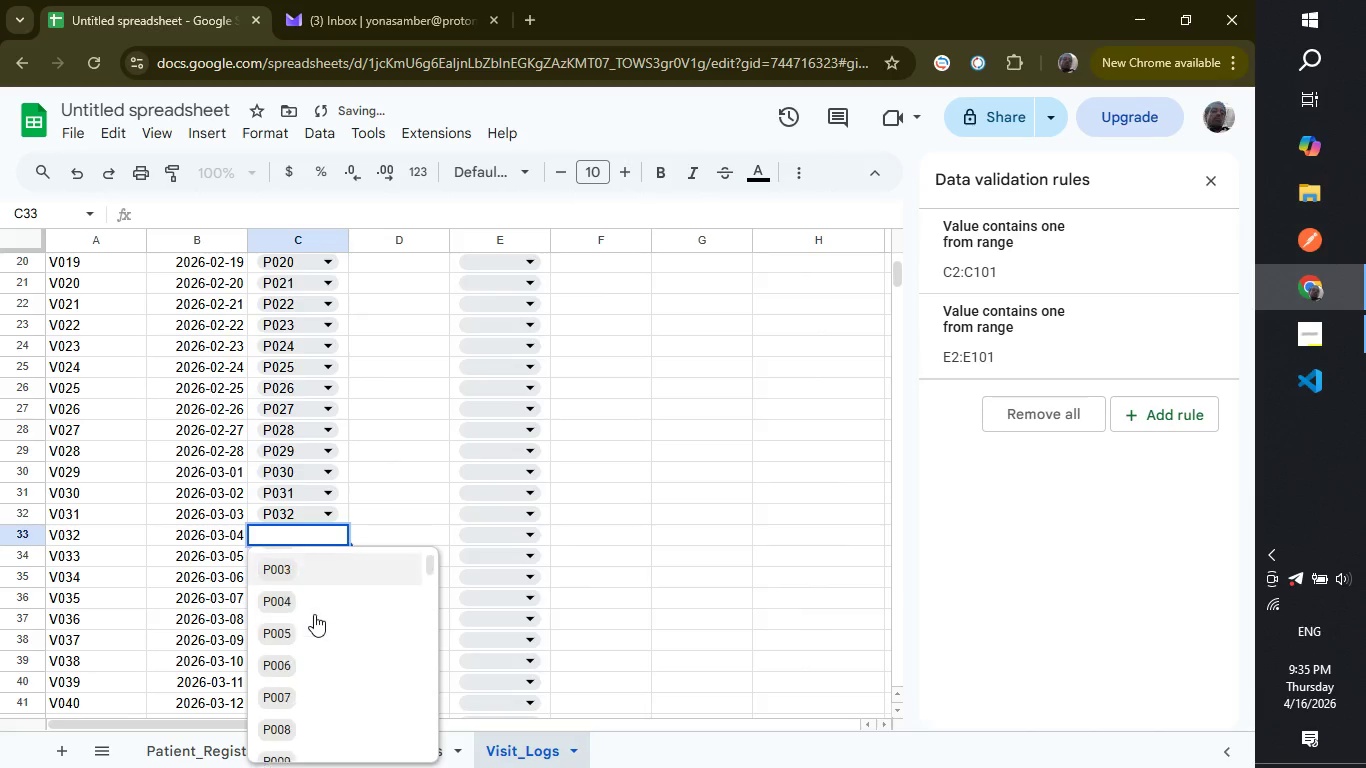 
scroll: coordinate [314, 614], scroll_direction: down, amount: 10.0
 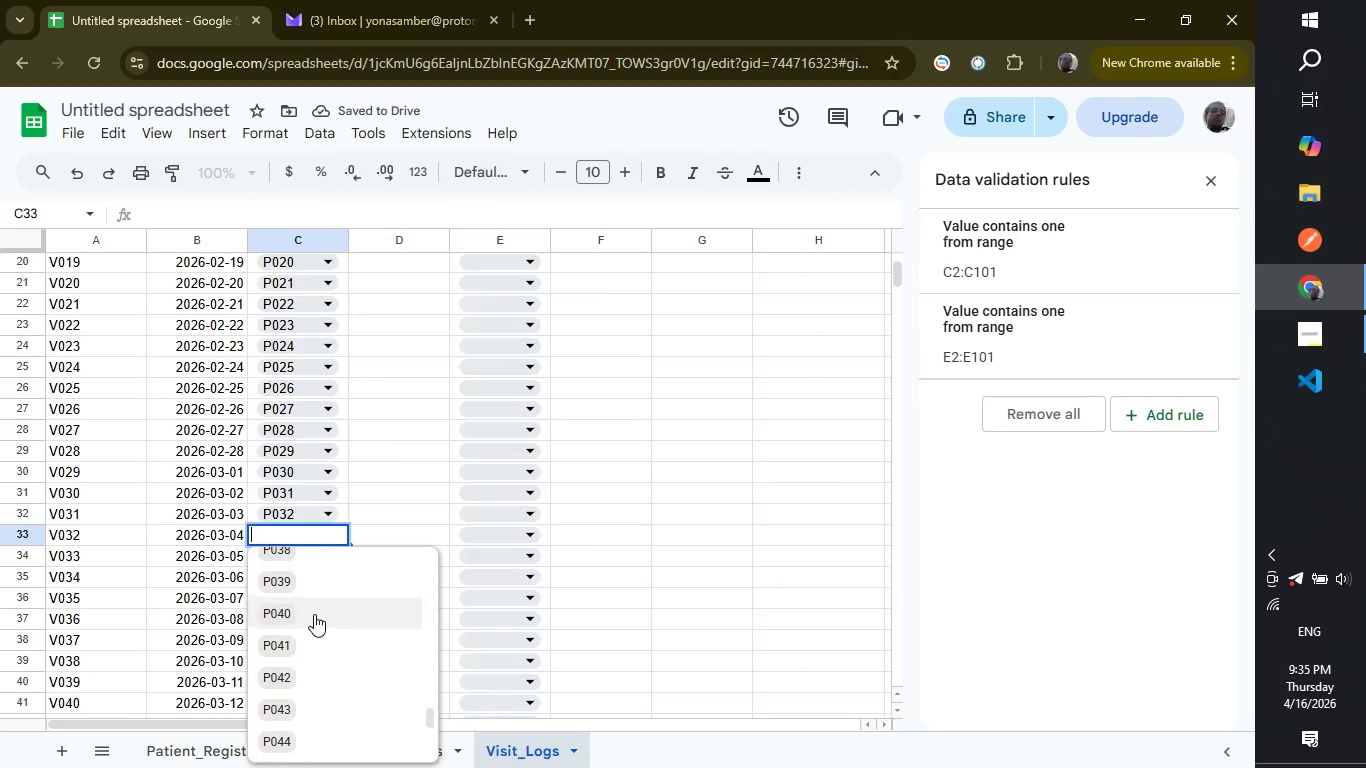 
scroll: coordinate [330, 639], scroll_direction: up, amount: 5.0
 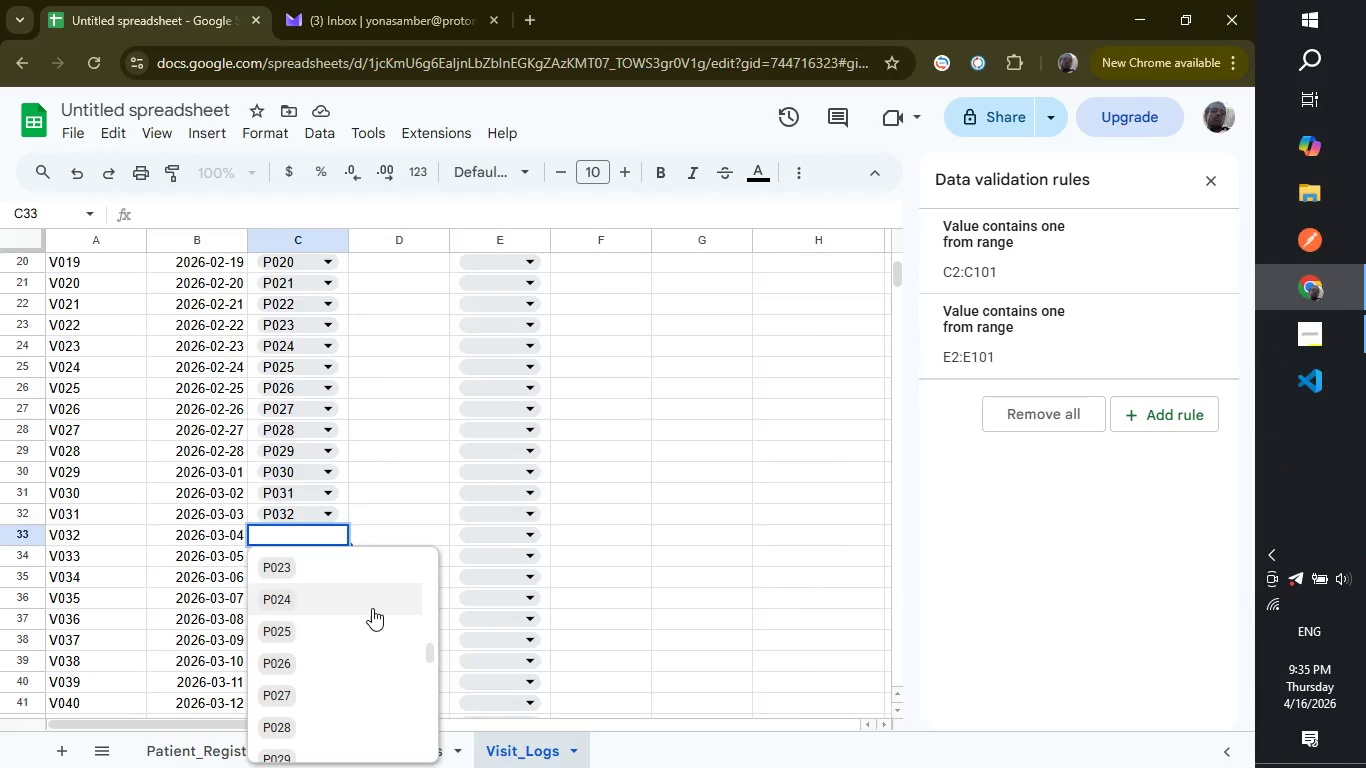 
wait(7.76)
 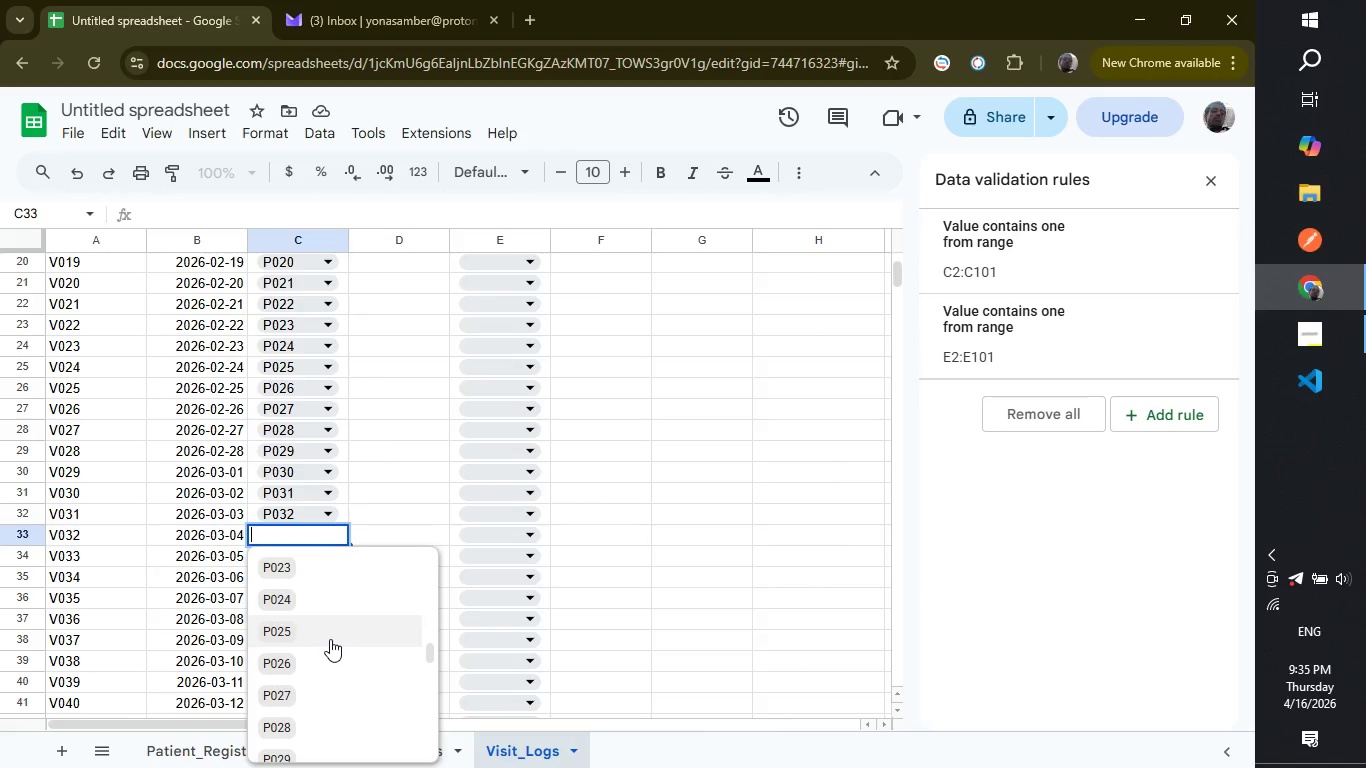 
scroll: coordinate [310, 634], scroll_direction: down, amount: 2.0
 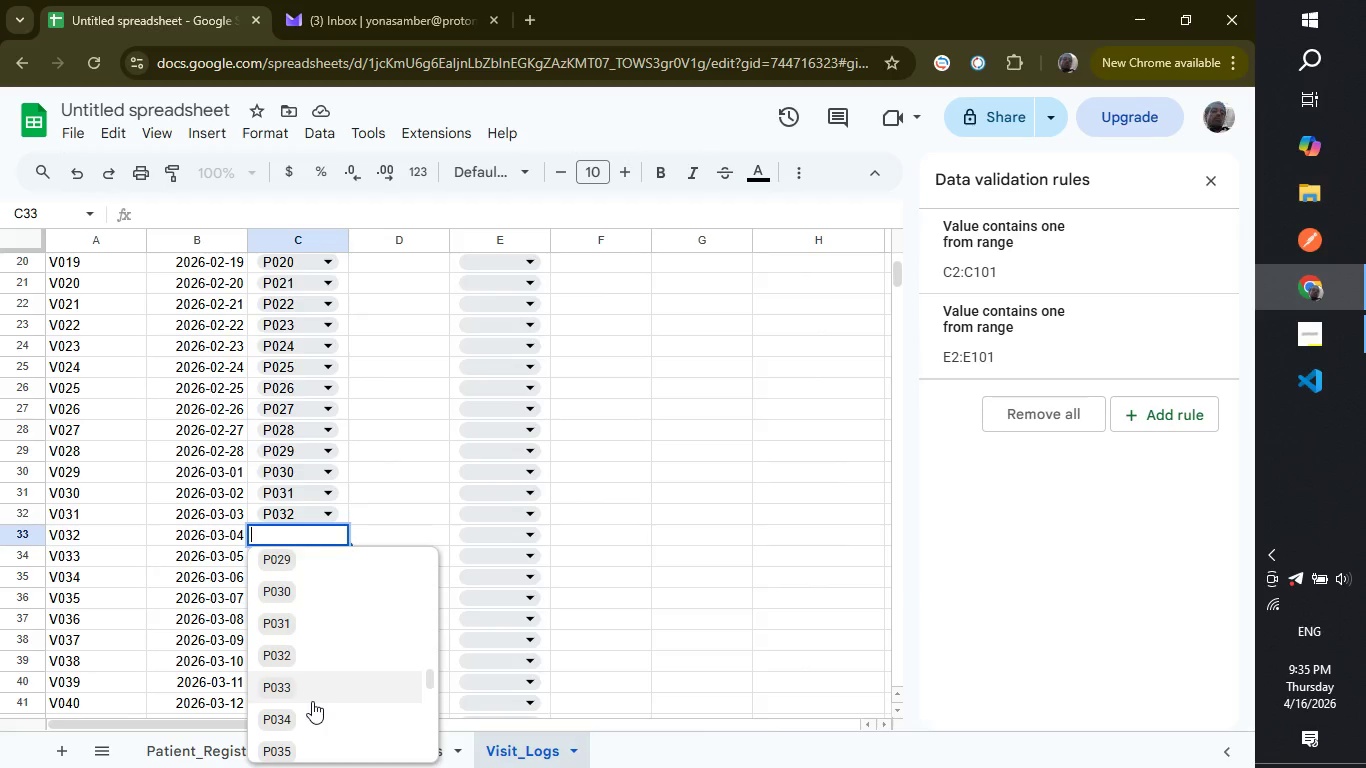 
left_click([312, 701])
 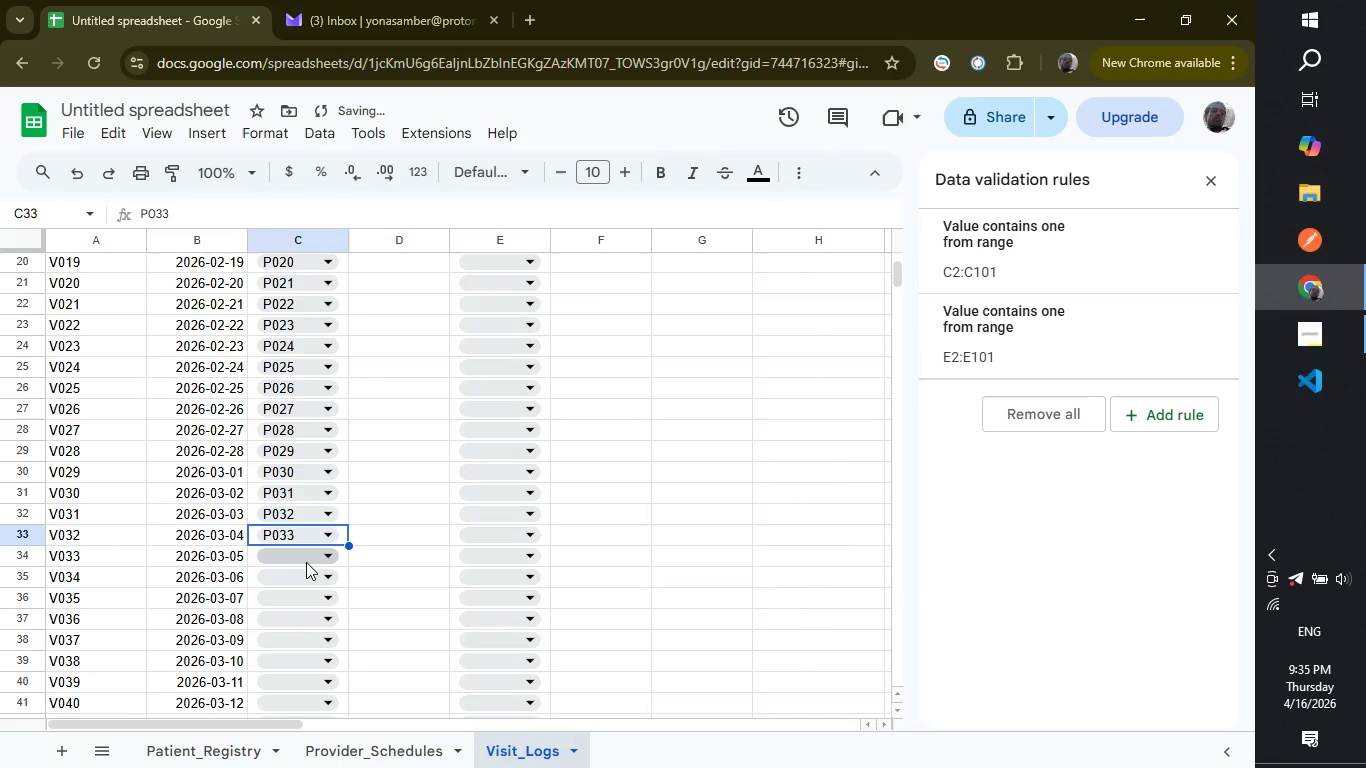 
left_click([306, 562])
 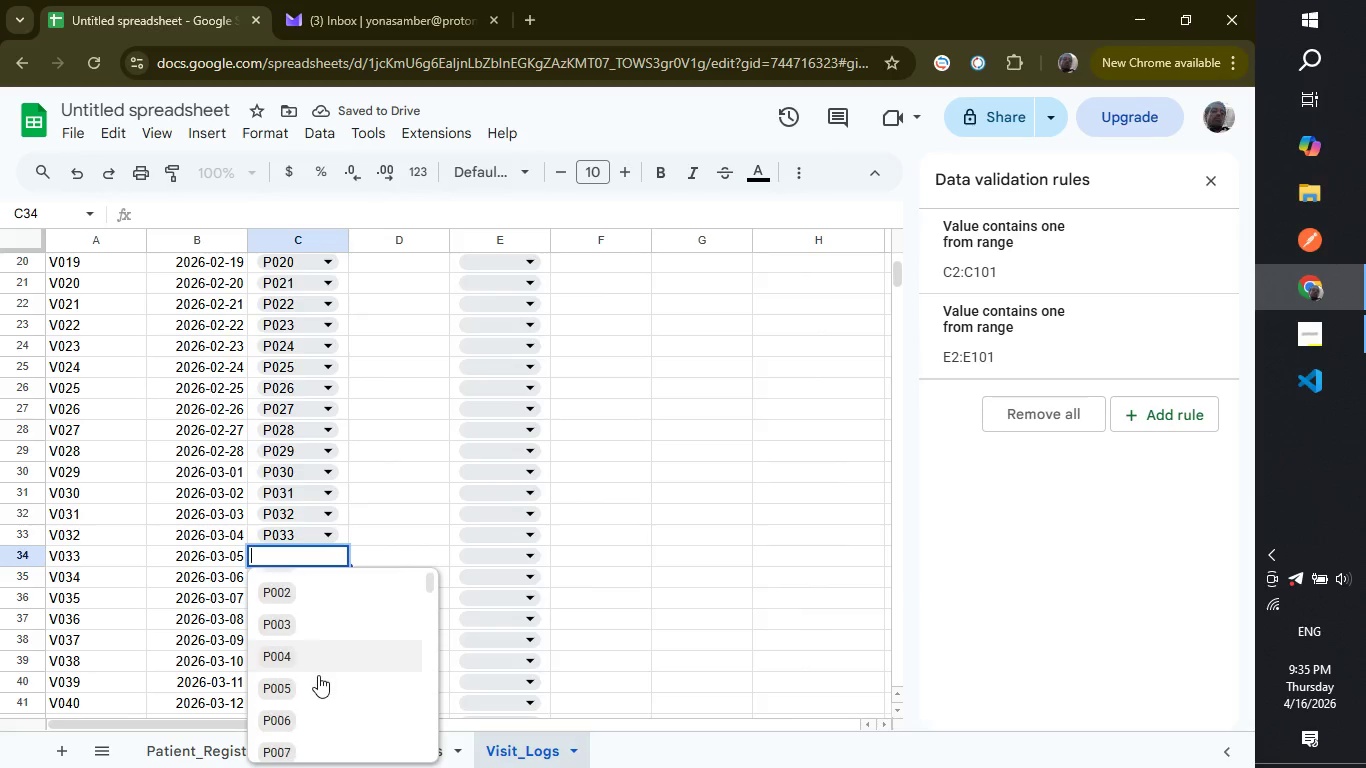 
scroll: coordinate [308, 669], scroll_direction: down, amount: 4.0
 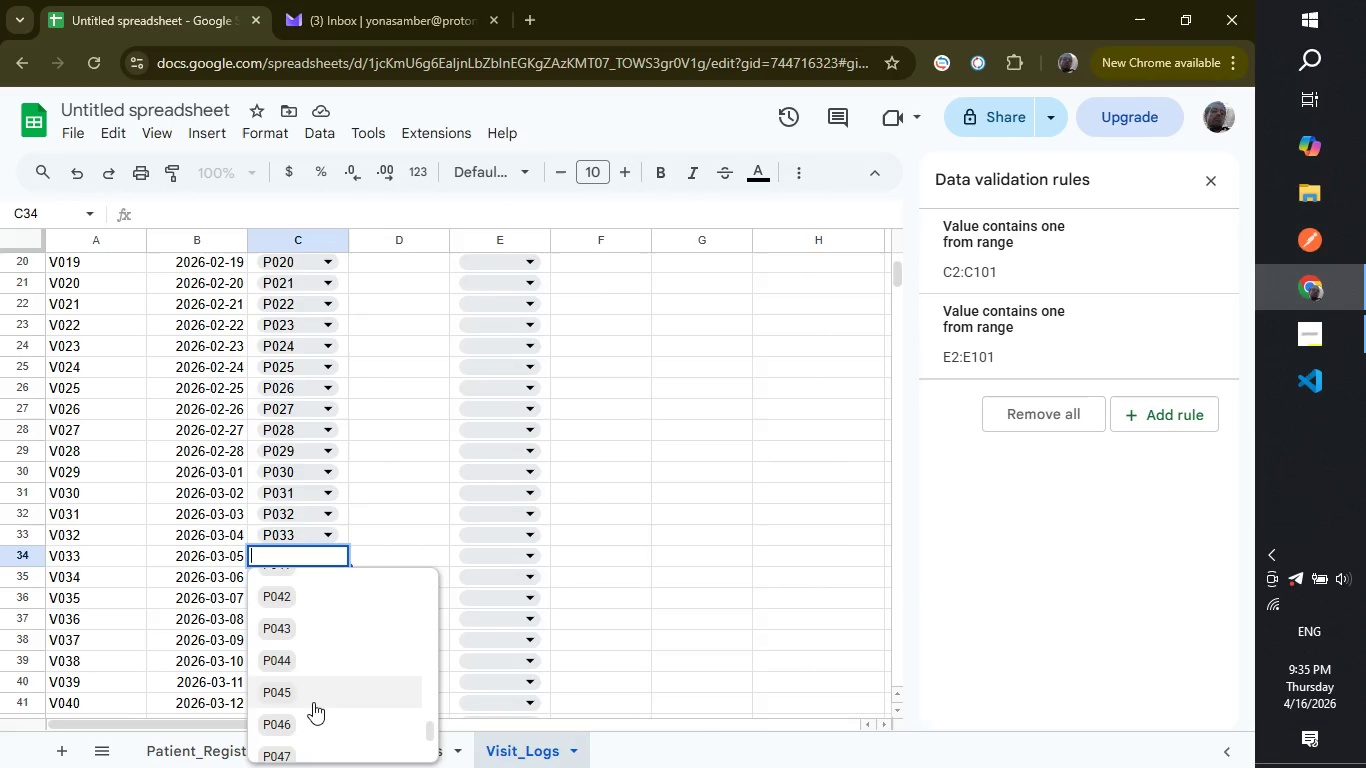 
scroll: coordinate [313, 702], scroll_direction: up, amount: 1.0
 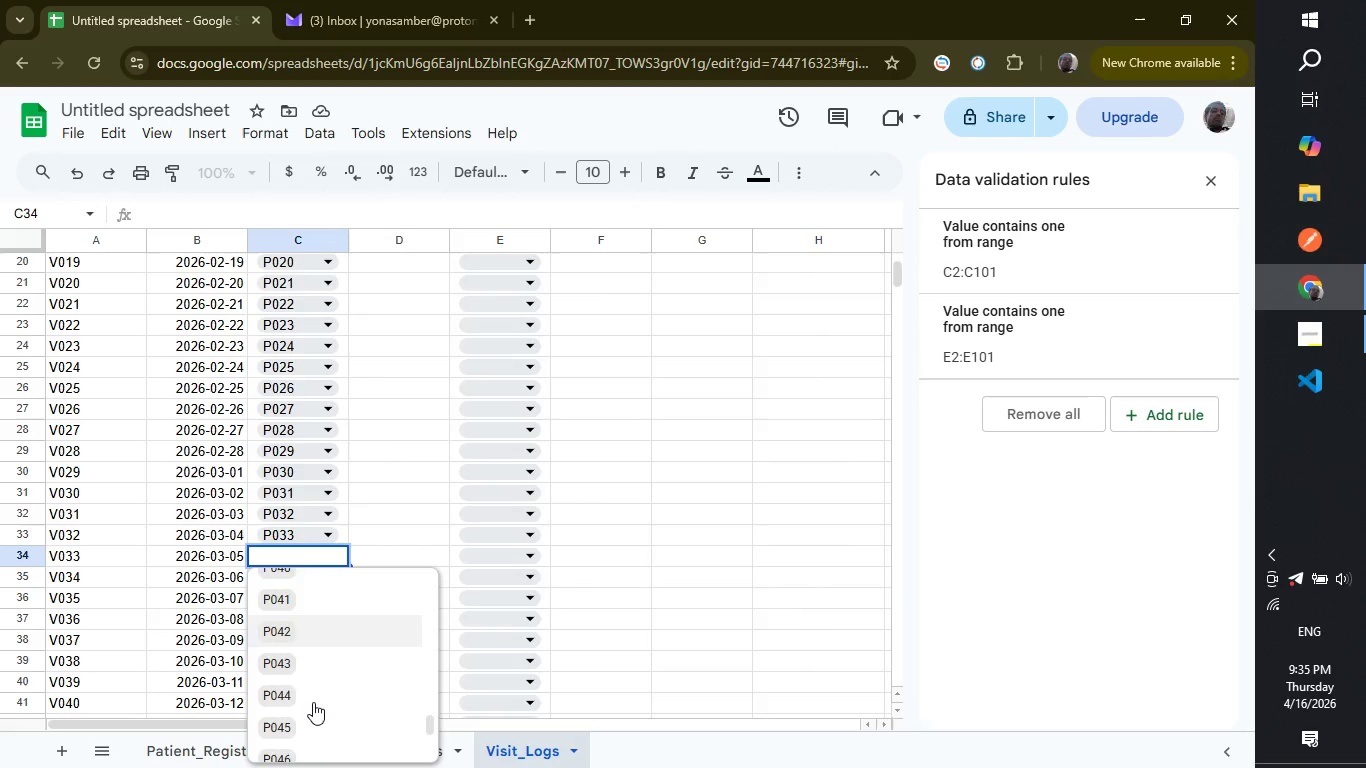 
scroll: coordinate [313, 702], scroll_direction: down, amount: 1.0
 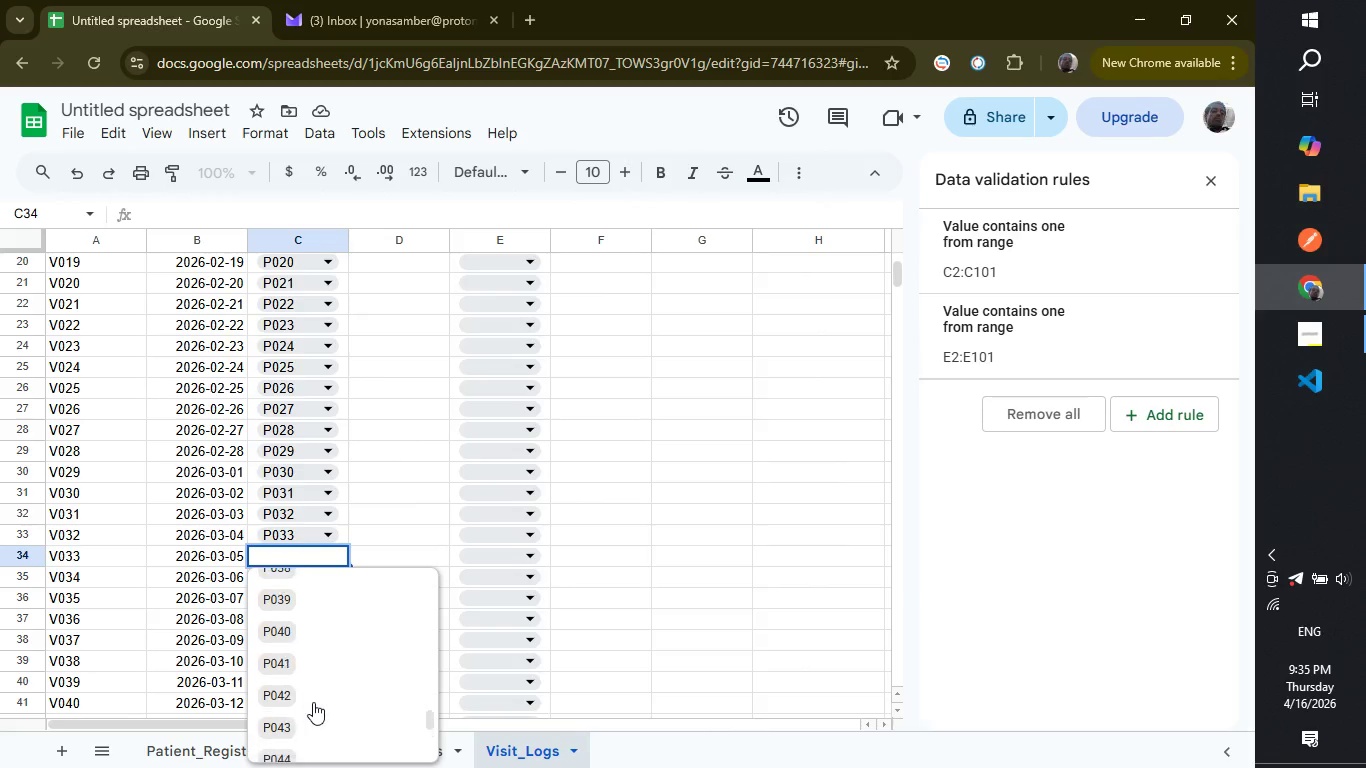 
scroll: coordinate [313, 702], scroll_direction: up, amount: 1.0
 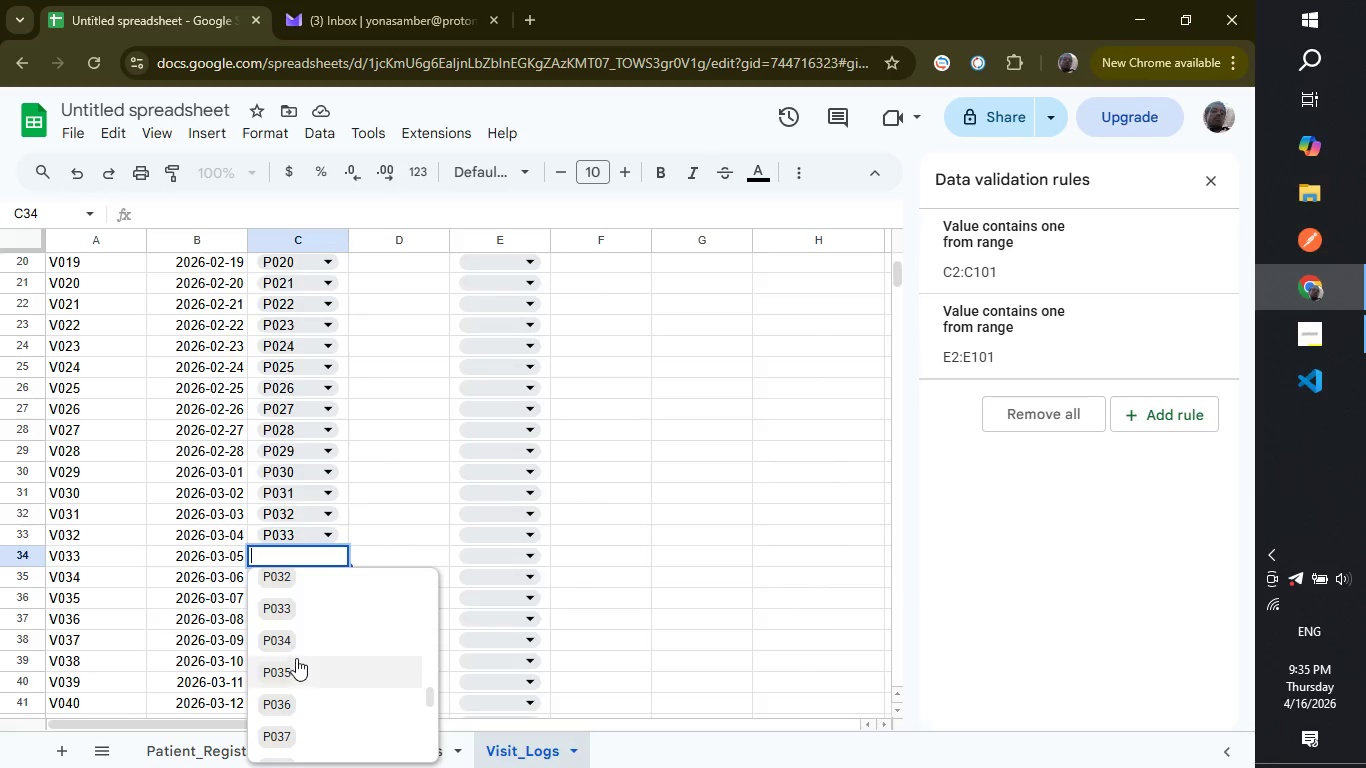 
left_click([302, 646])
 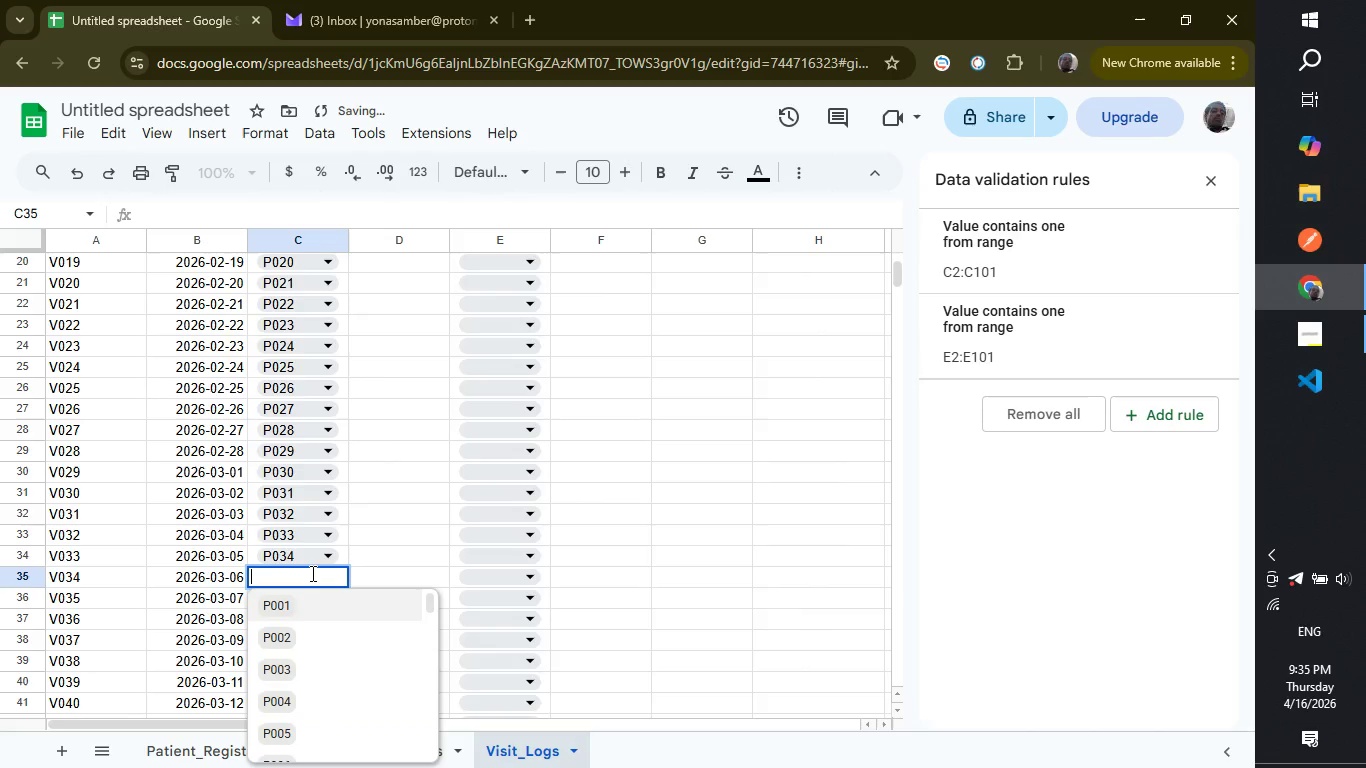 
left_click([311, 573])
 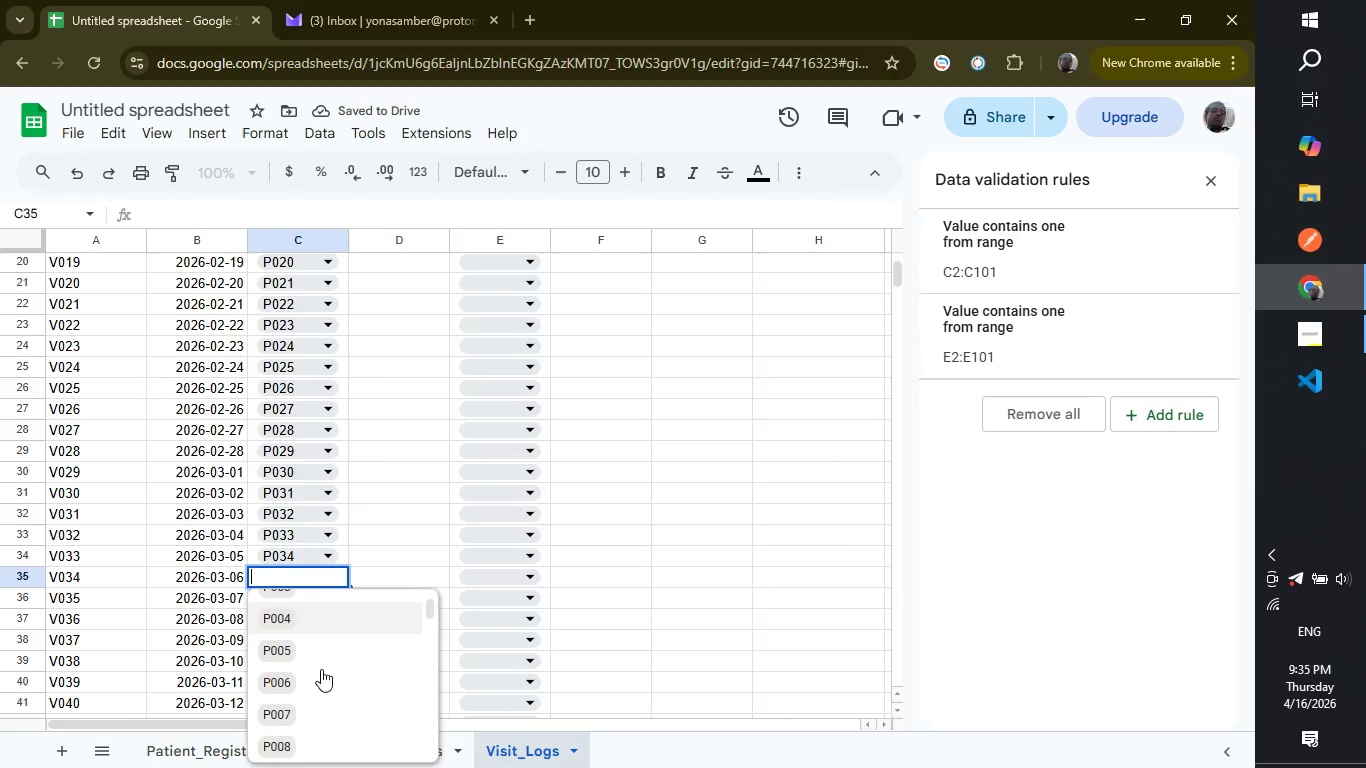 
scroll: coordinate [321, 669], scroll_direction: down, amount: 3.0
 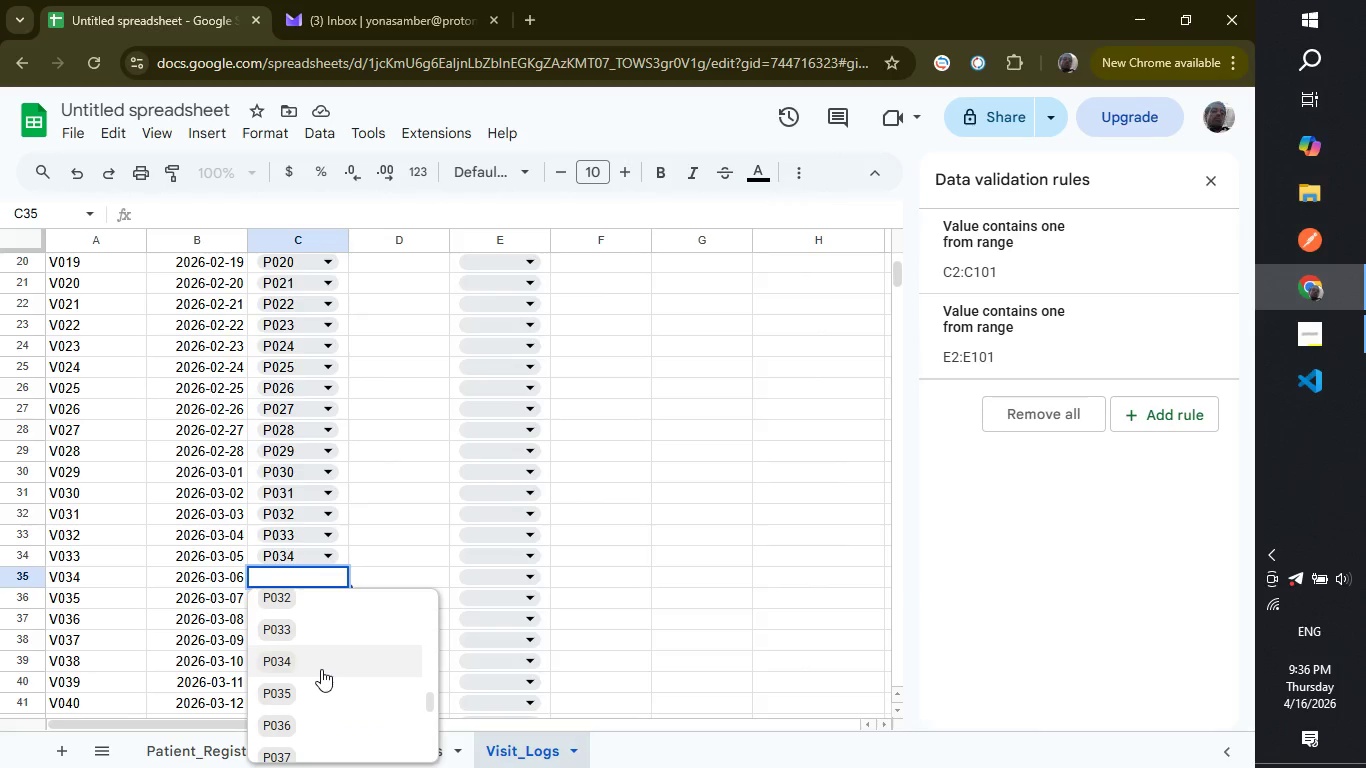 
left_click([323, 684])
 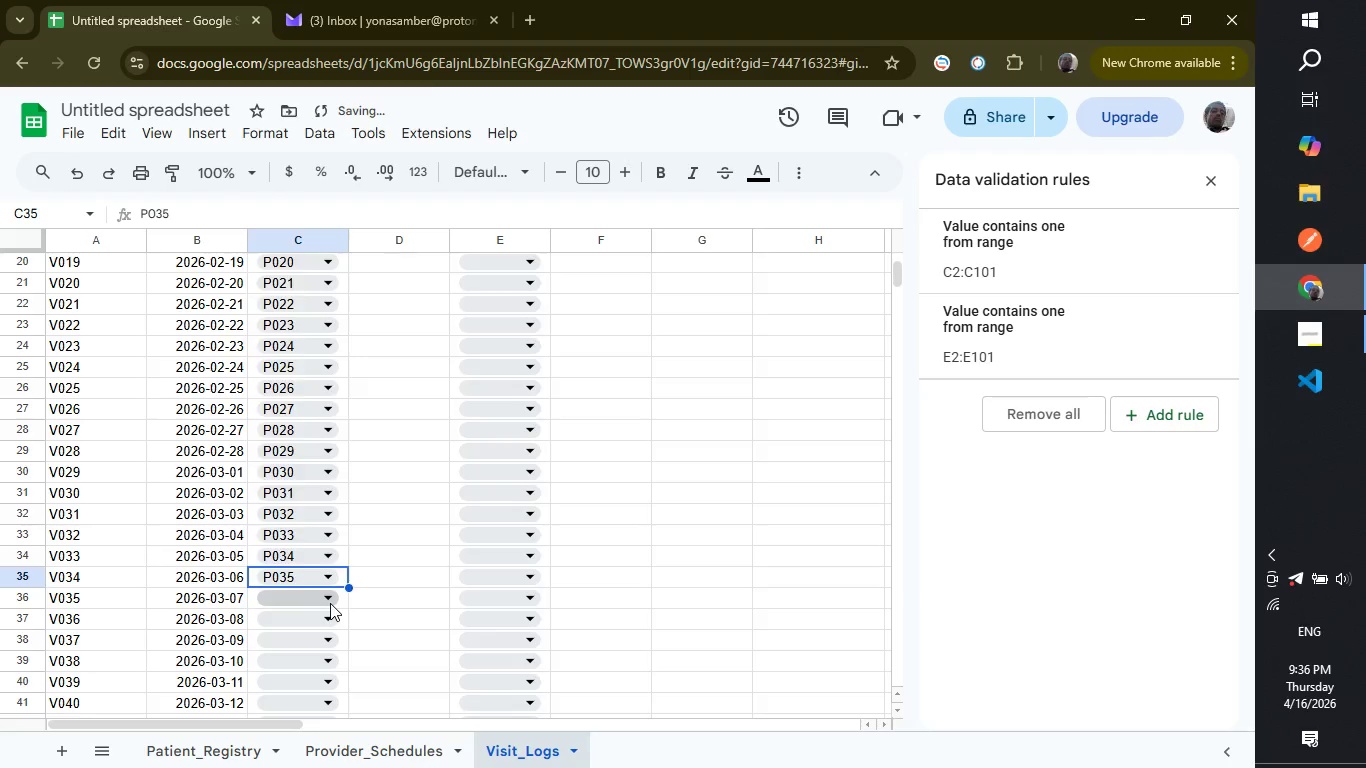 
left_click([330, 603])
 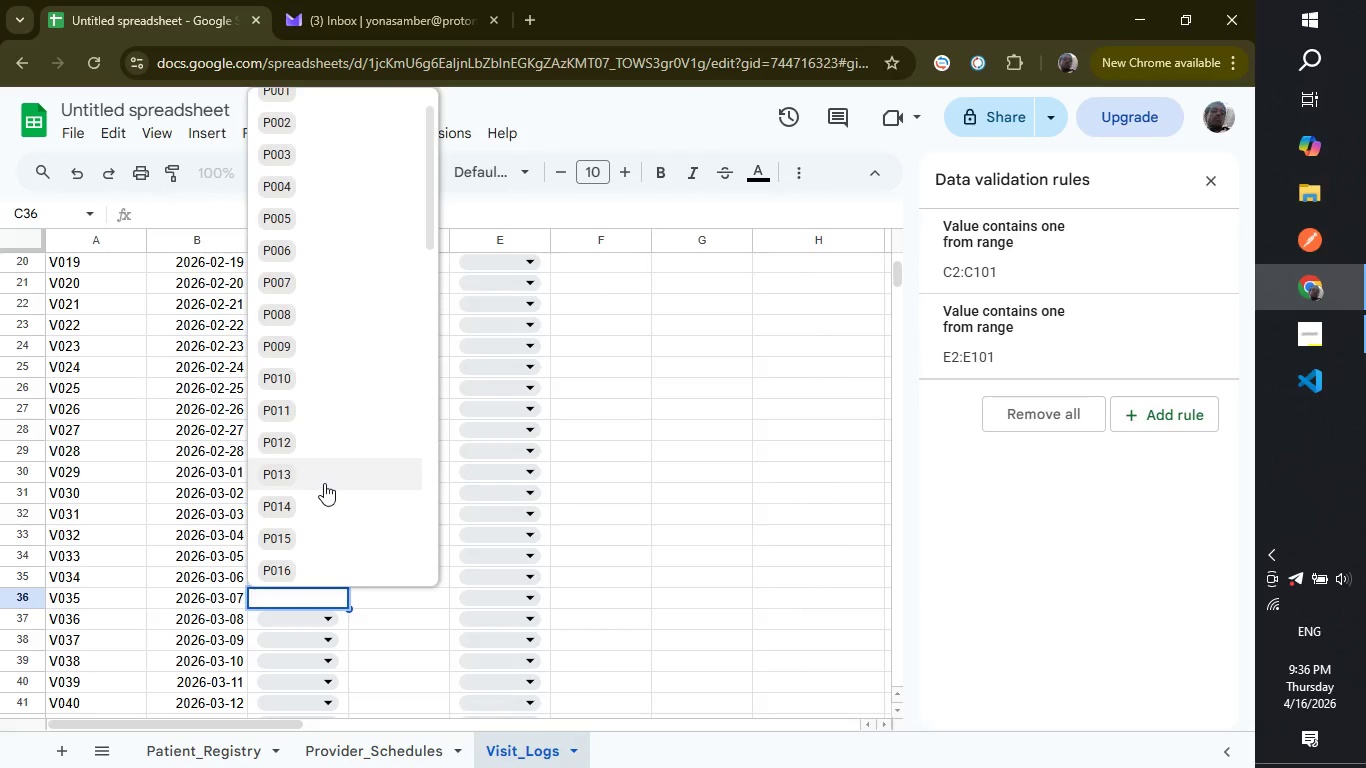 
scroll: coordinate [324, 483], scroll_direction: down, amount: 3.0
 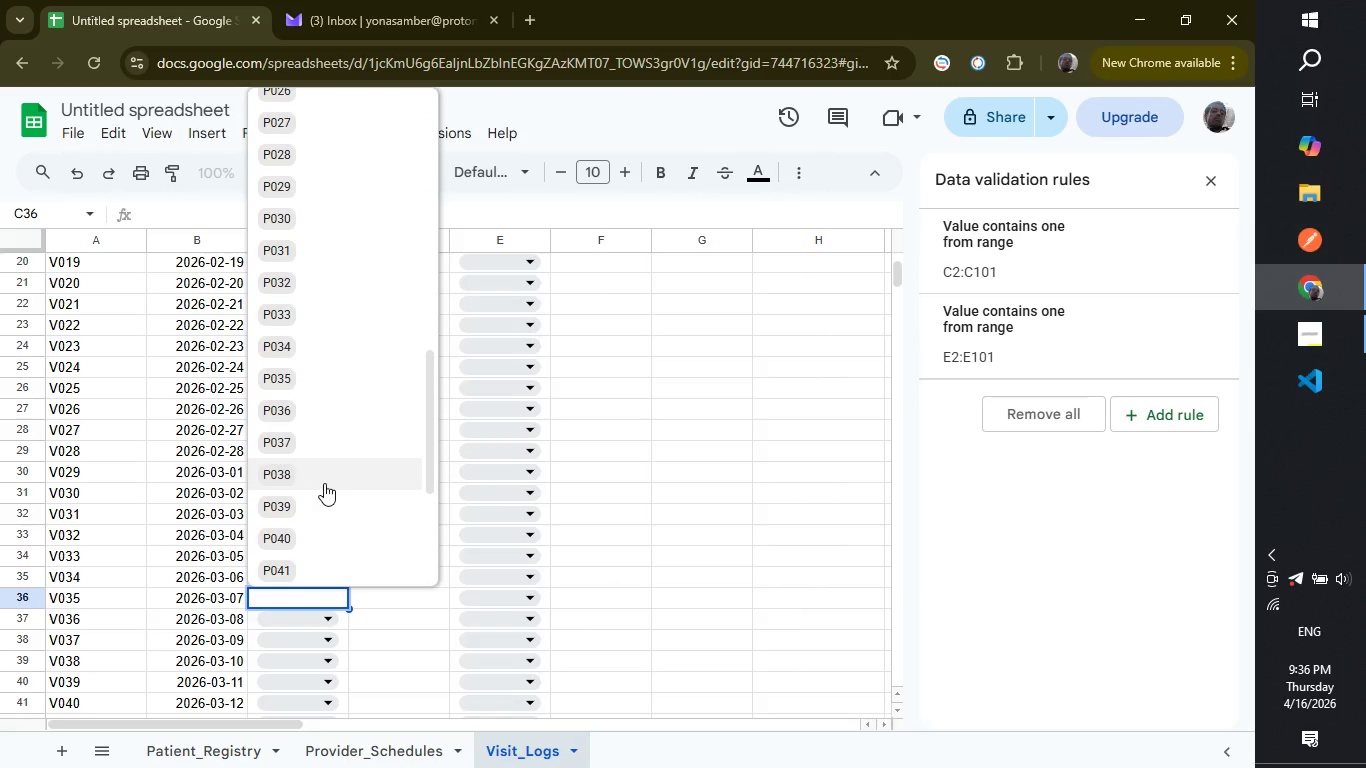 
left_click([318, 408])
 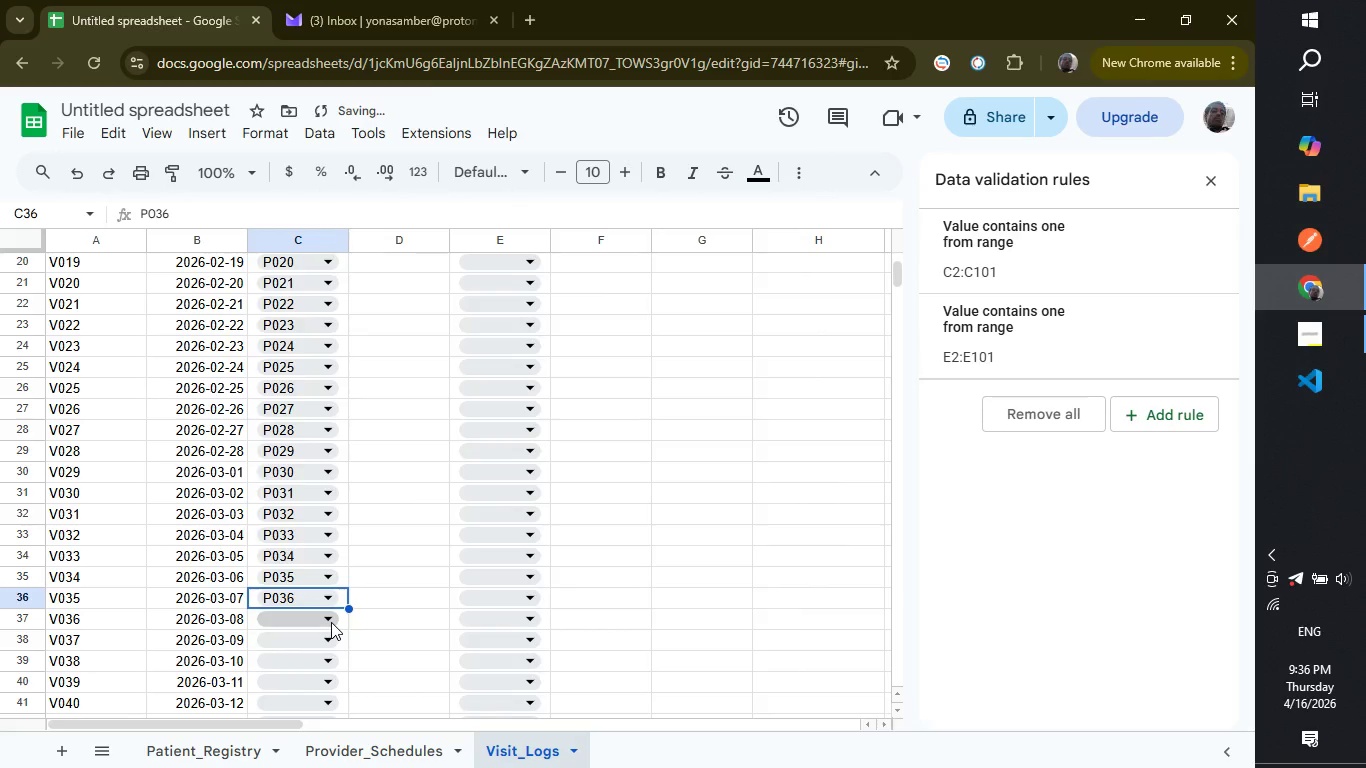 
left_click([331, 622])
 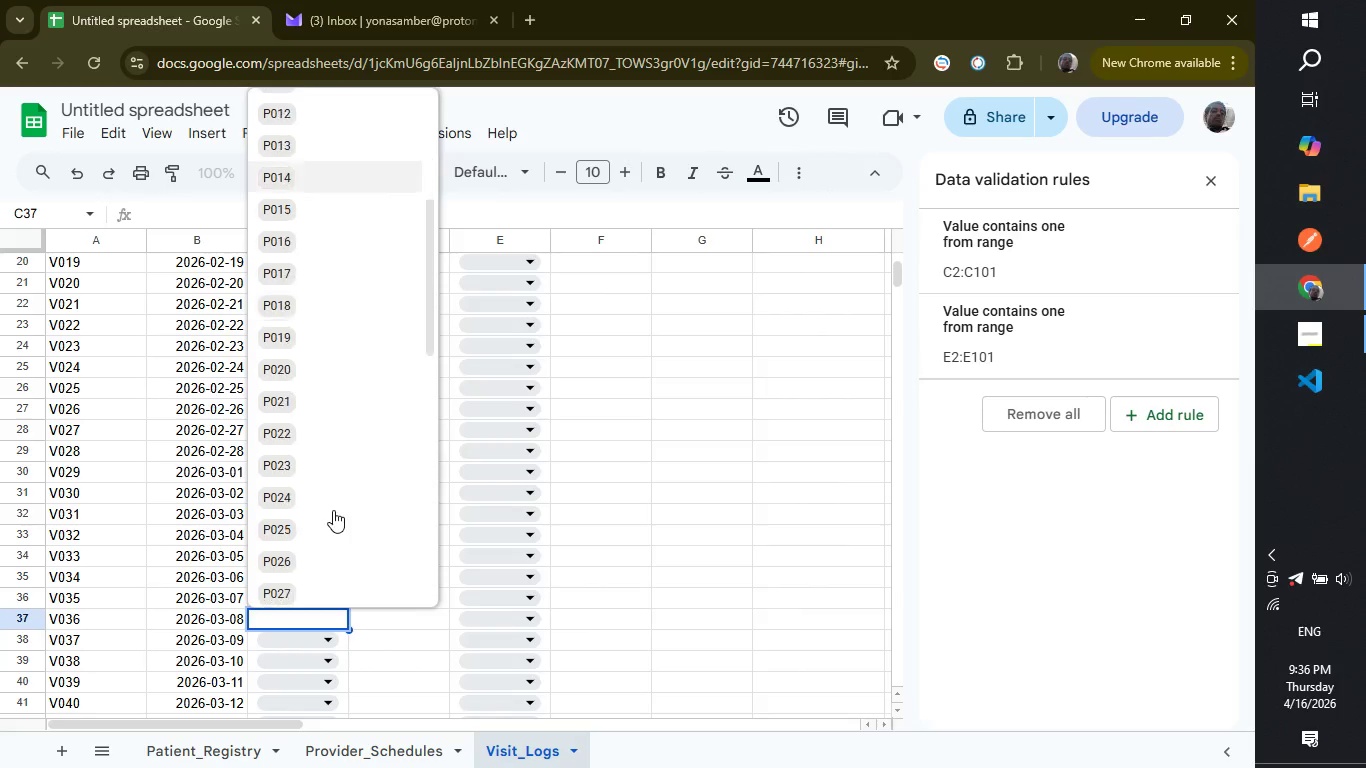 
scroll: coordinate [333, 510], scroll_direction: down, amount: 8.0
 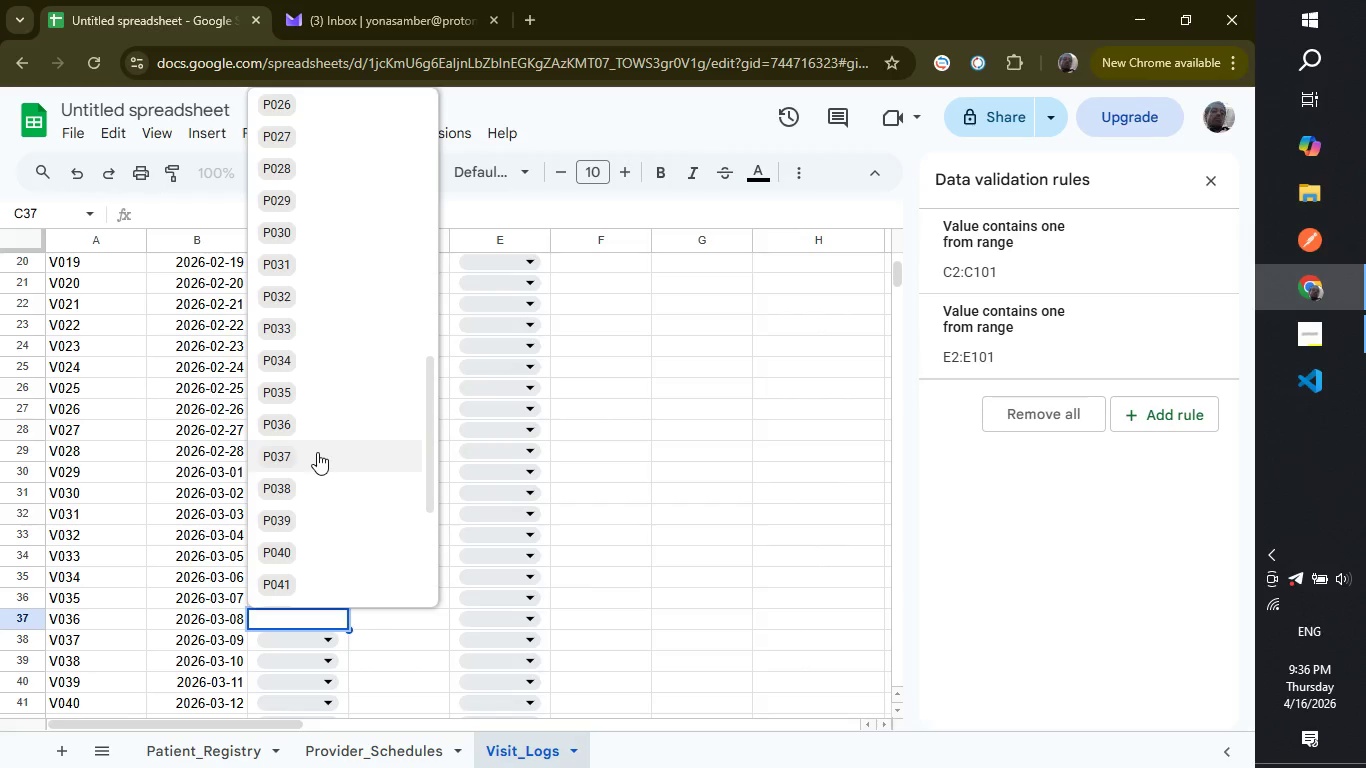 
left_click([317, 452])
 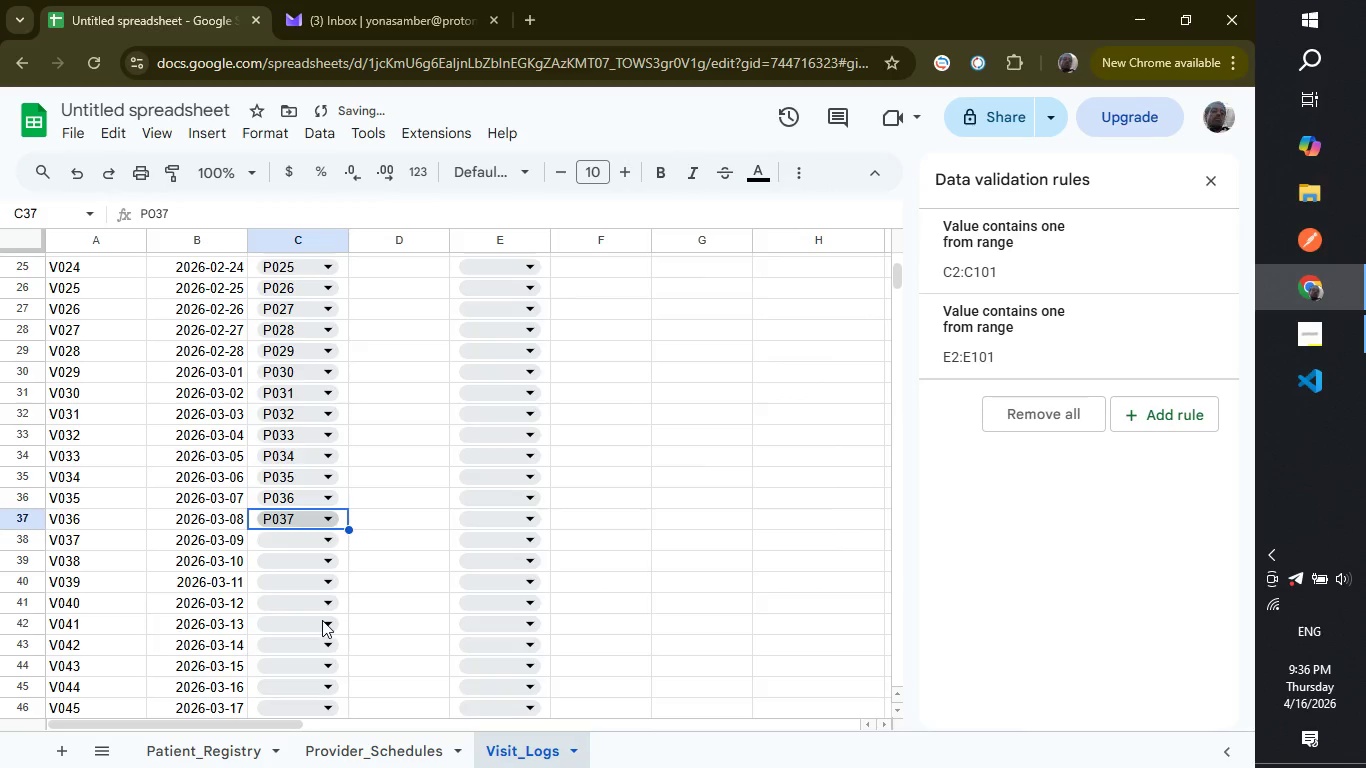 
scroll: coordinate [322, 620], scroll_direction: down, amount: 2.0
 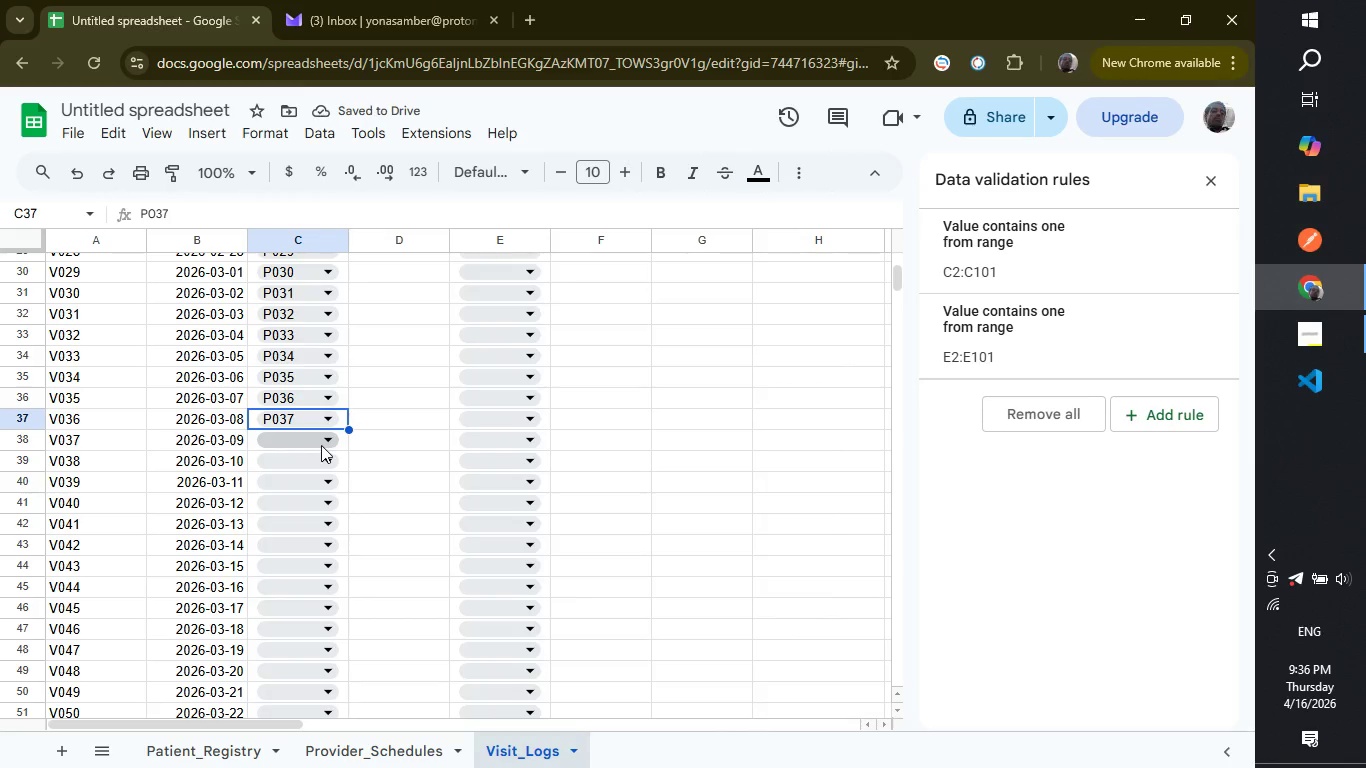 
left_click([321, 445])
 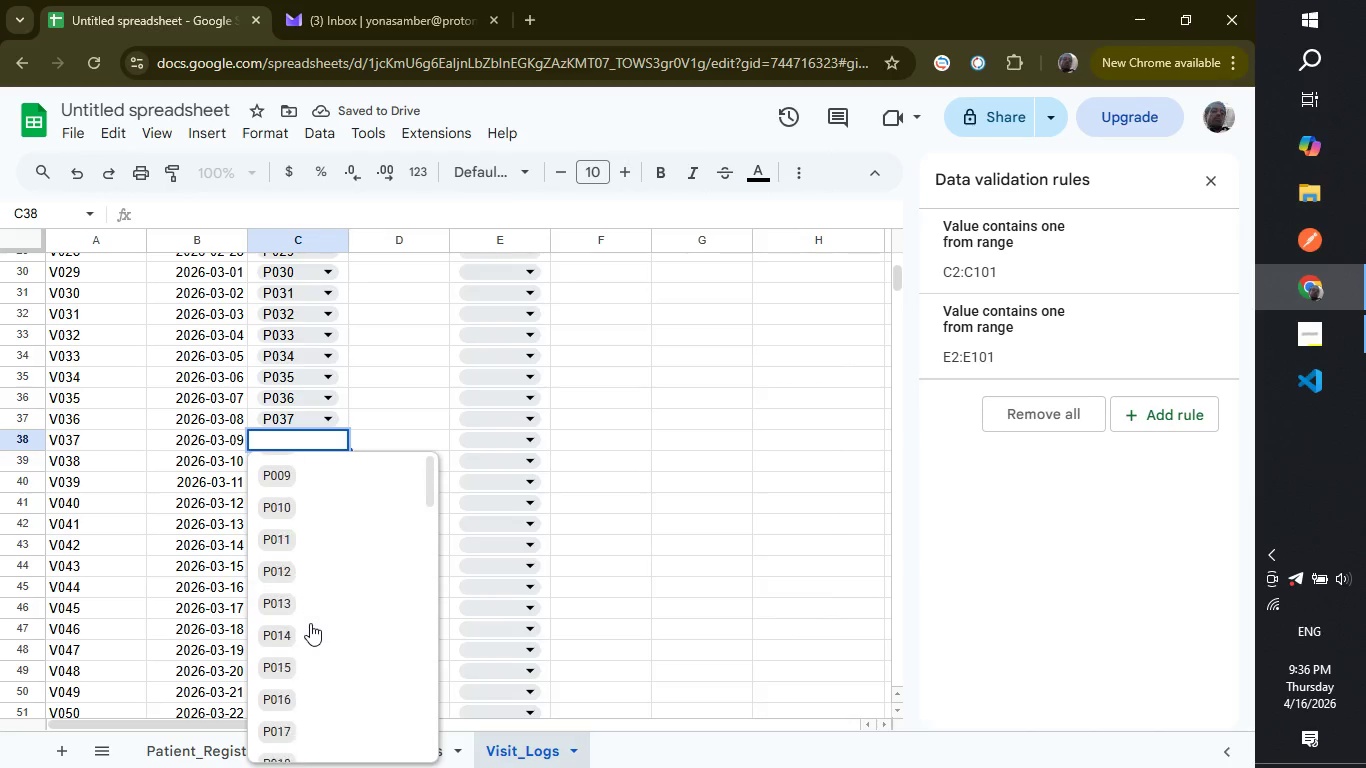 
scroll: coordinate [310, 623], scroll_direction: down, amount: 11.0
 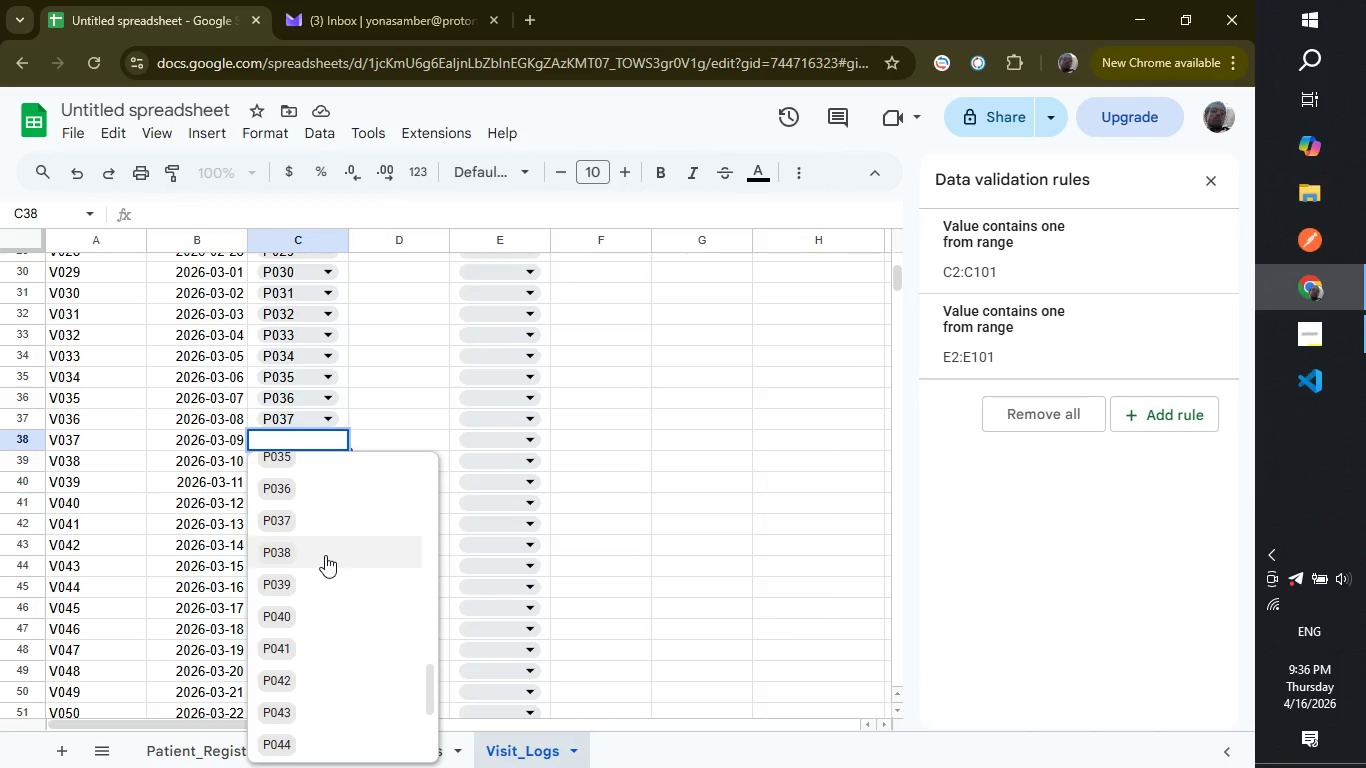 
left_click([325, 555])
 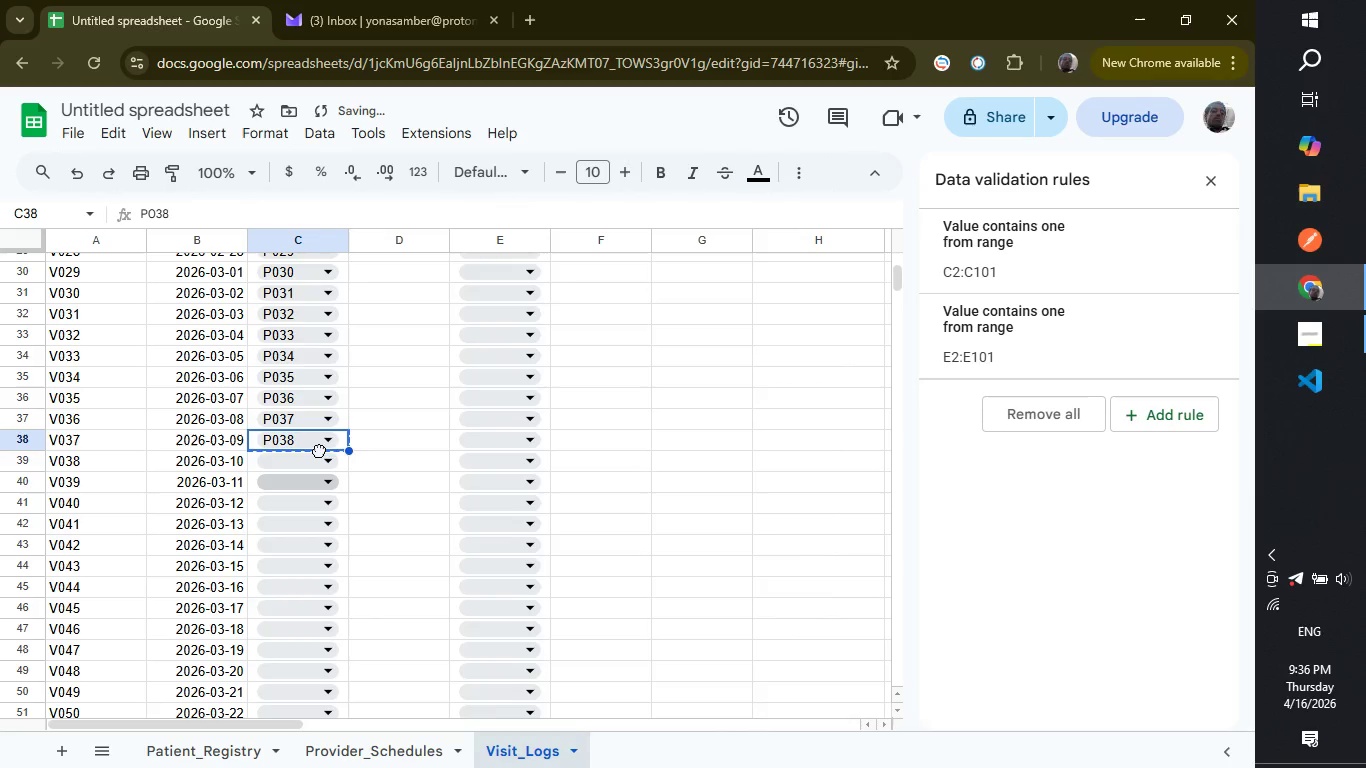 
left_click([319, 450])
 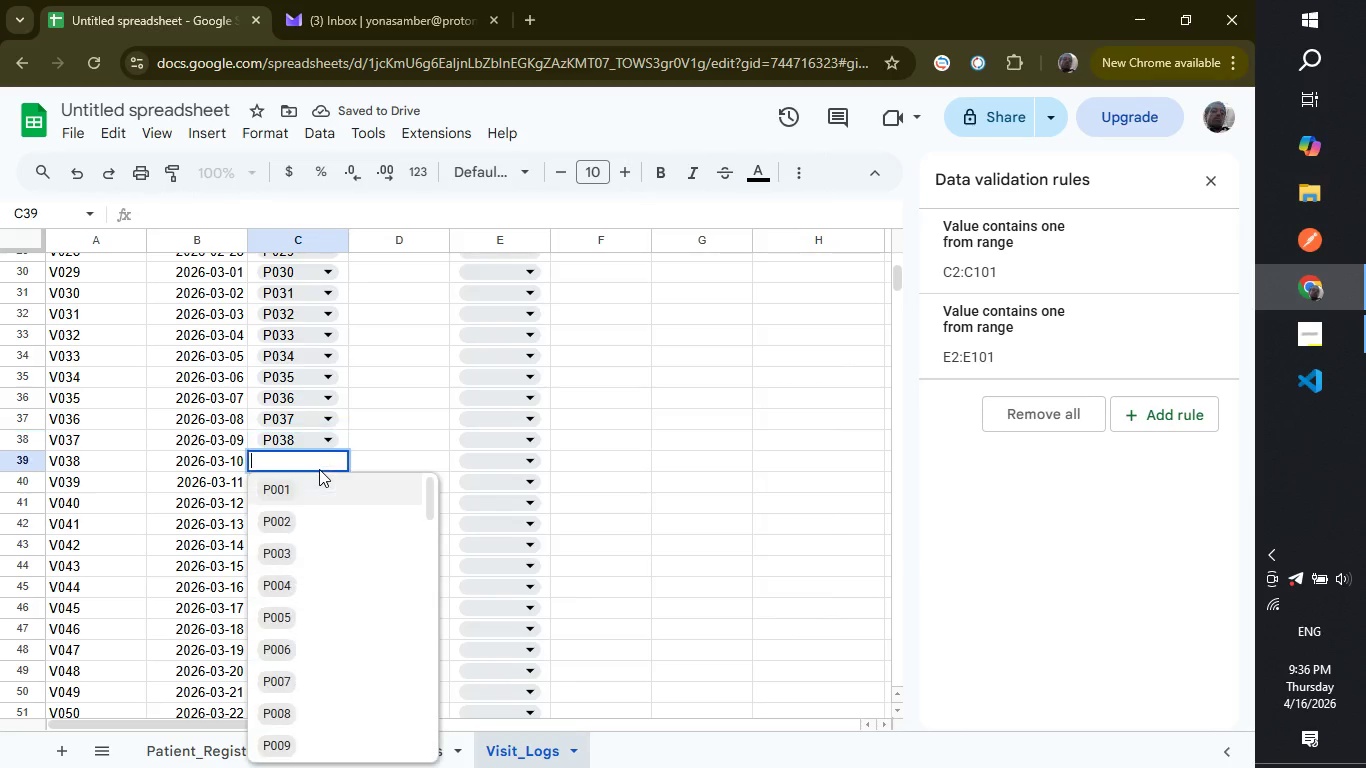 
left_click([319, 469])
 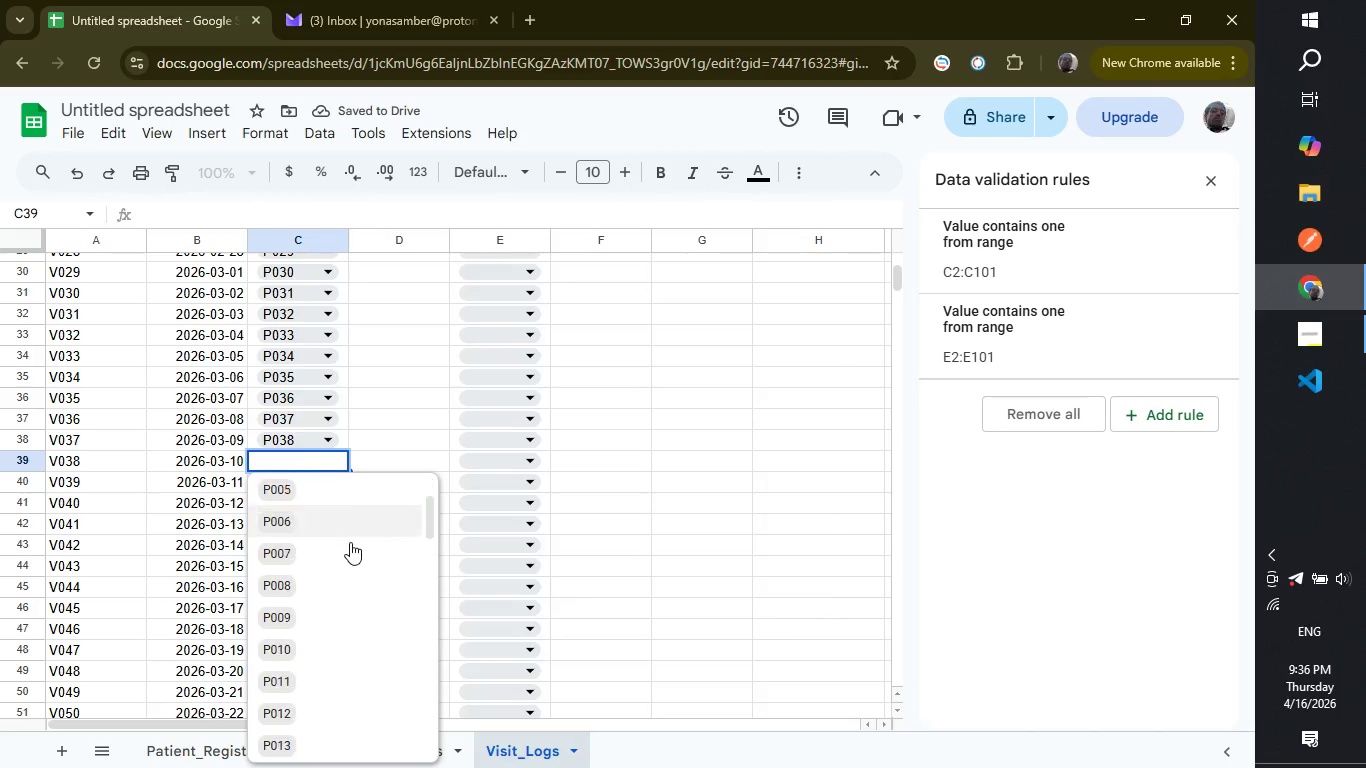 
scroll: coordinate [350, 546], scroll_direction: down, amount: 15.0
 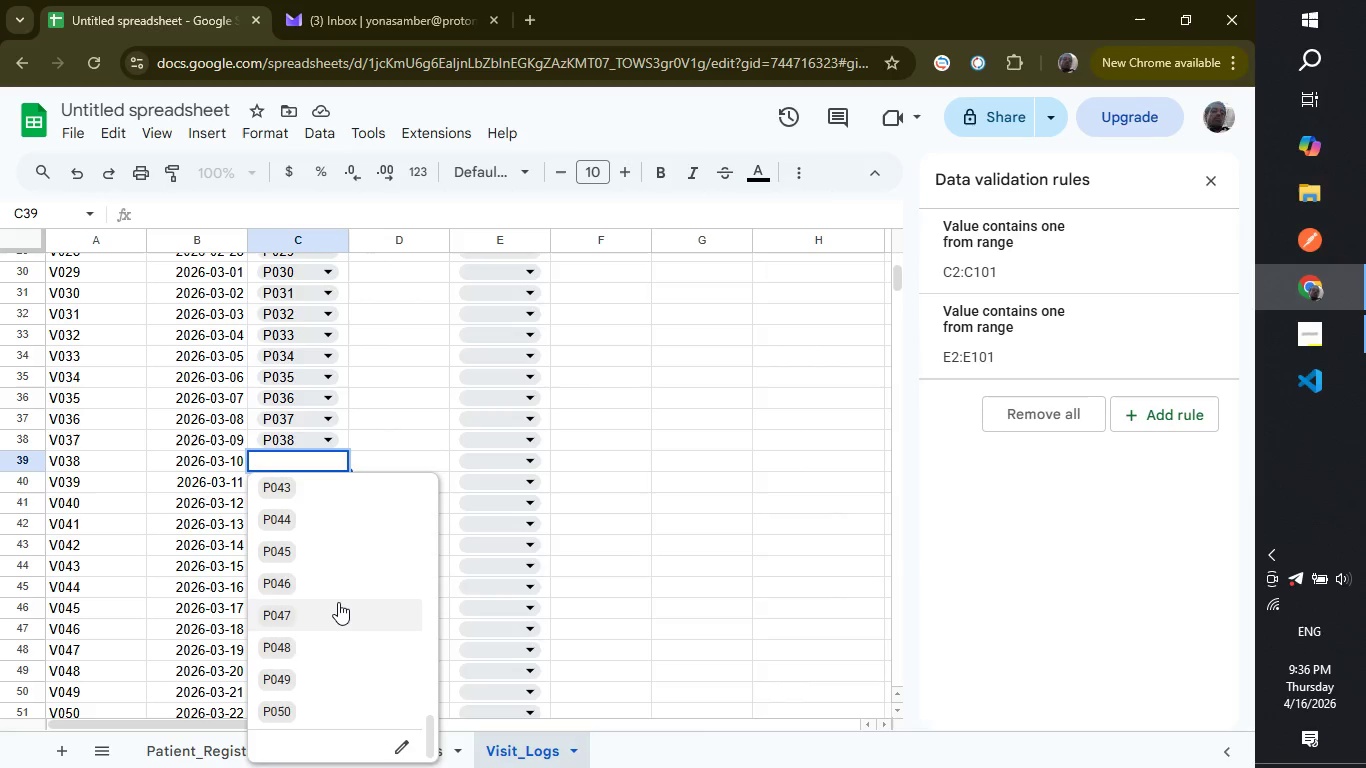 
scroll: coordinate [338, 602], scroll_direction: up, amount: 2.0
 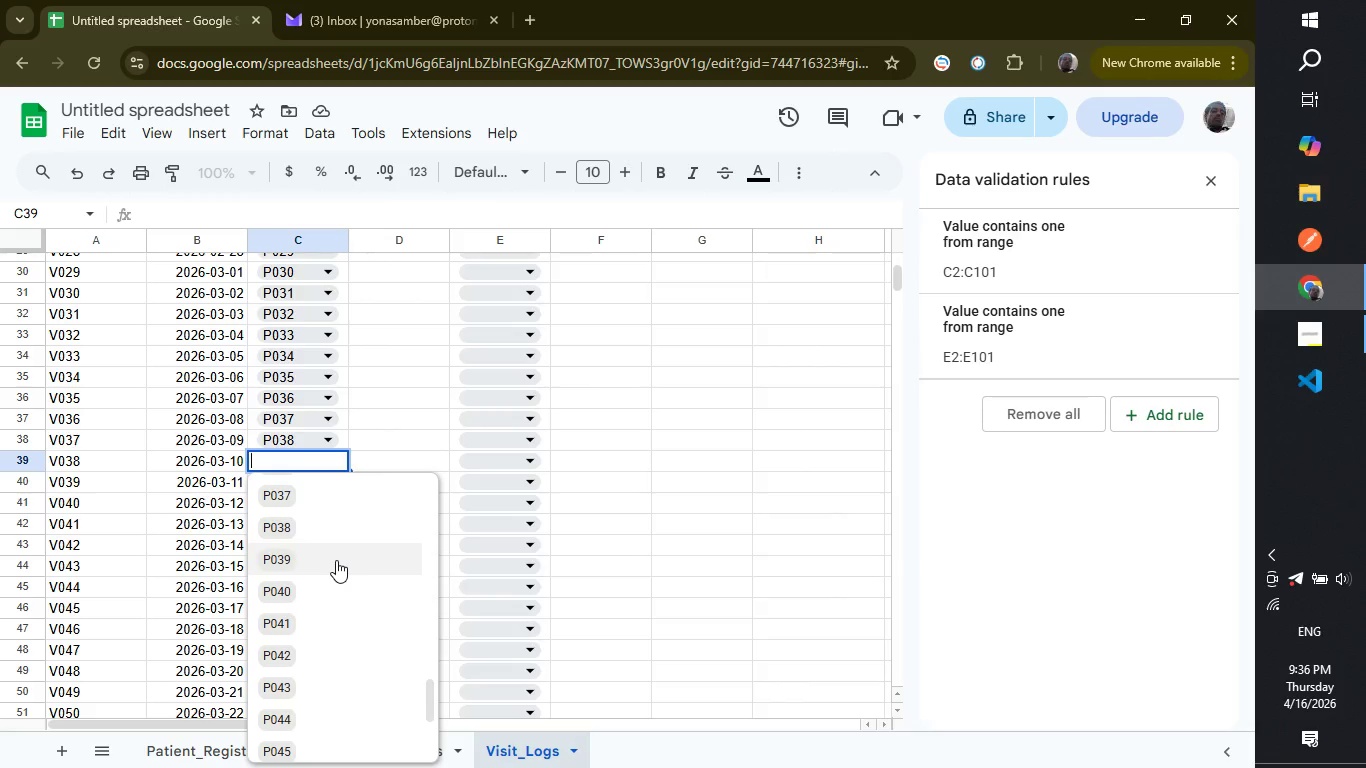 
left_click([336, 560])
 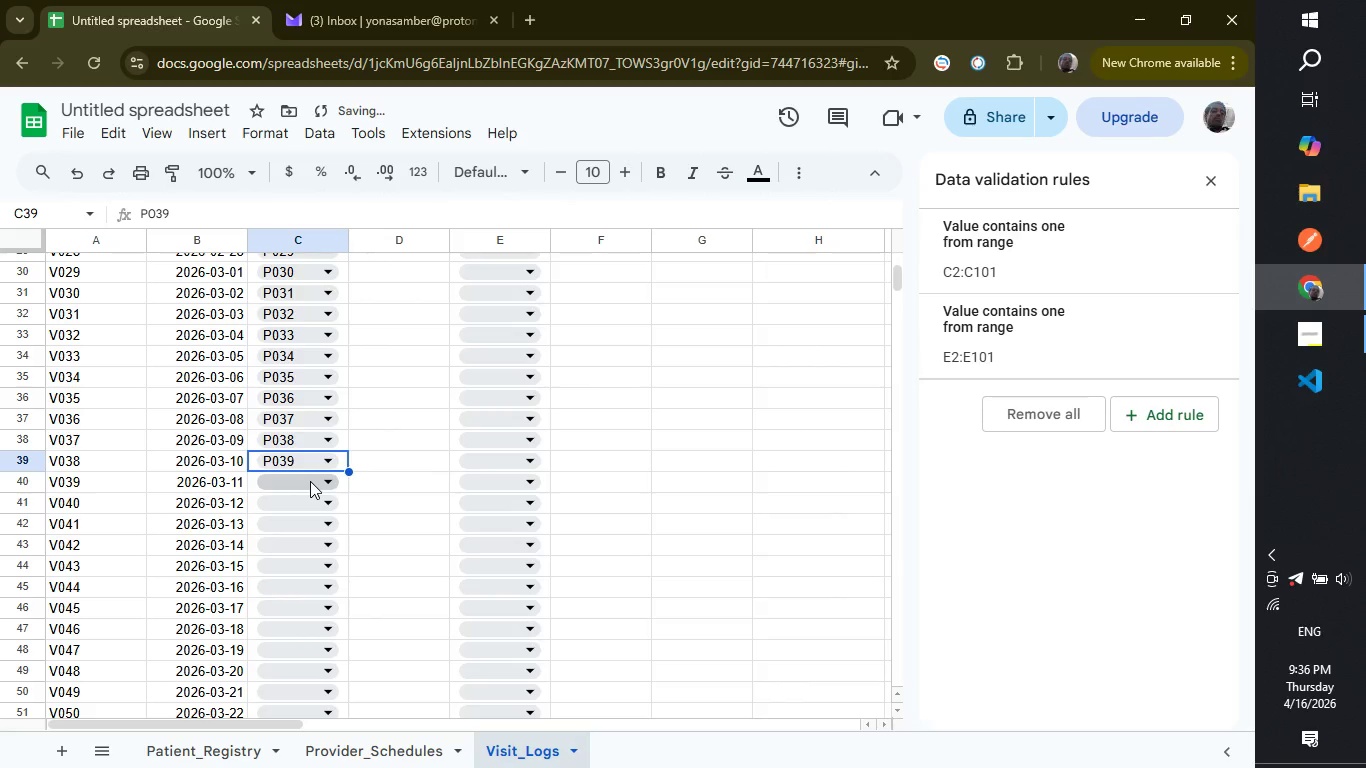 
left_click([310, 481])
 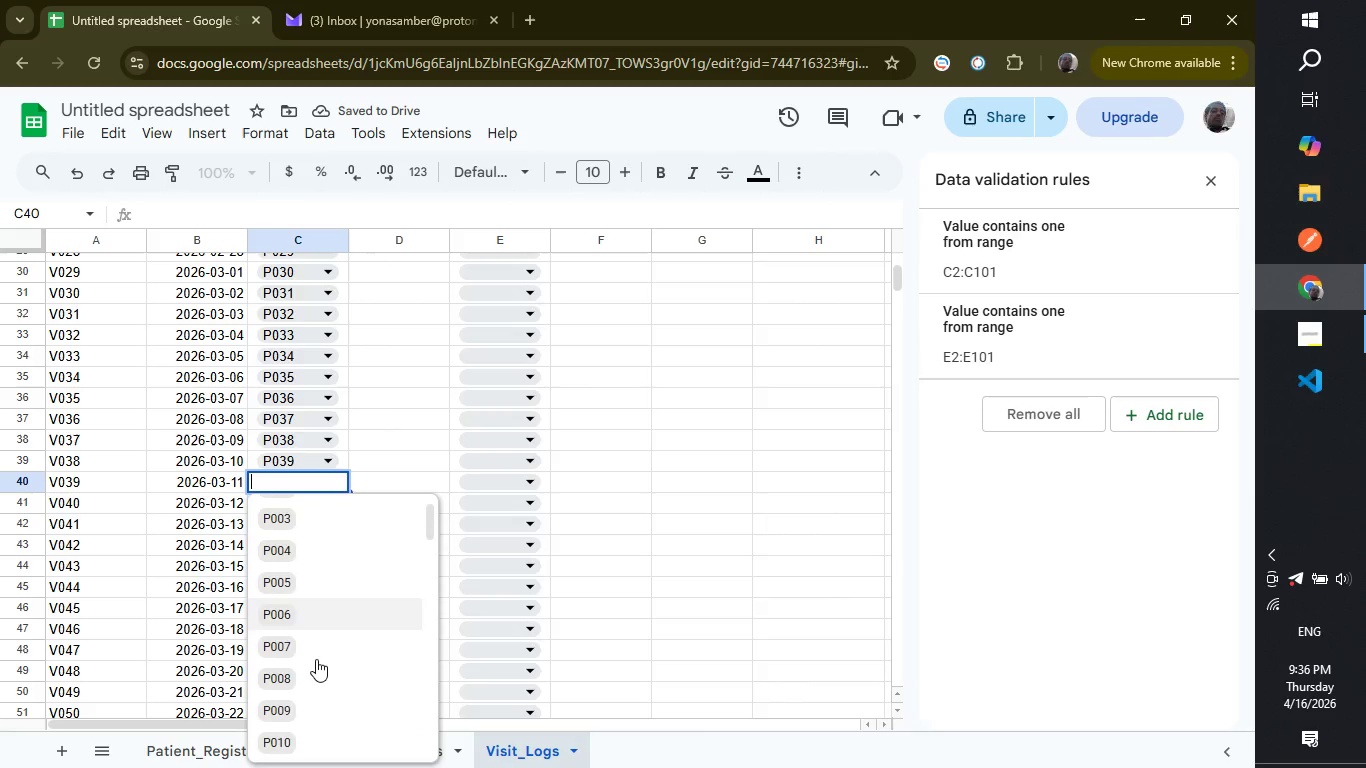 
scroll: coordinate [316, 659], scroll_direction: down, amount: 3.0
 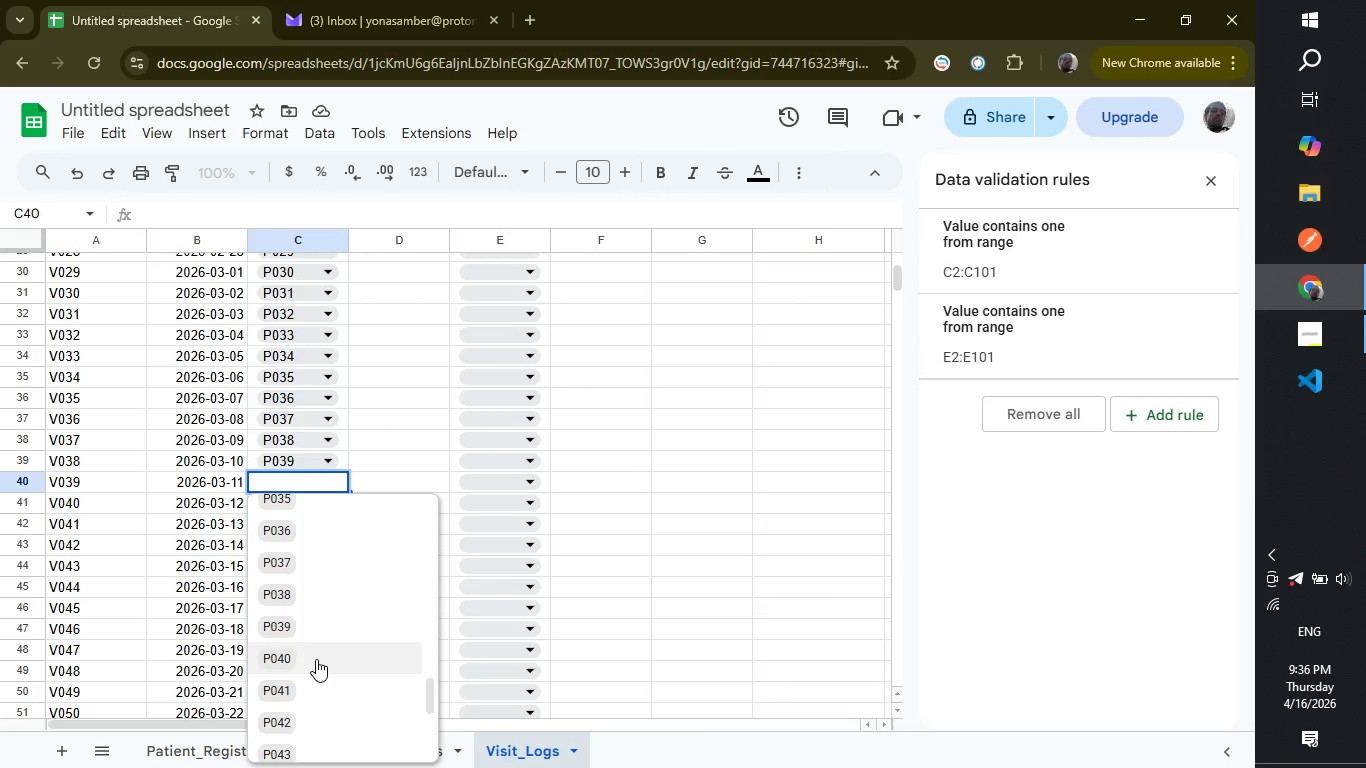 
left_click([316, 659])
 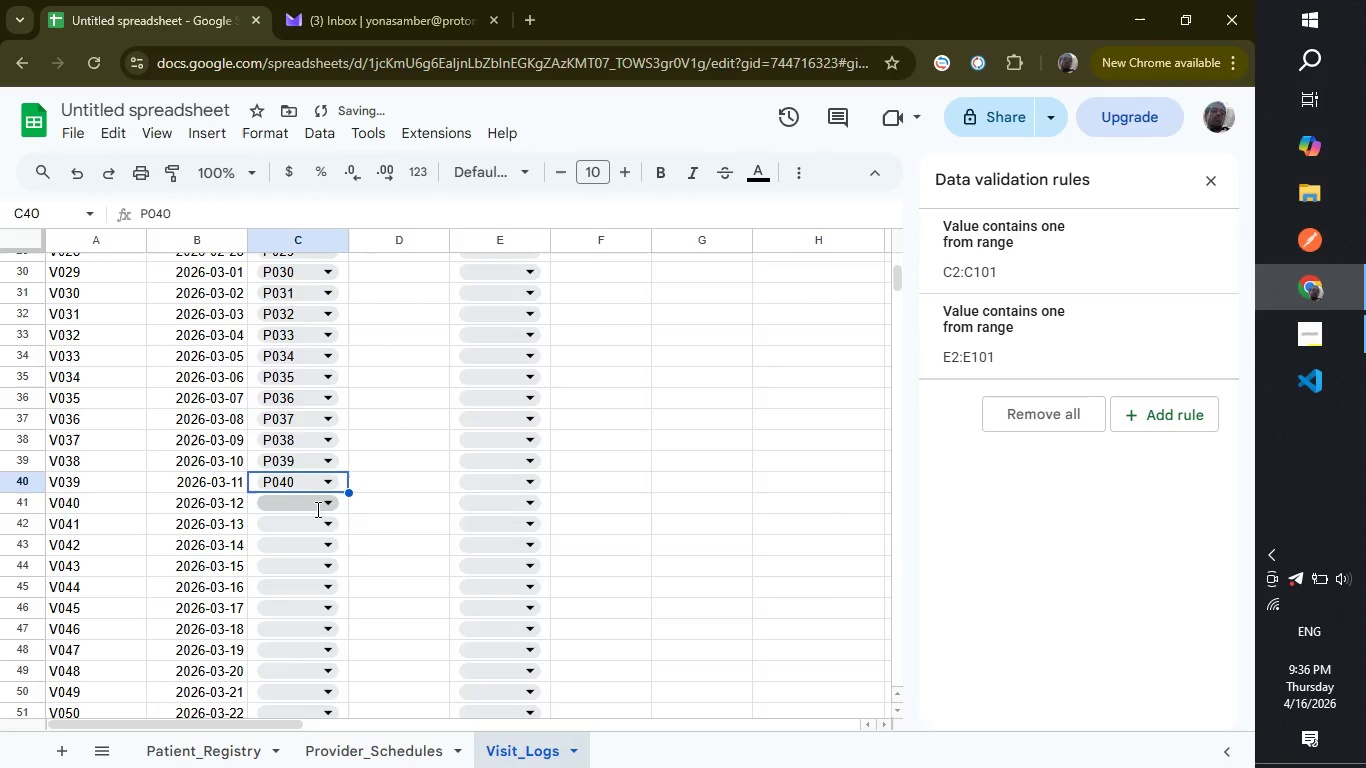 
left_click([316, 509])
 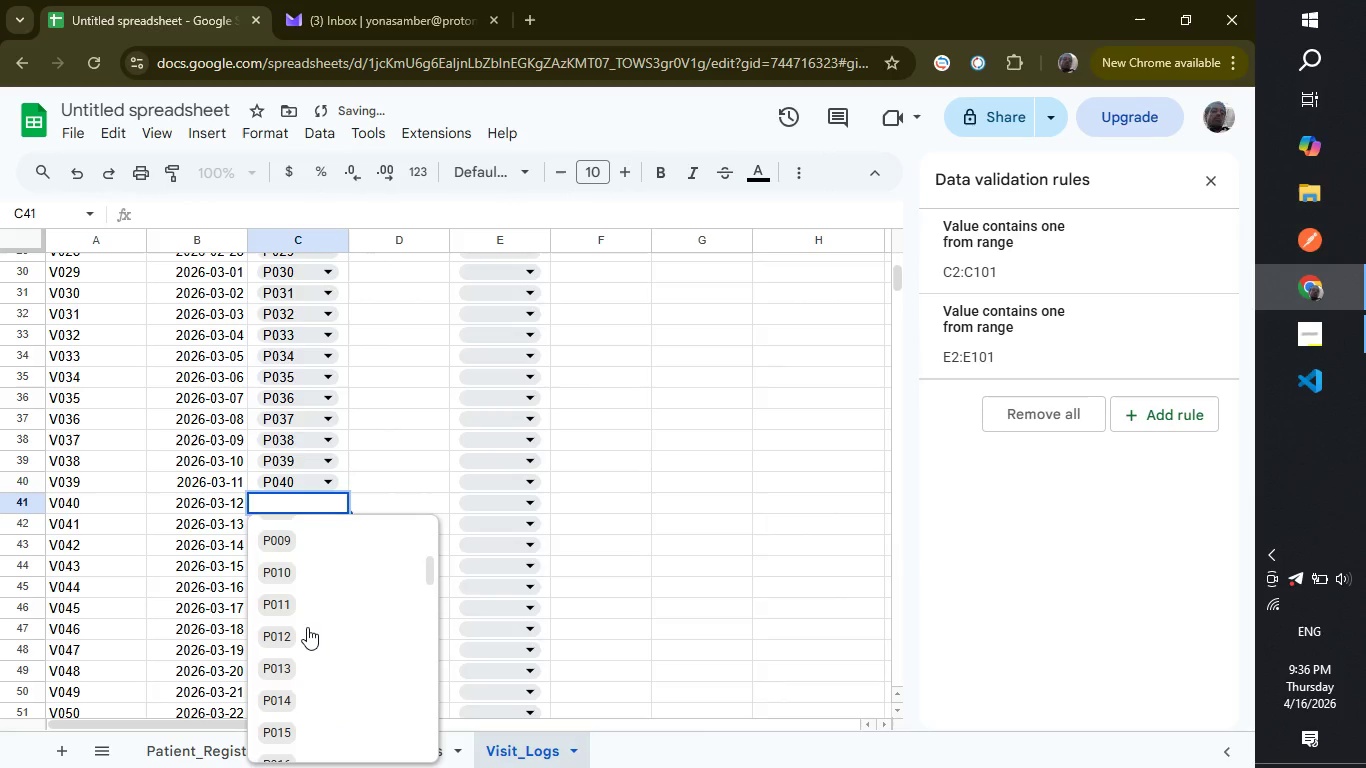 
scroll: coordinate [307, 627], scroll_direction: down, amount: 13.0
 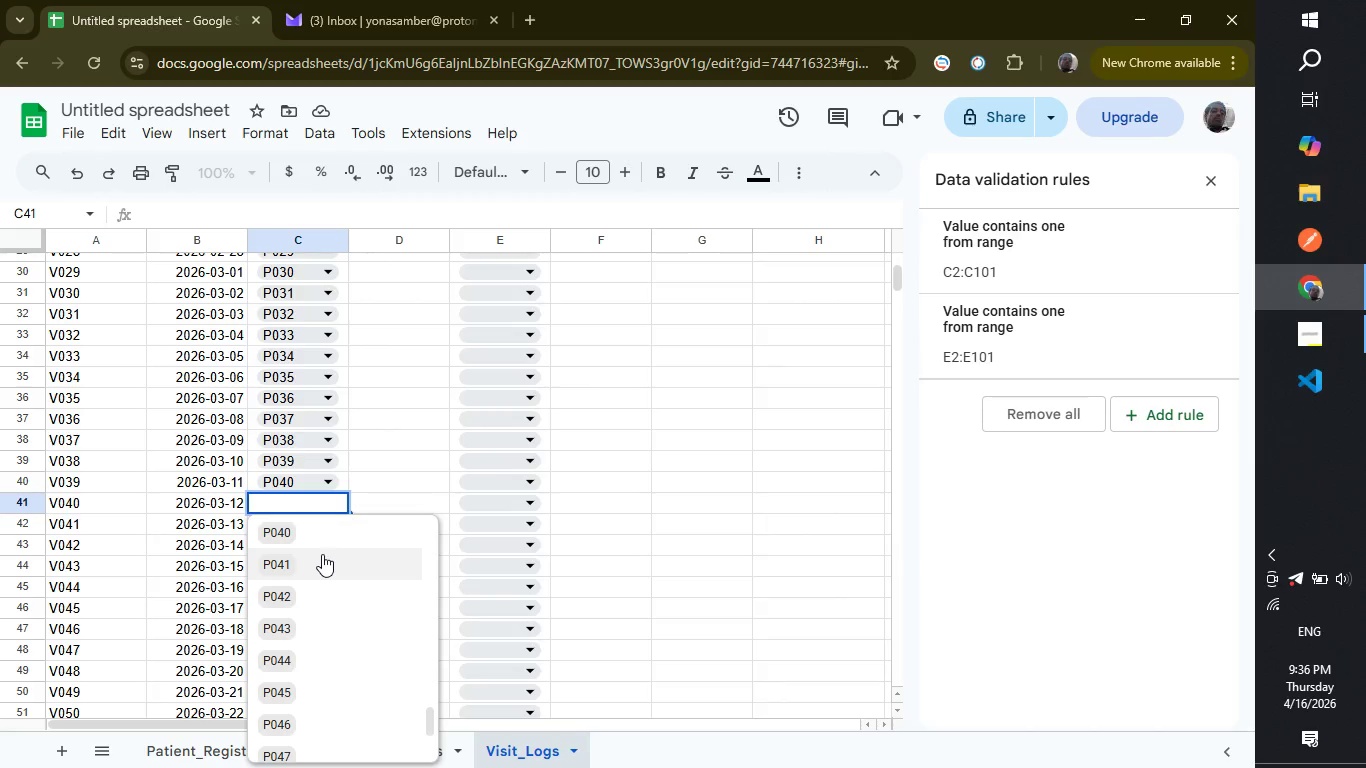 
left_click([322, 554])
 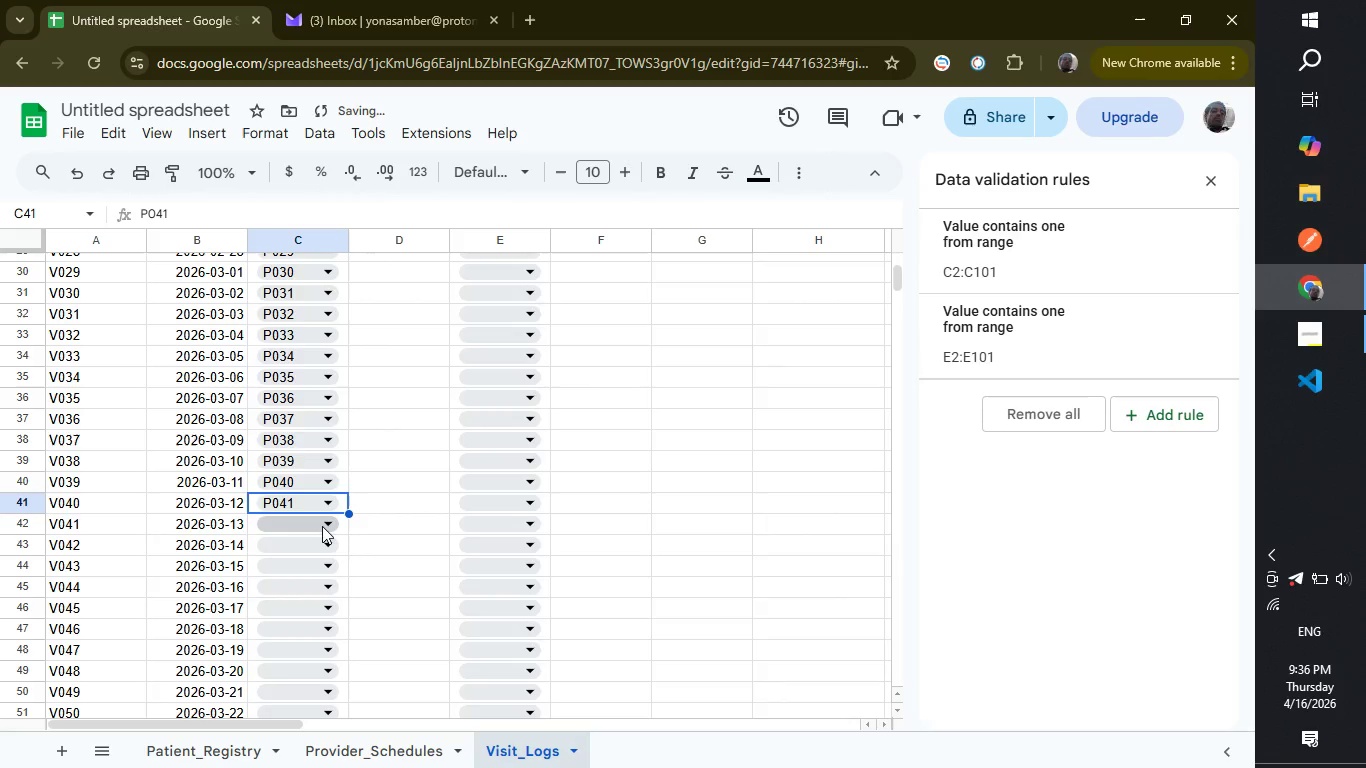 
left_click([322, 526])
 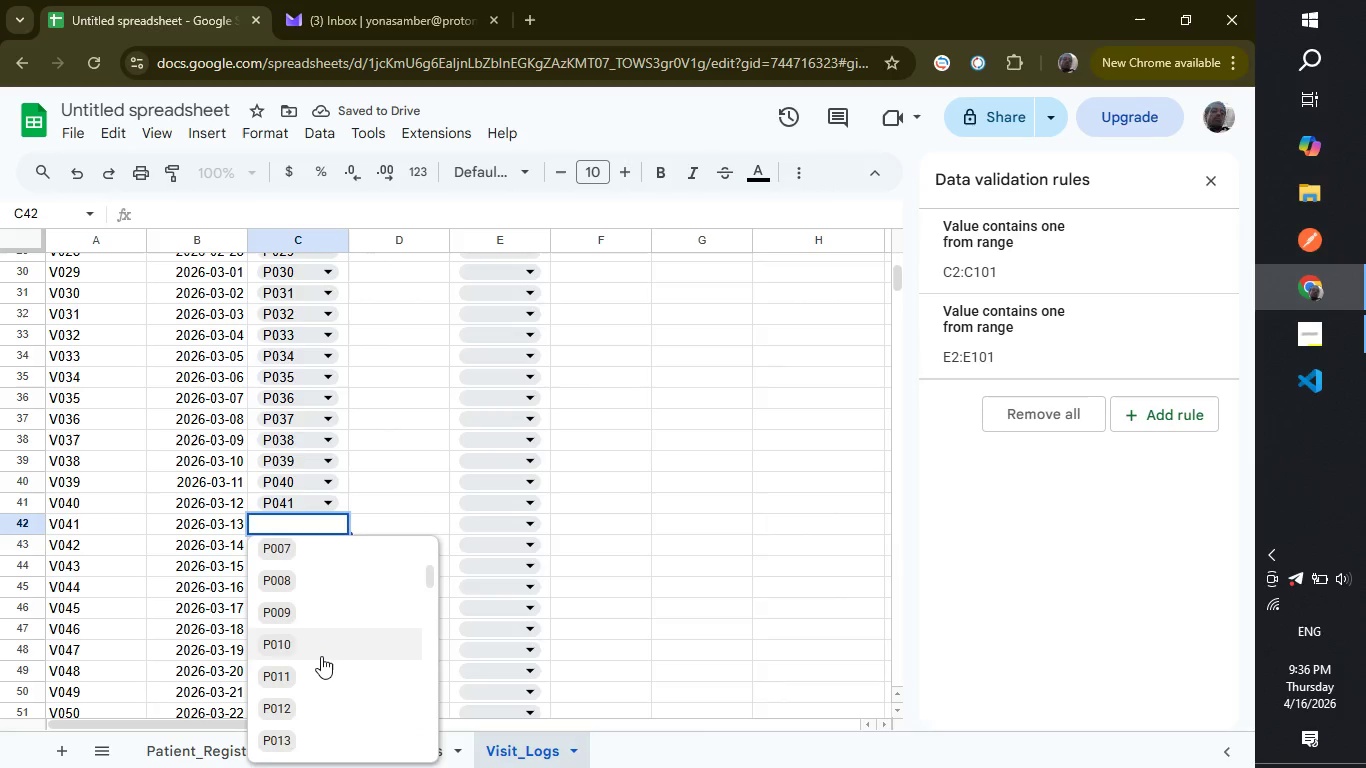 
scroll: coordinate [347, 627], scroll_direction: down, amount: 9.0
 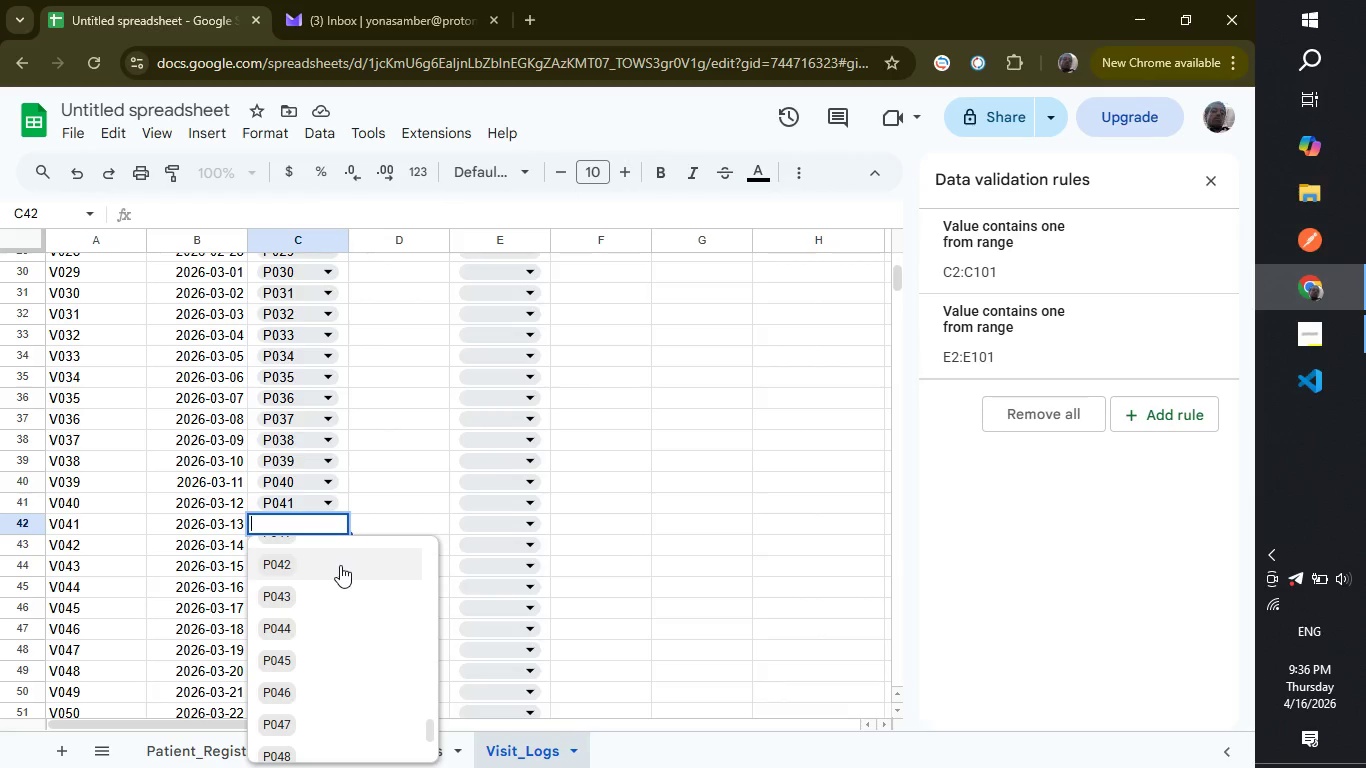 
left_click([340, 565])
 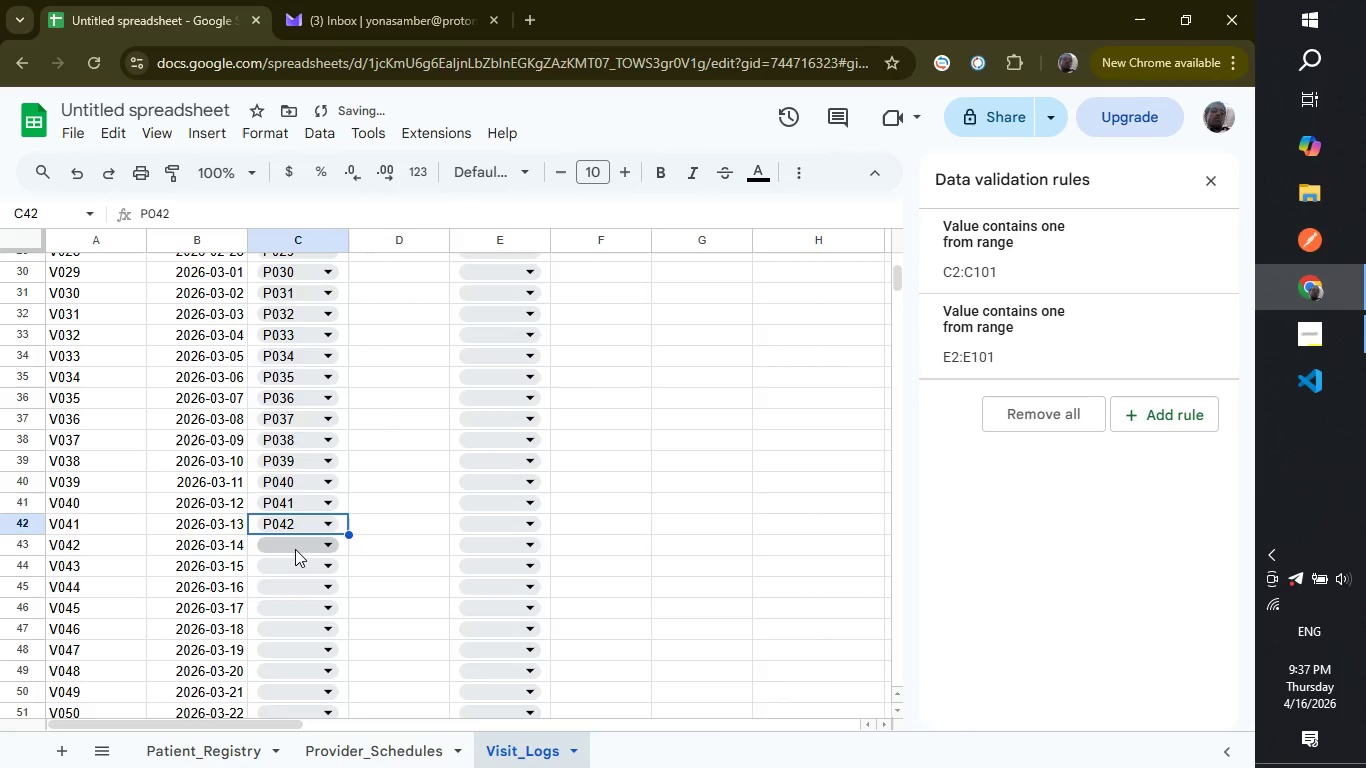 
left_click([295, 549])
 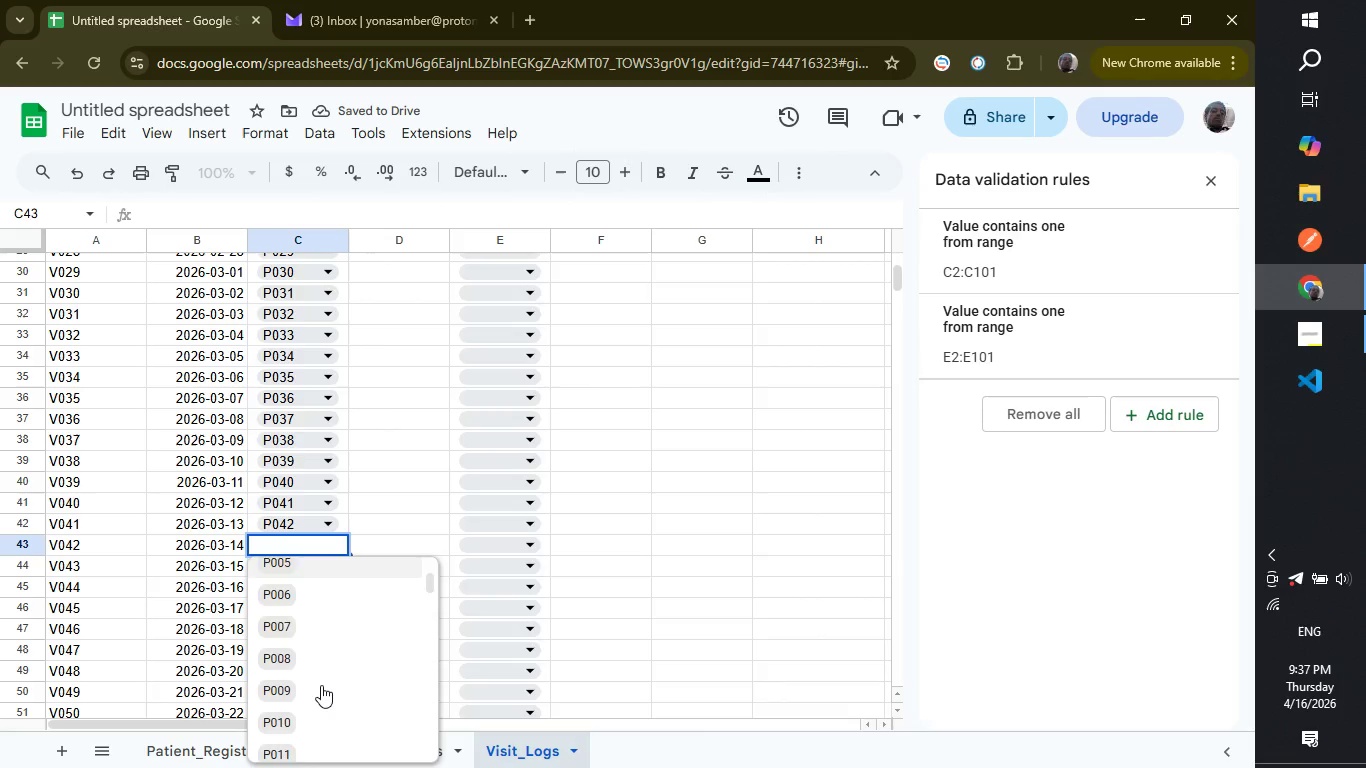 
scroll: coordinate [321, 685], scroll_direction: down, amount: 7.0
 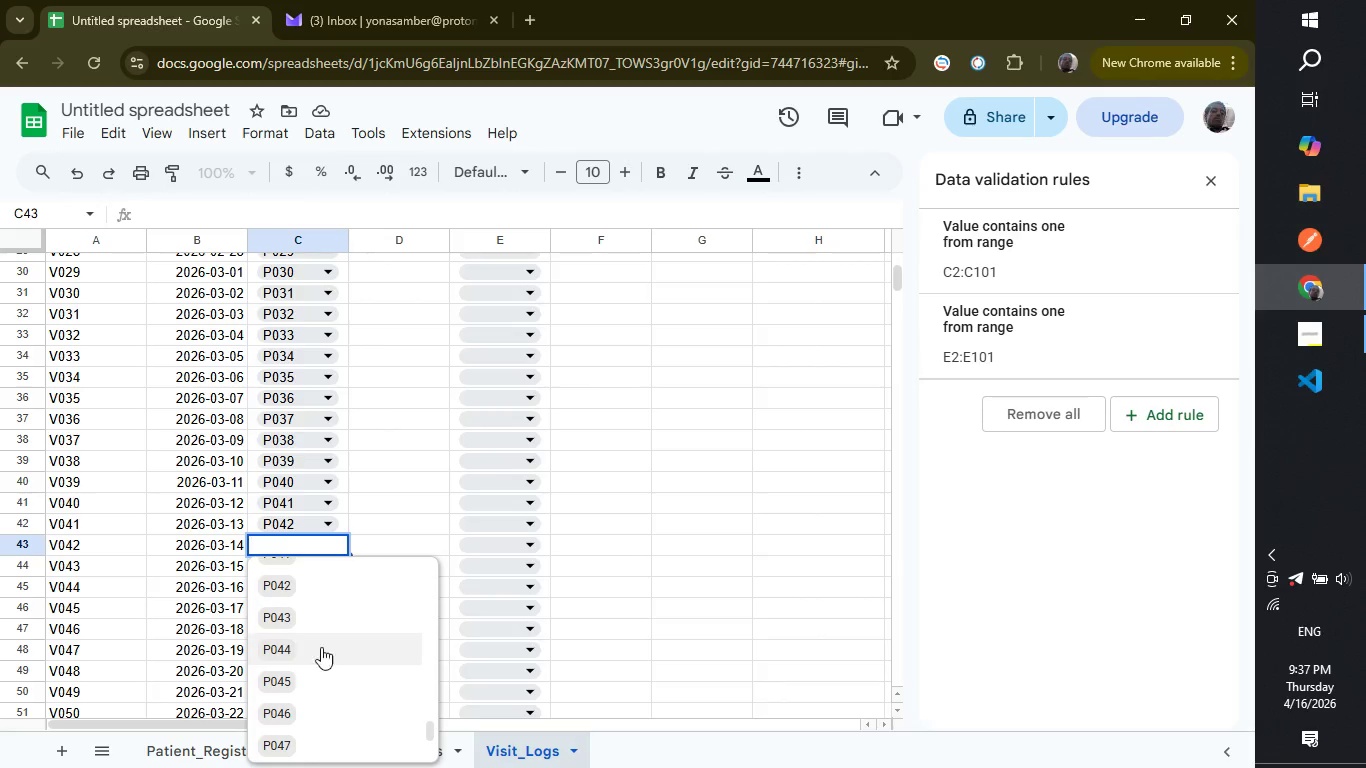 
left_click([320, 613])
 